 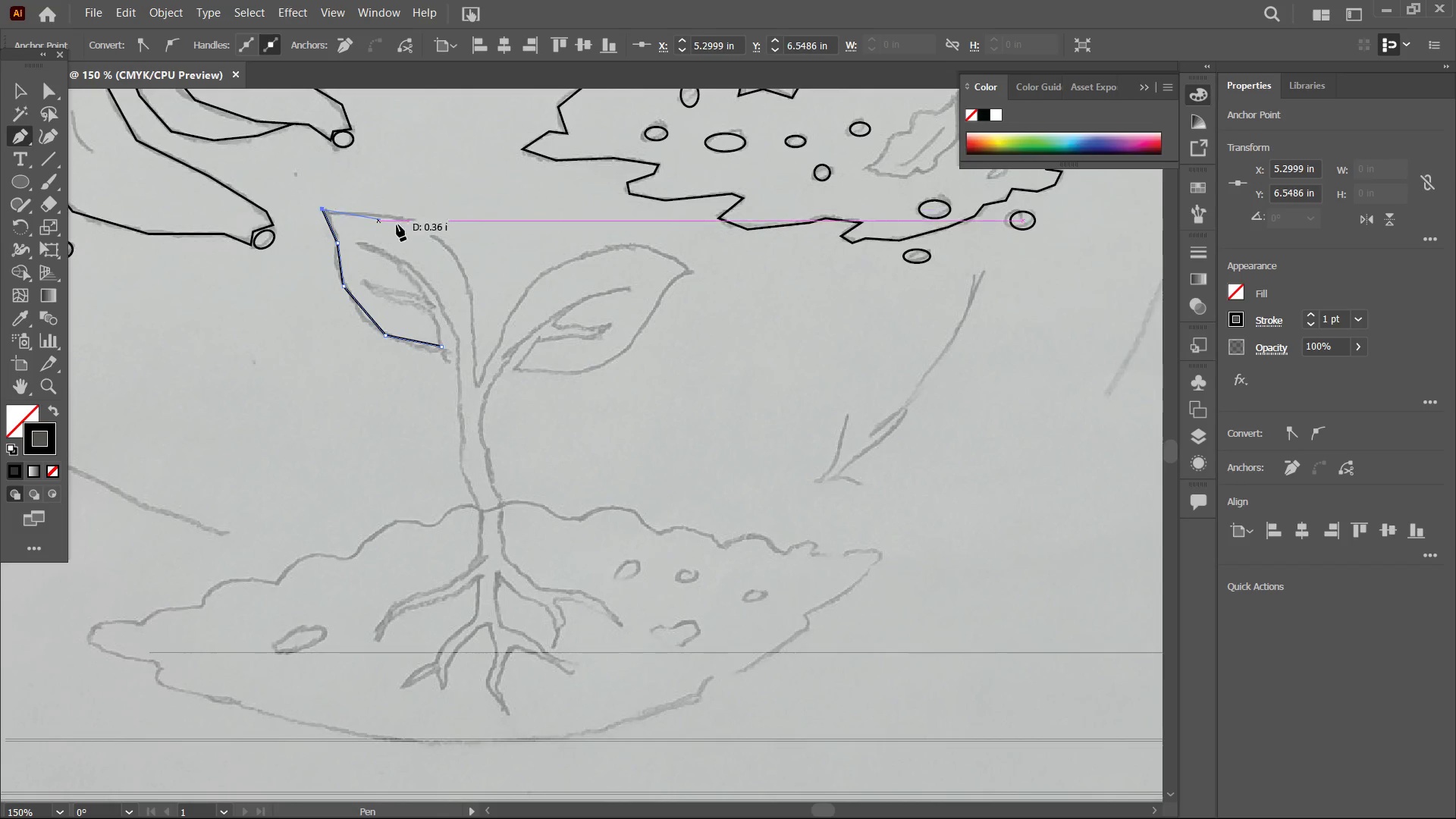 
left_click([405, 218])
 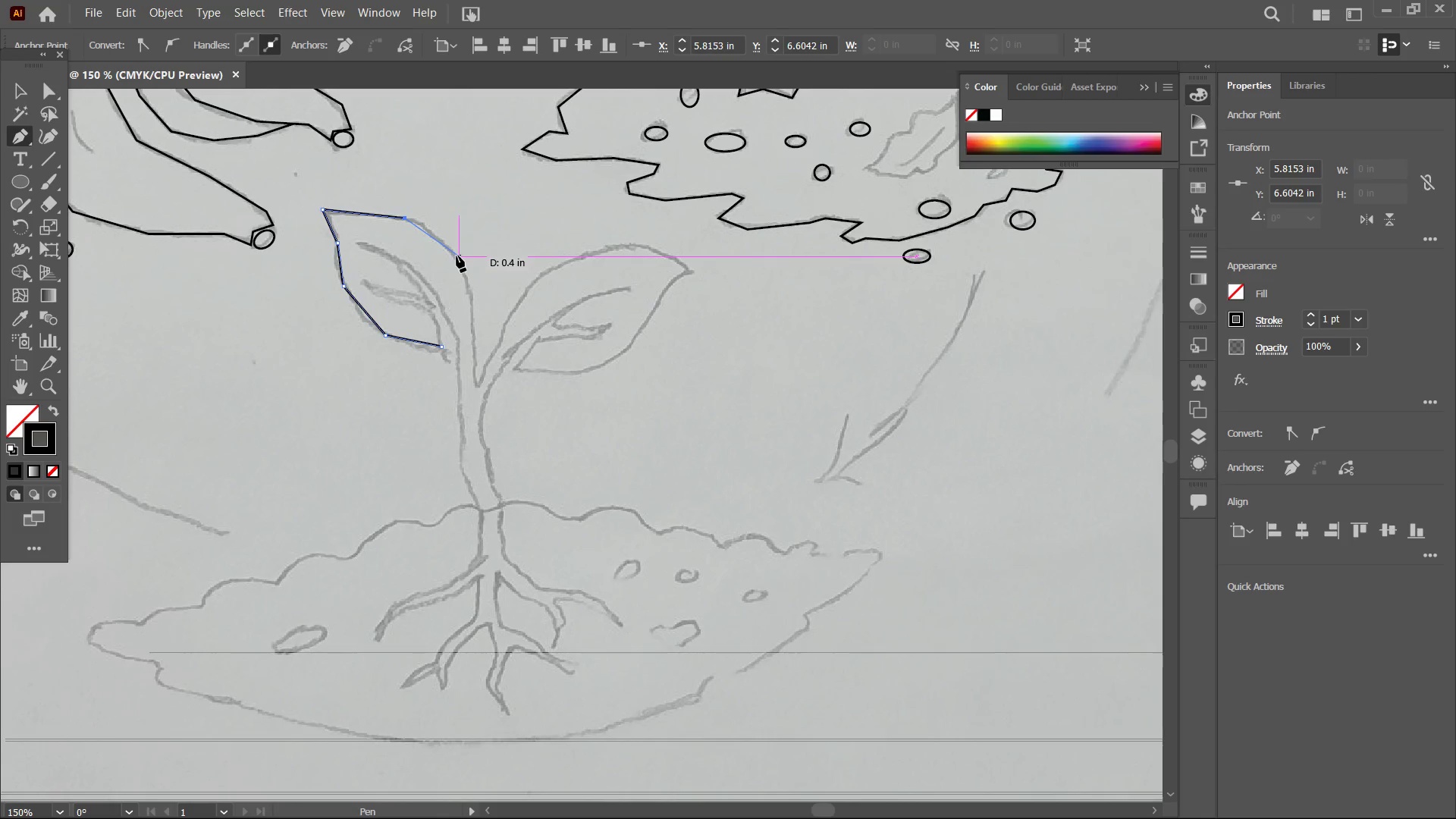 
left_click([457, 256])
 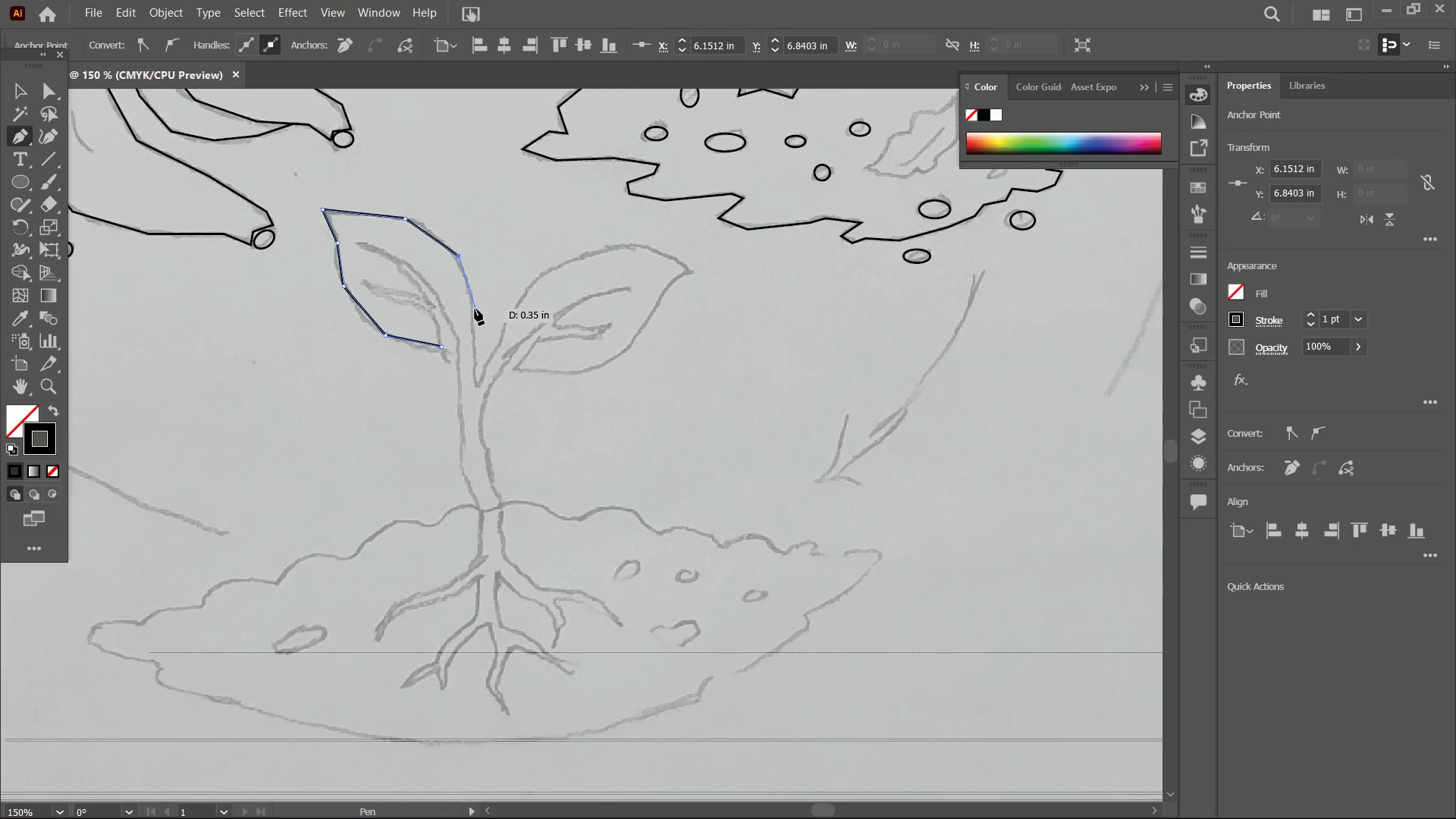 
left_click([475, 309])
 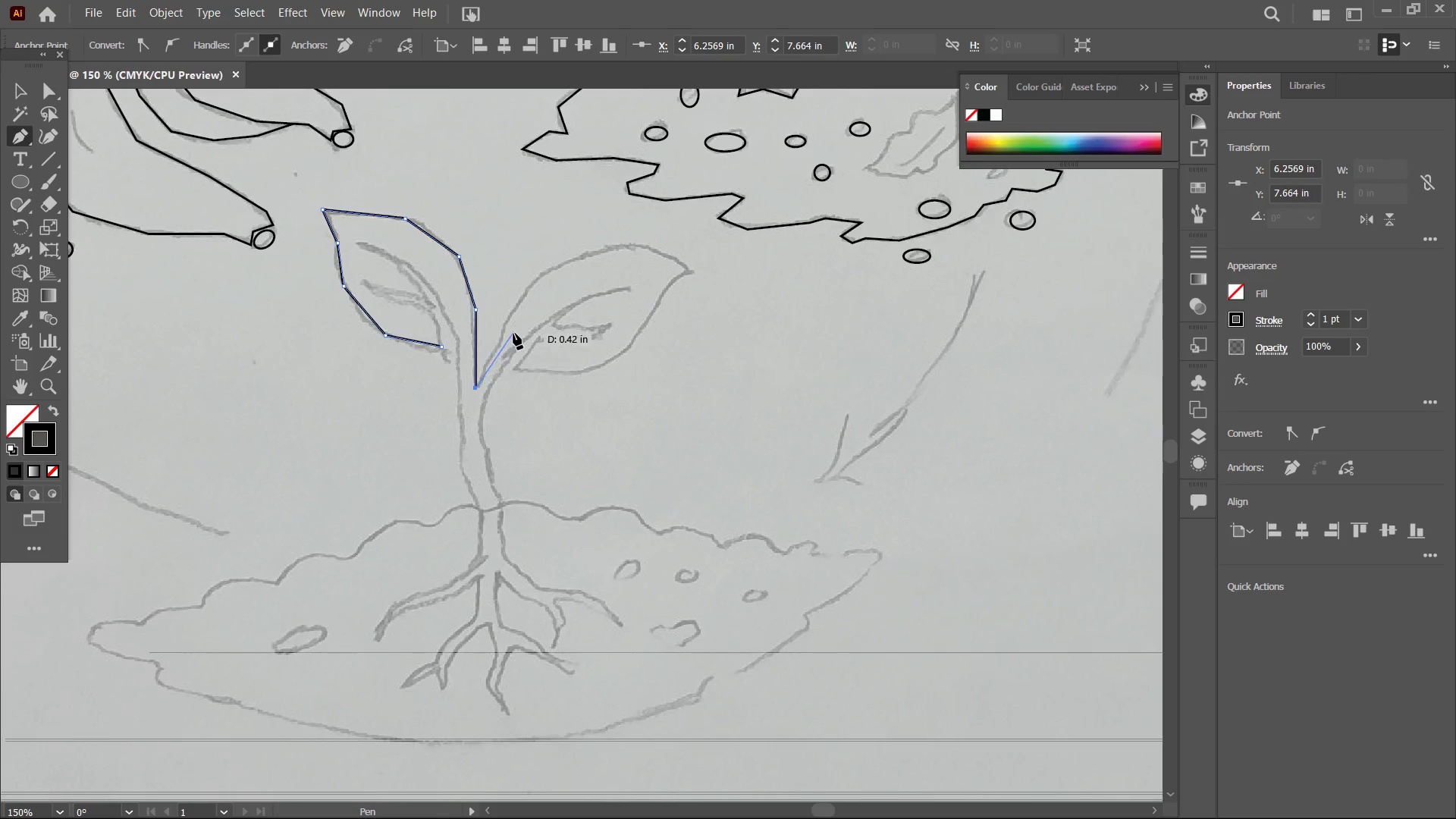 
left_click([505, 331])
 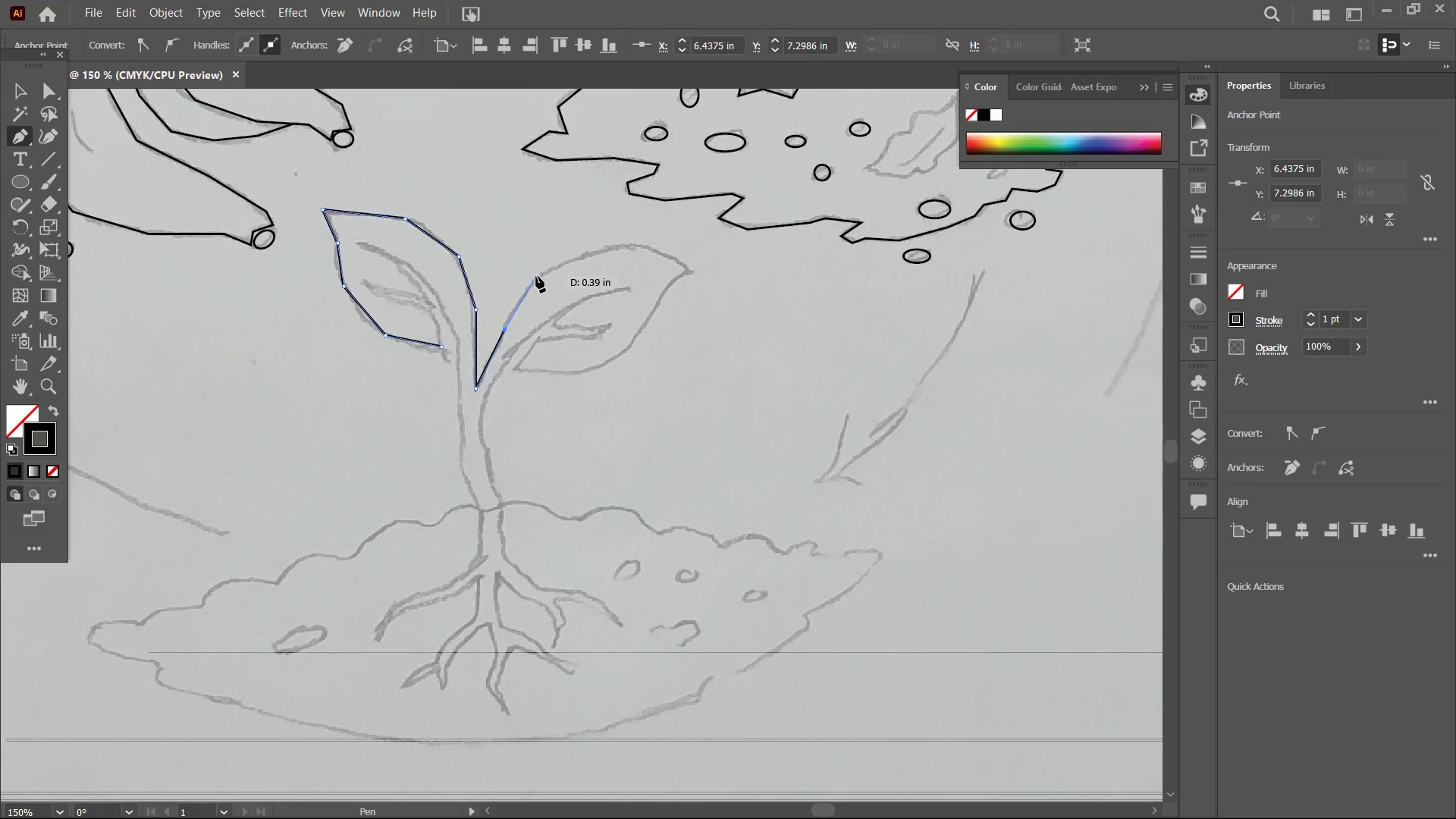 
left_click([536, 276])
 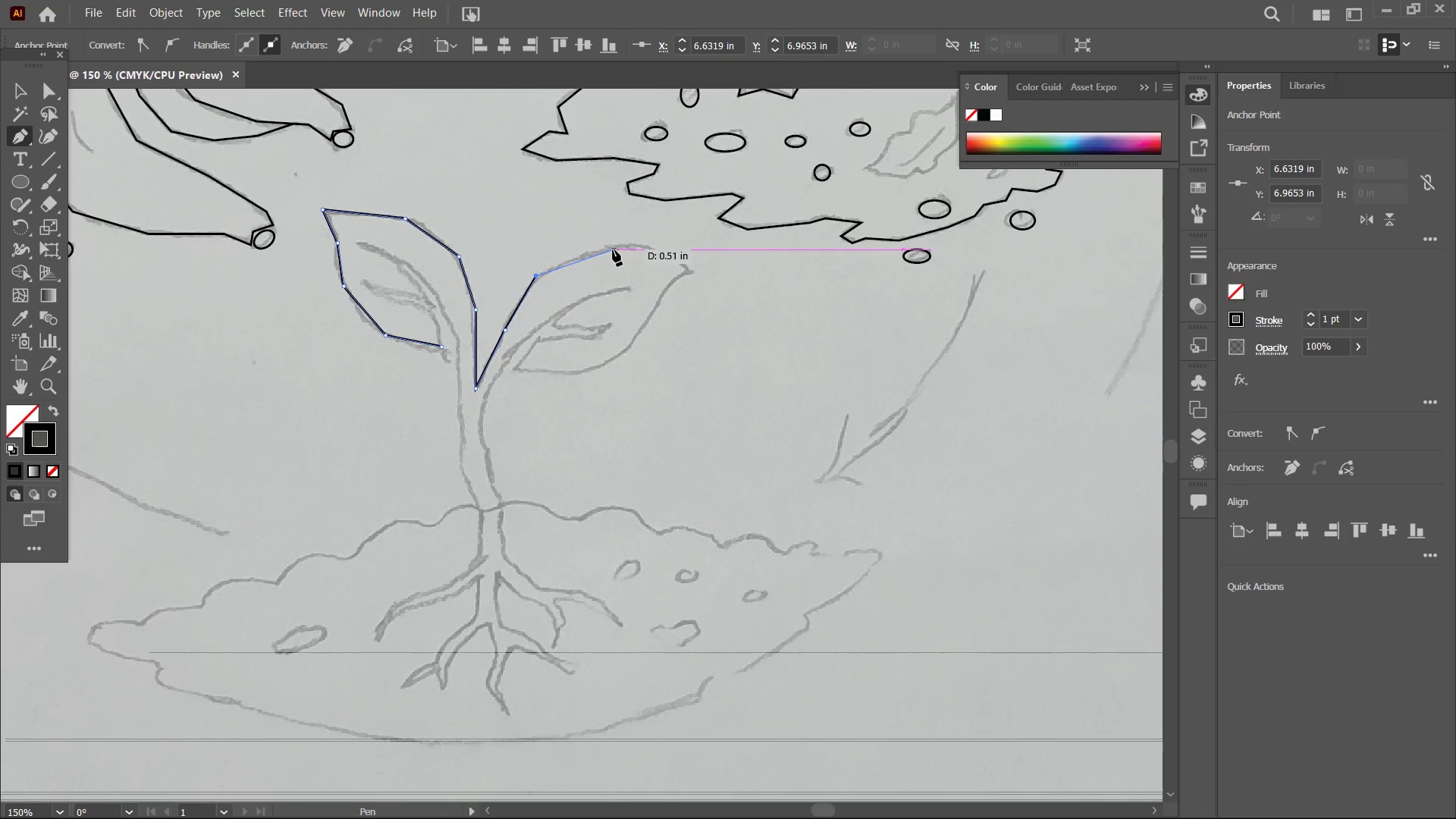 
left_click([612, 249])
 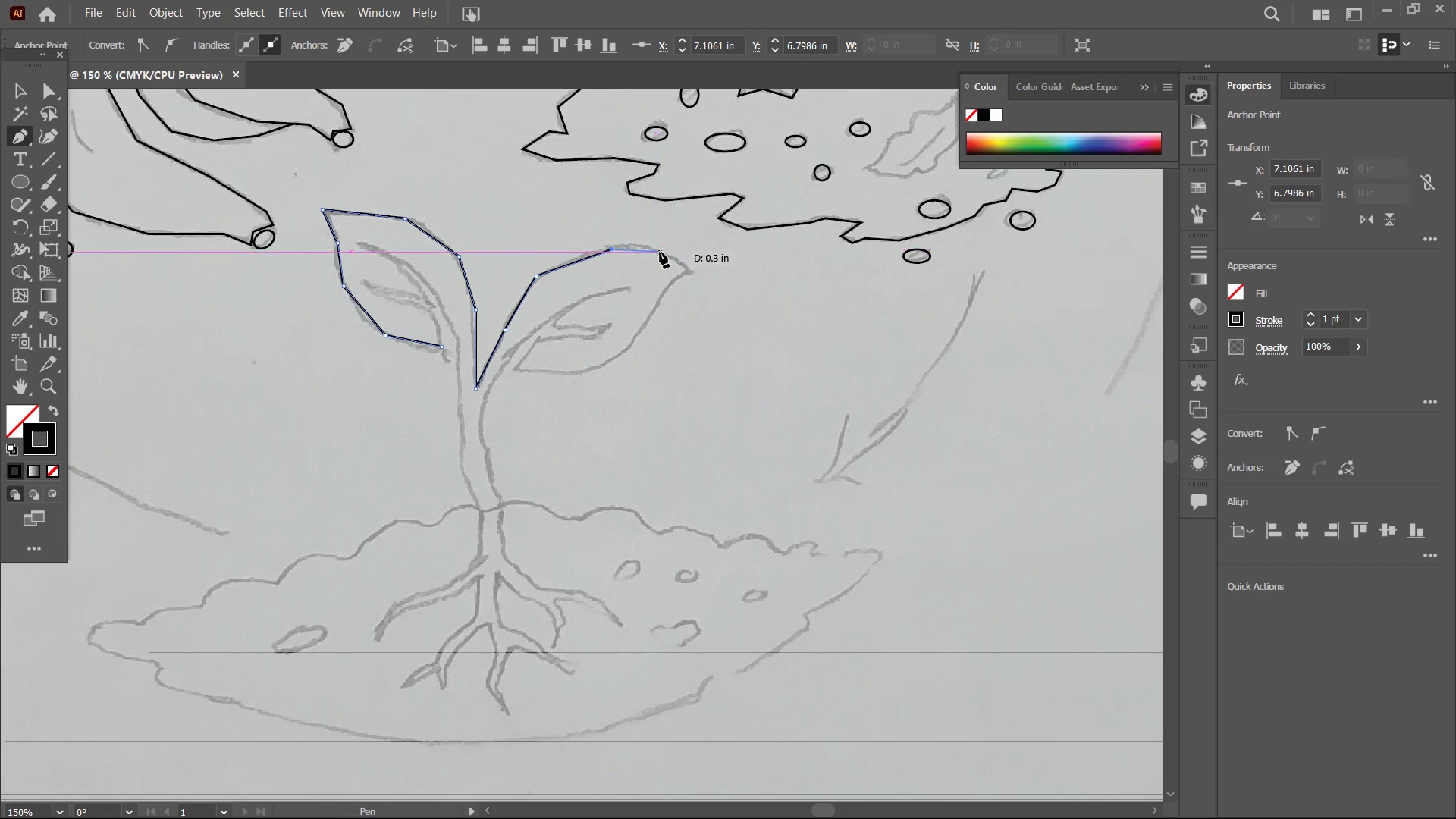 
left_click([660, 252])
 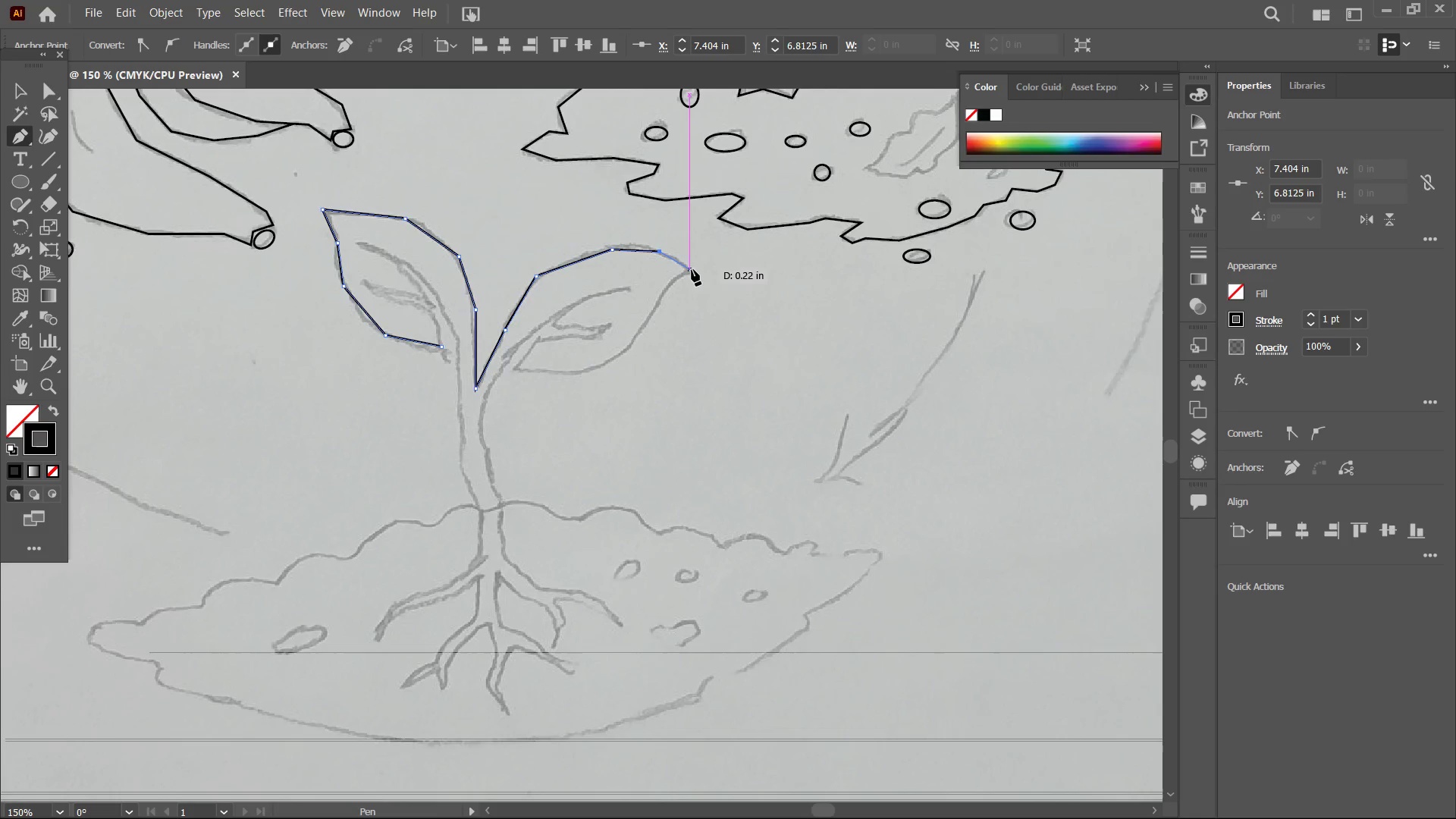 
left_click([692, 269])
 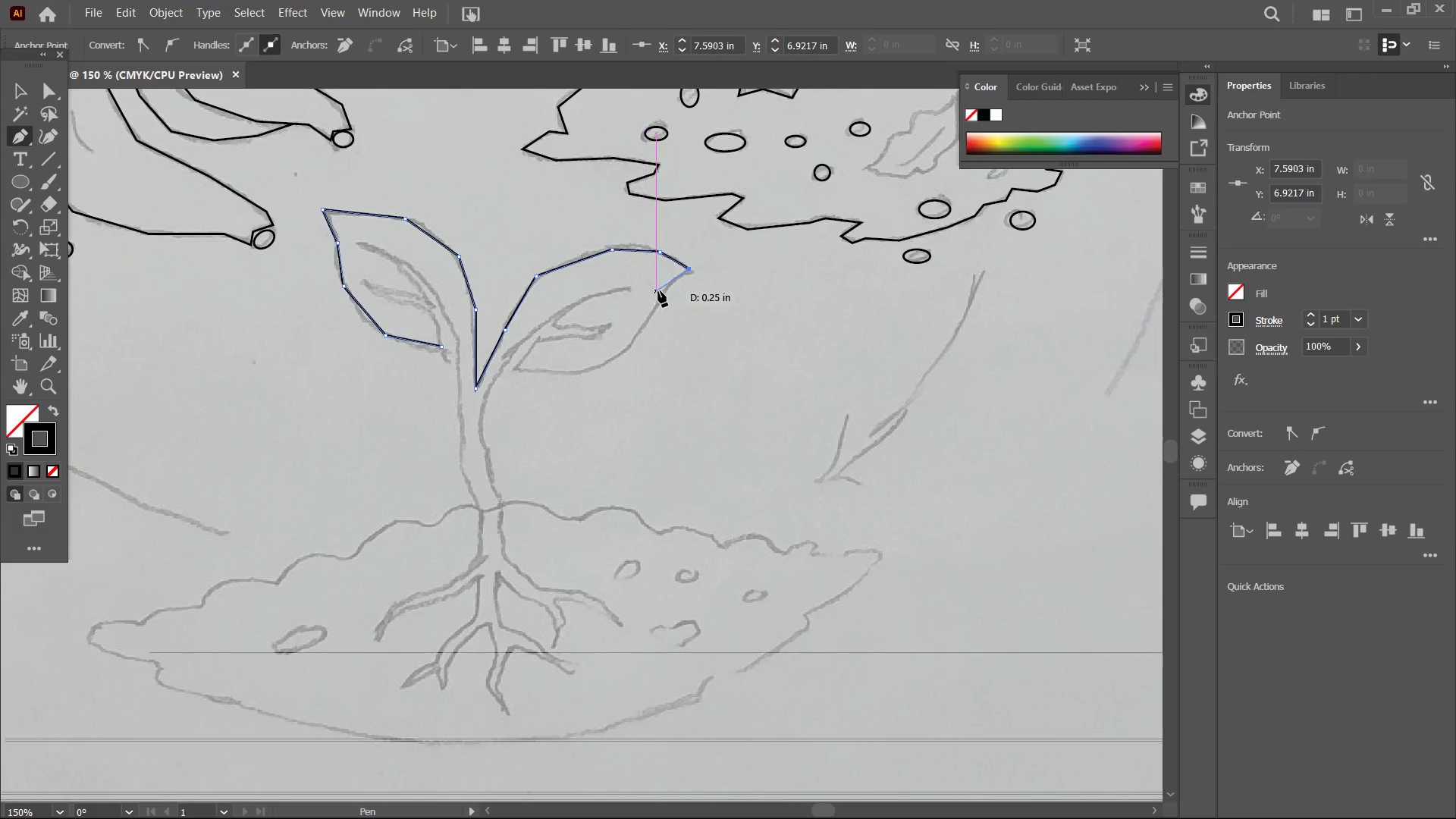 
left_click([664, 290])
 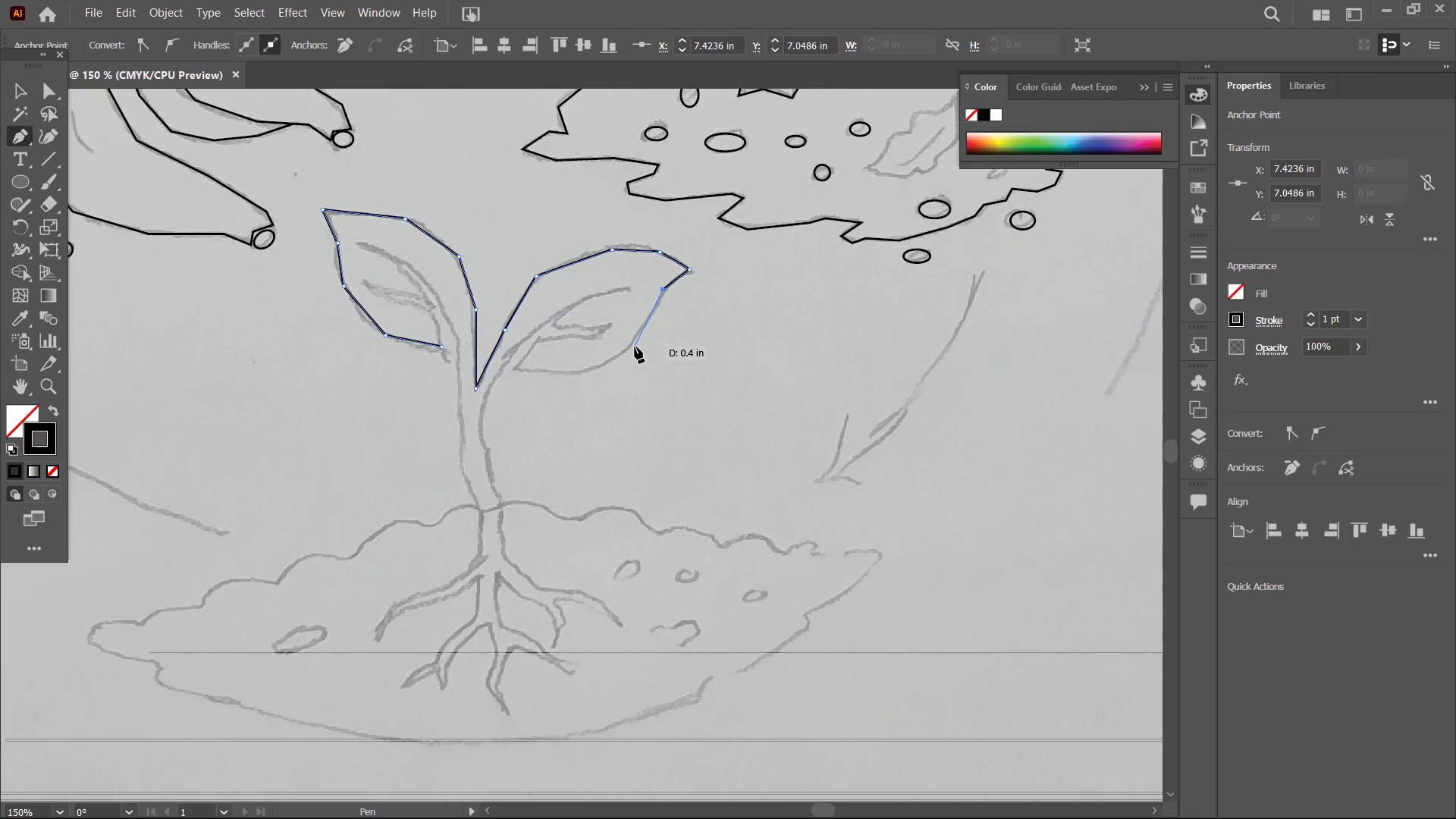 
left_click([633, 347])
 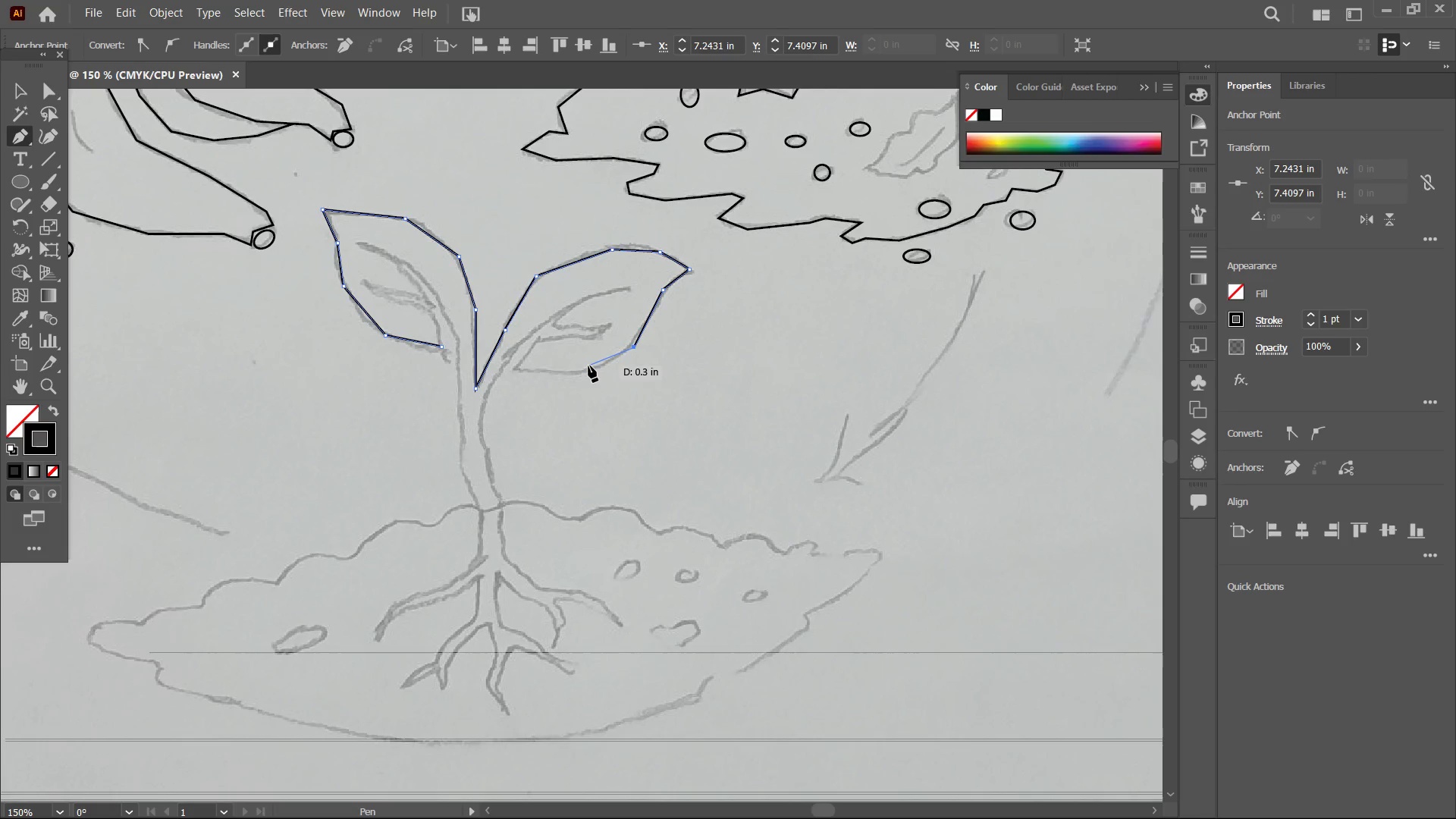 
left_click([582, 374])
 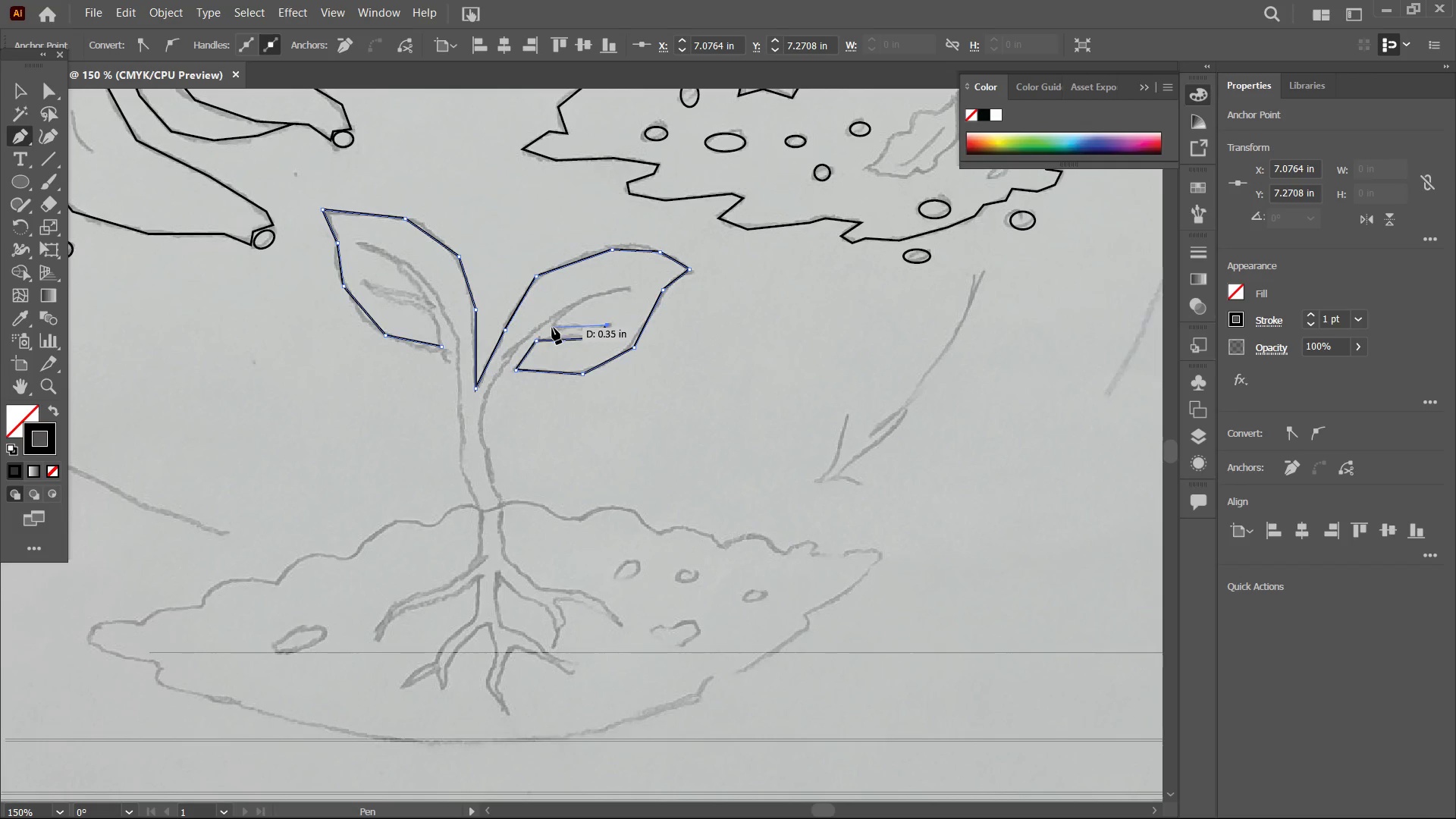 
wait(6.5)
 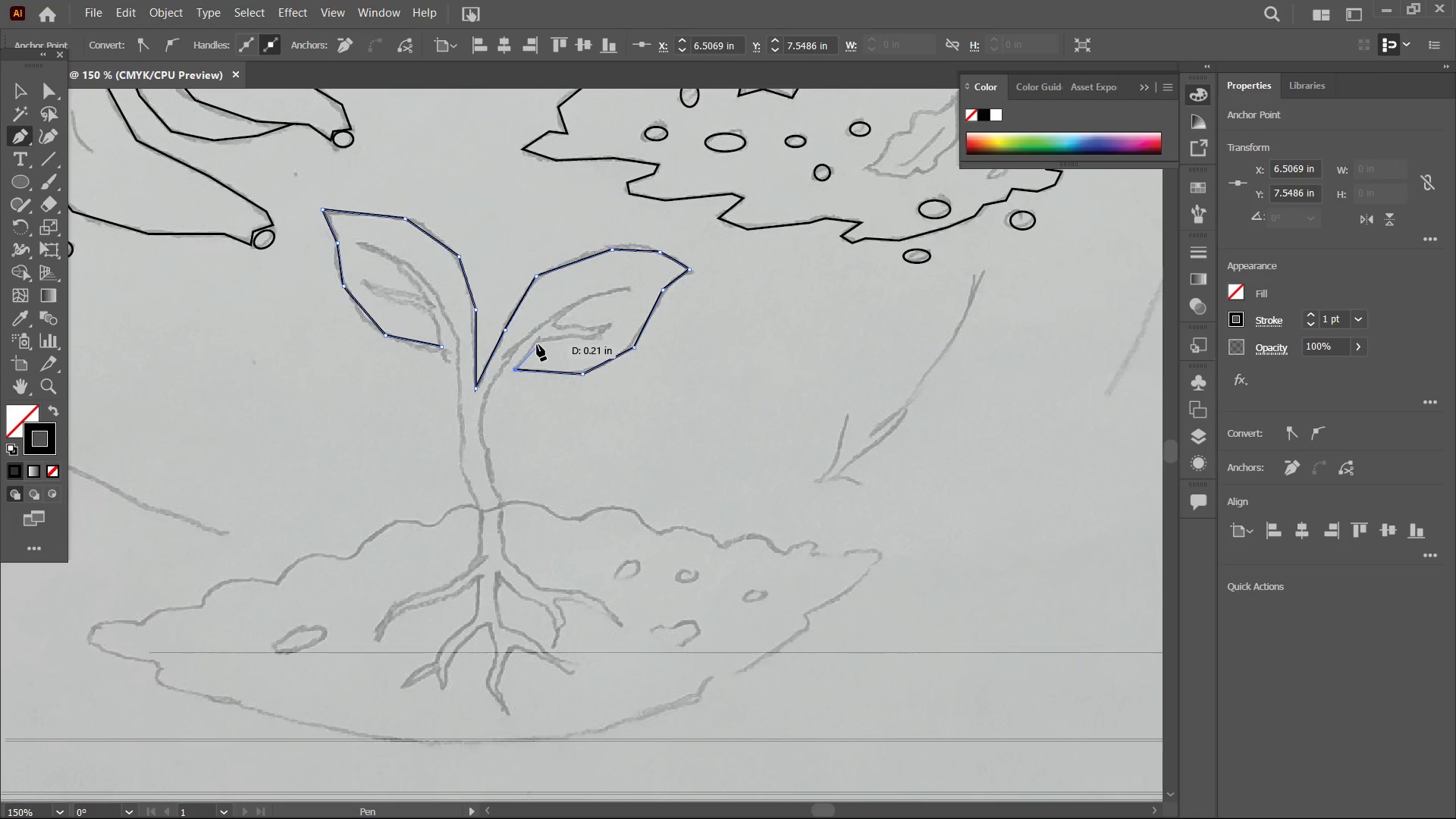 
left_click([549, 329])
 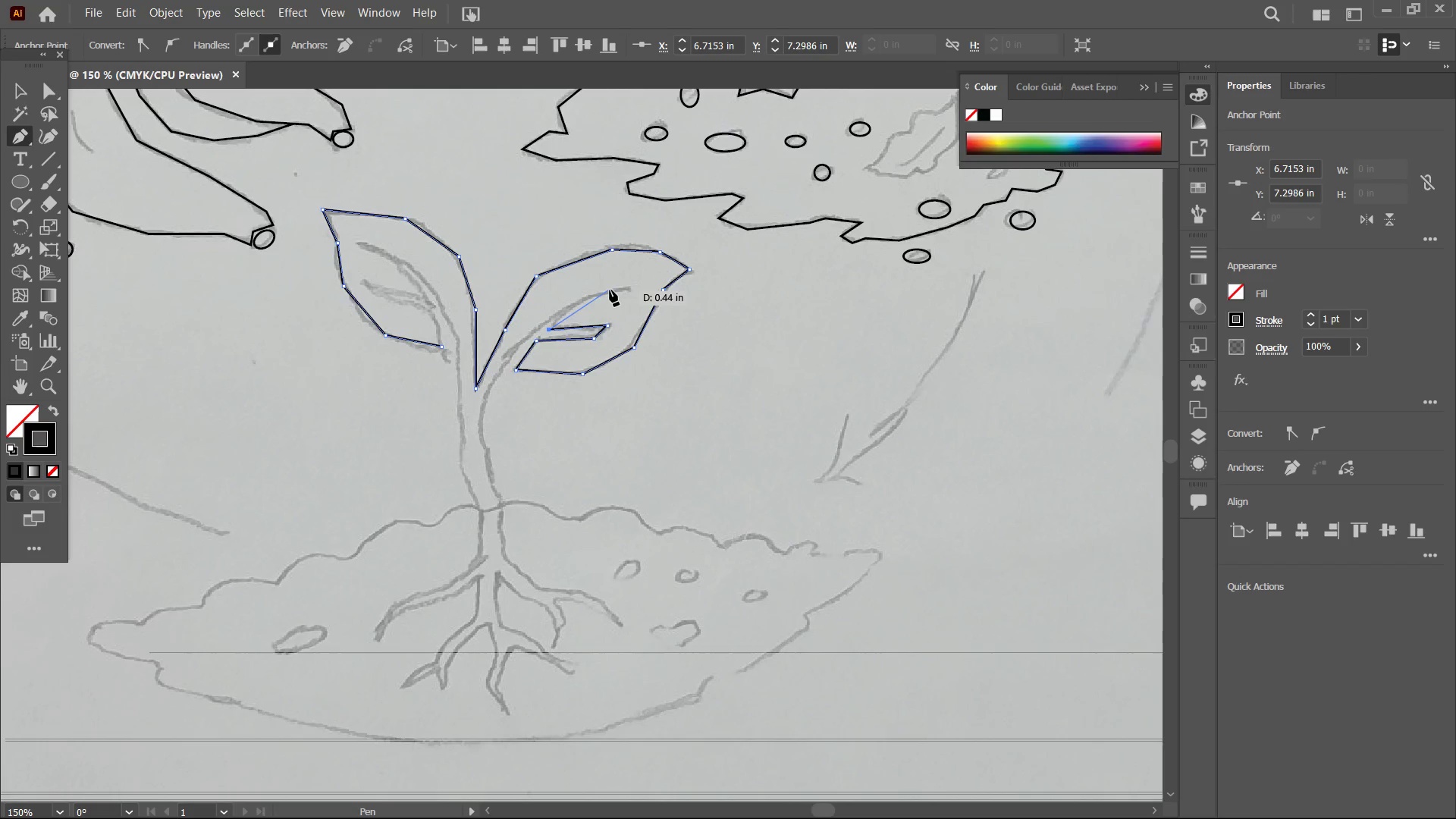 
left_click([589, 297])
 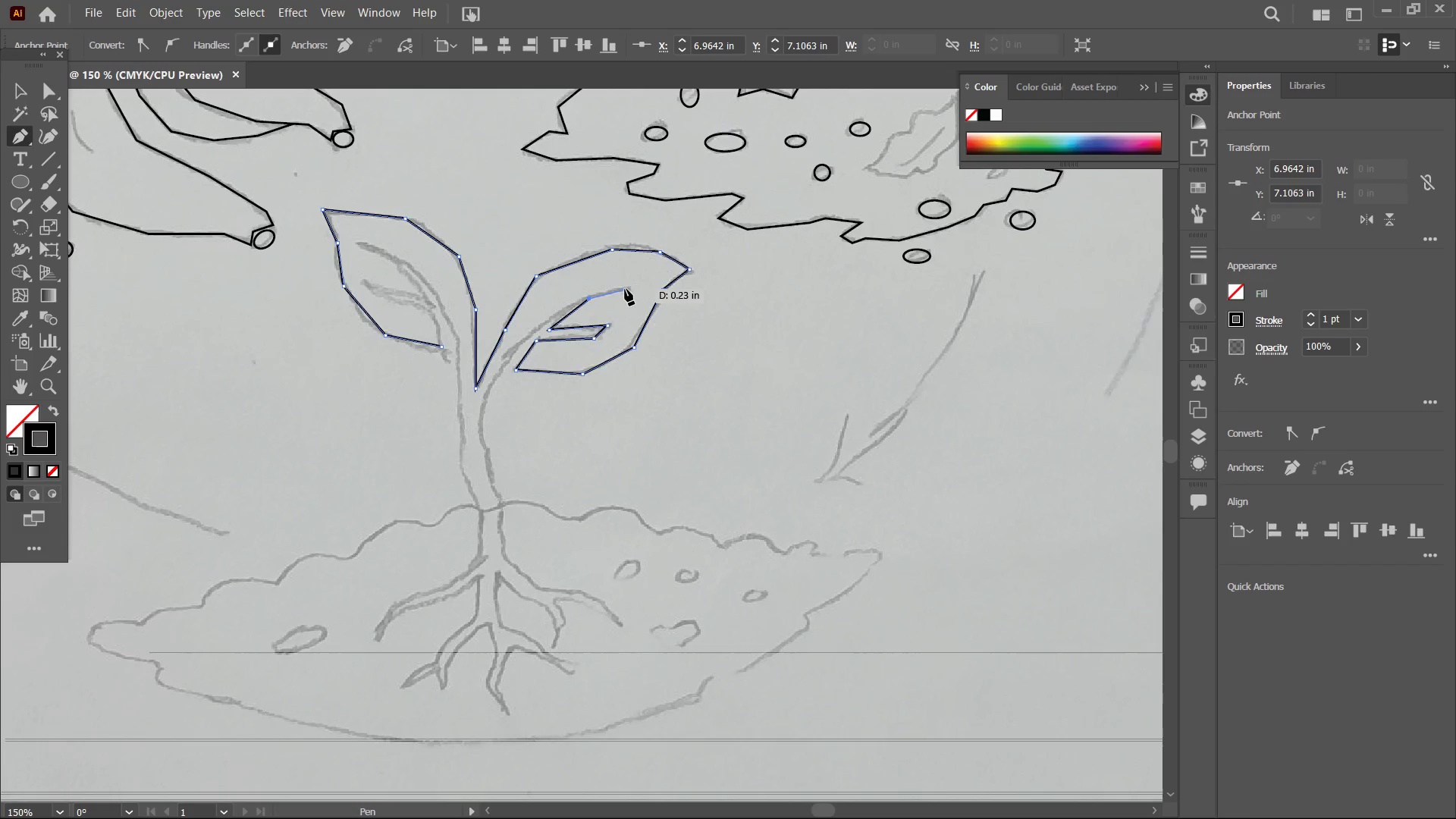 
left_click([625, 289])
 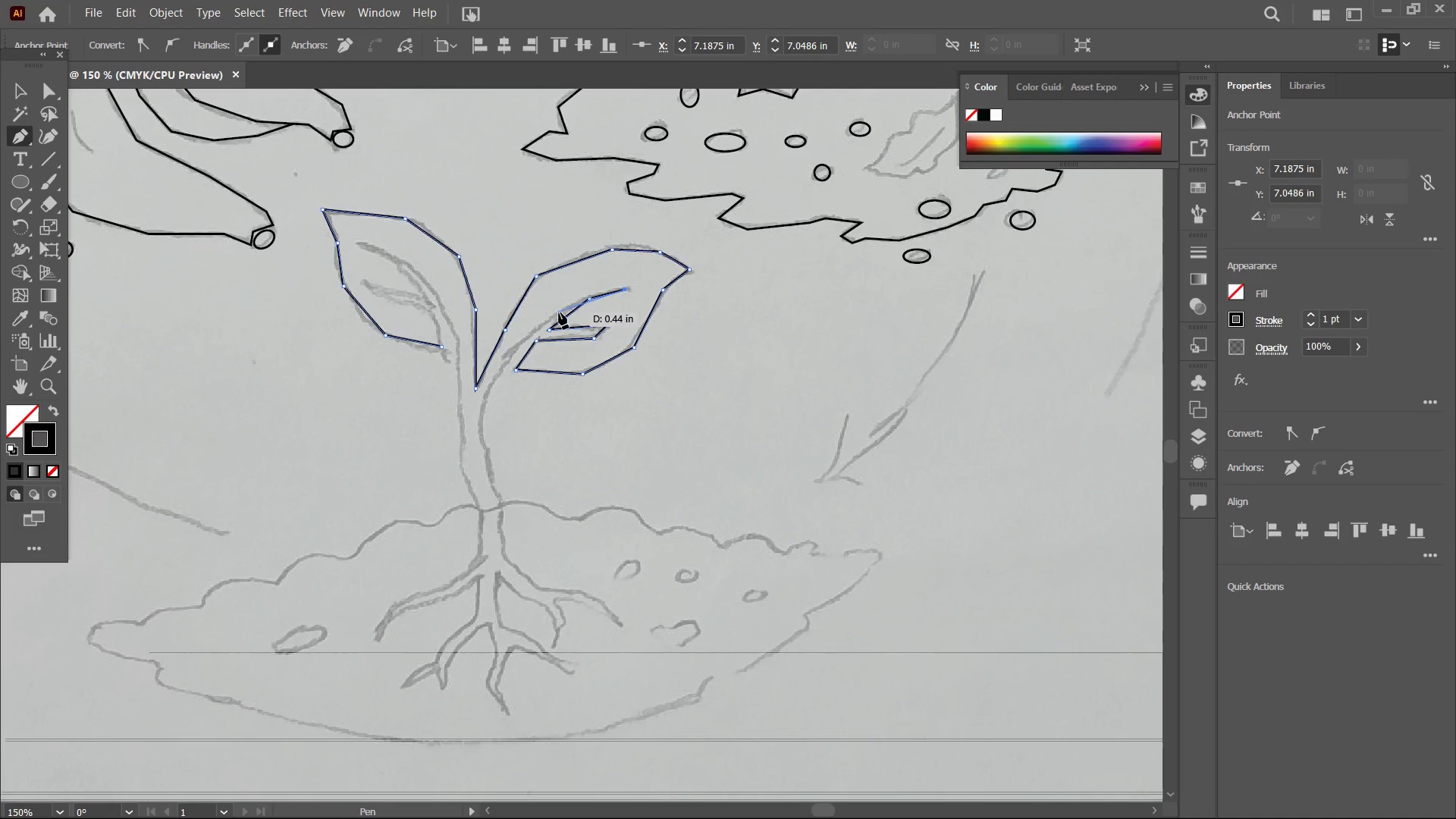 
left_click([561, 309])
 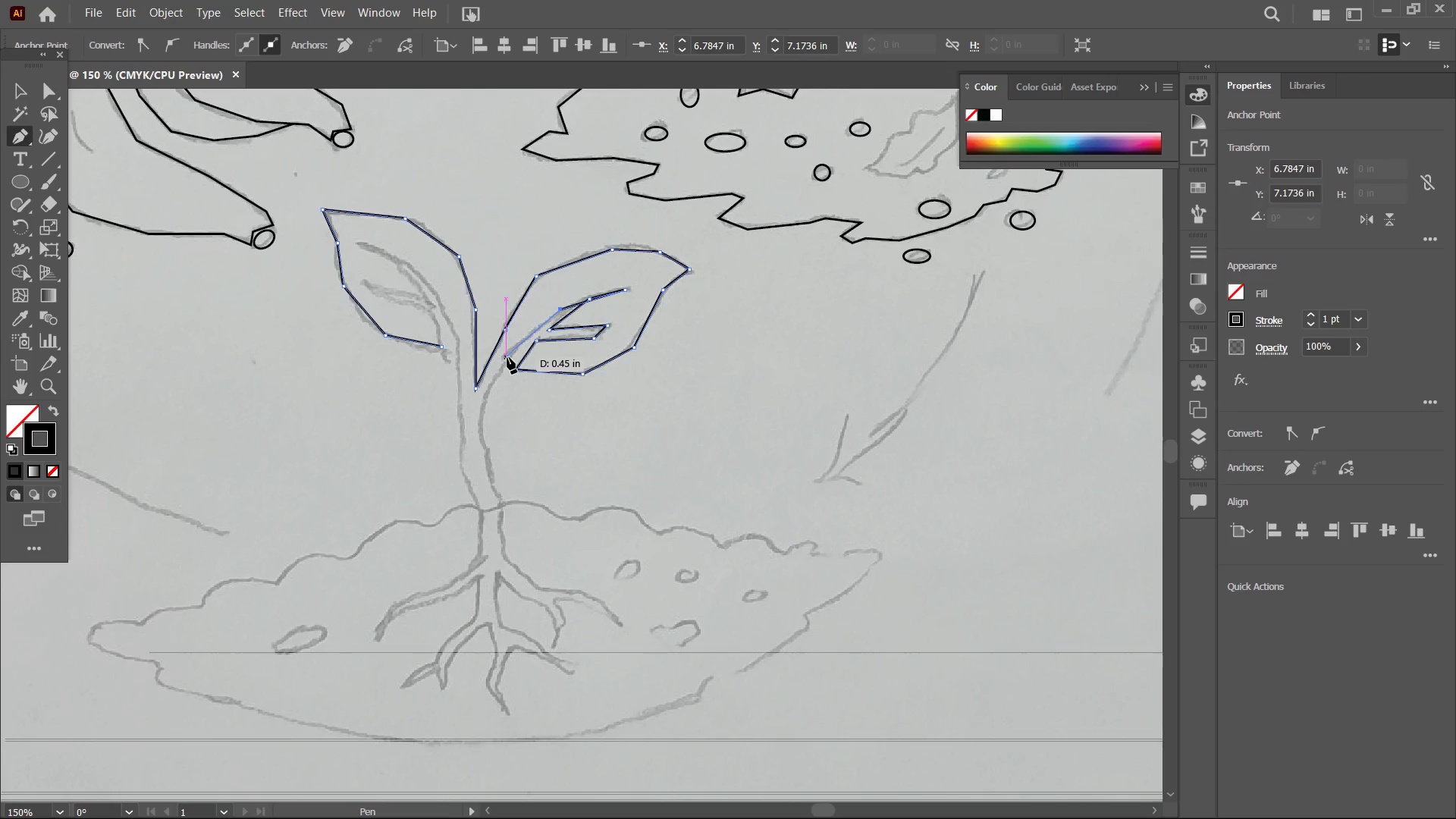 
left_click([507, 358])
 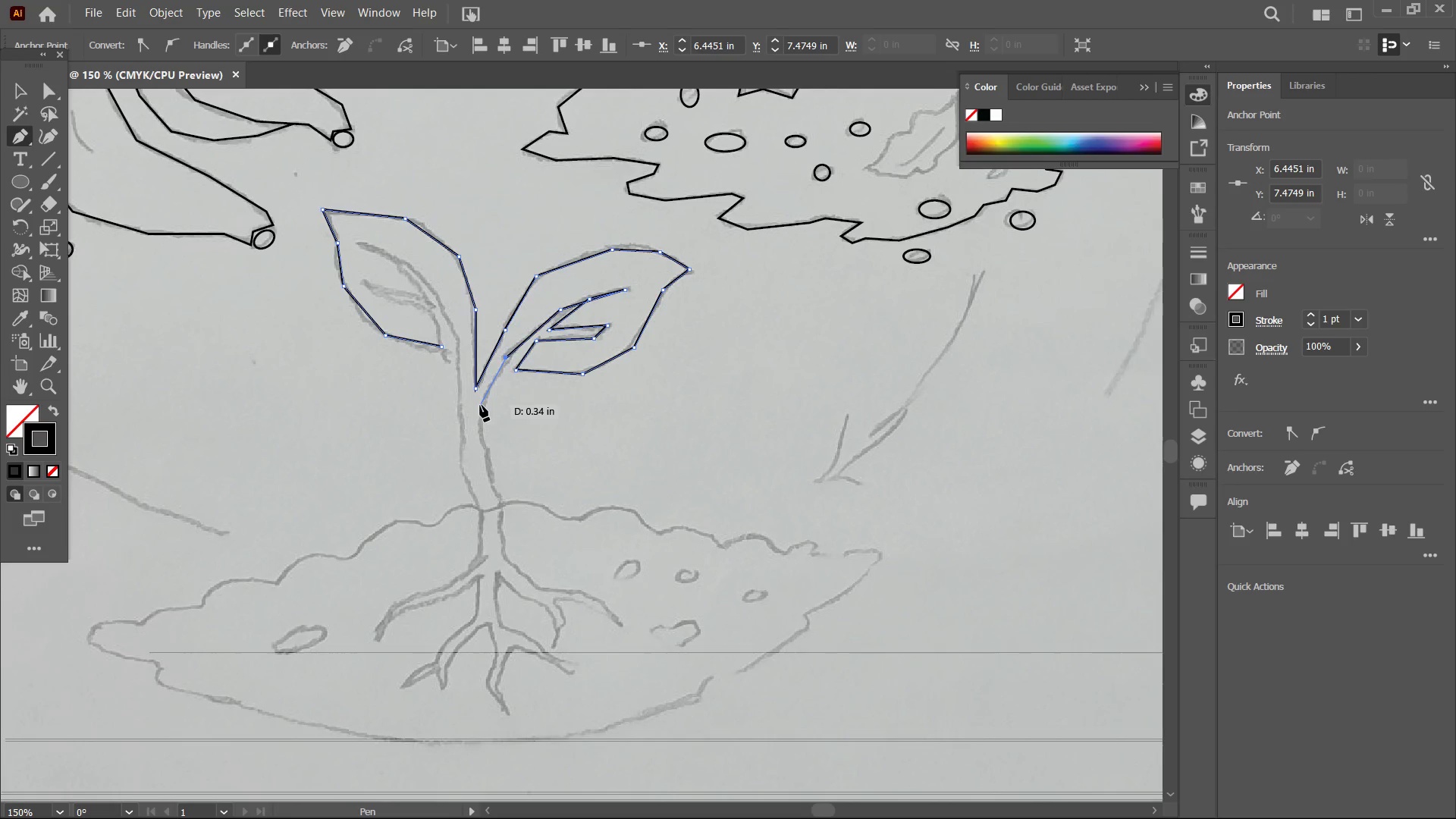 
left_click([480, 405])
 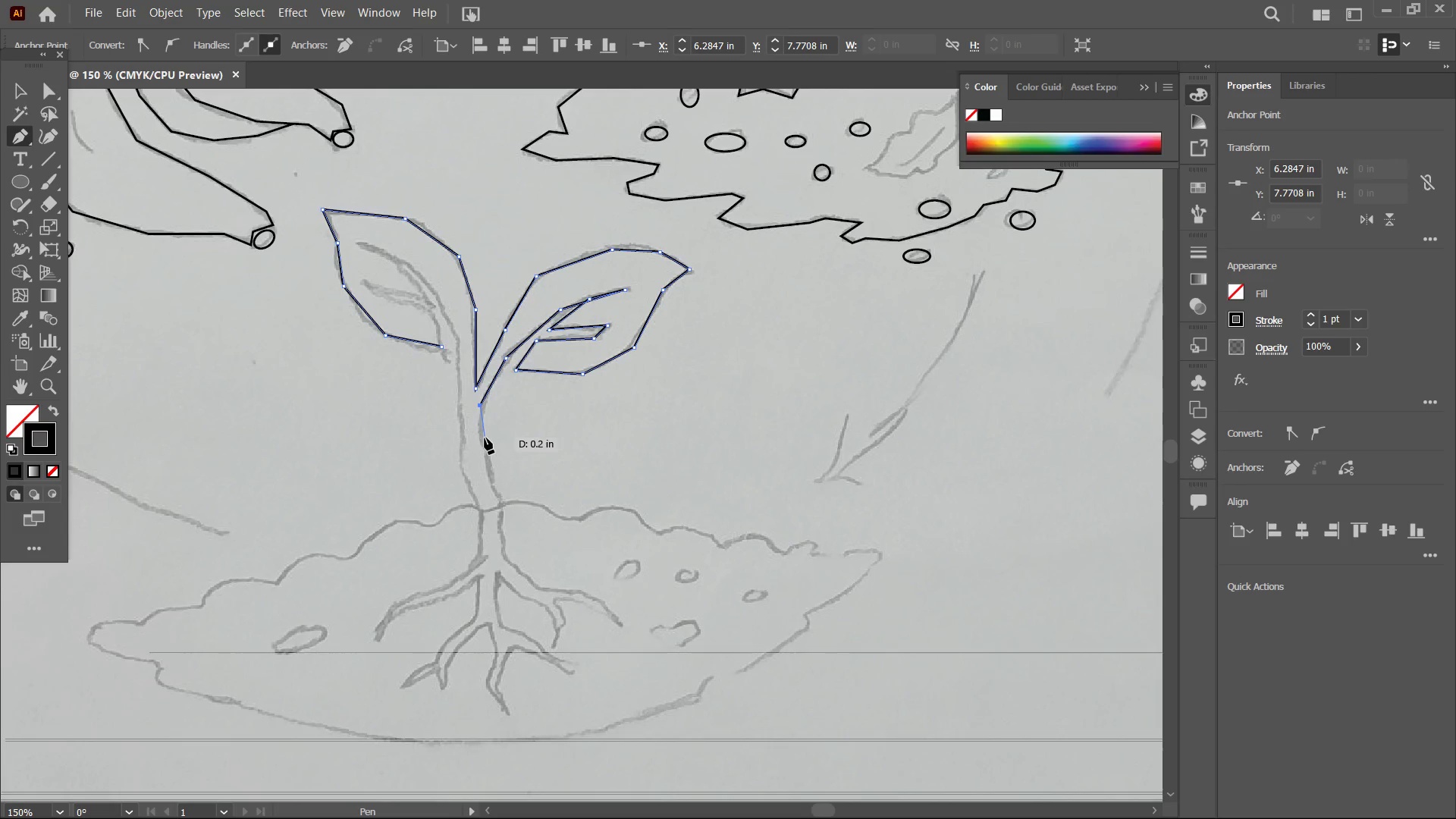 
left_click([485, 444])
 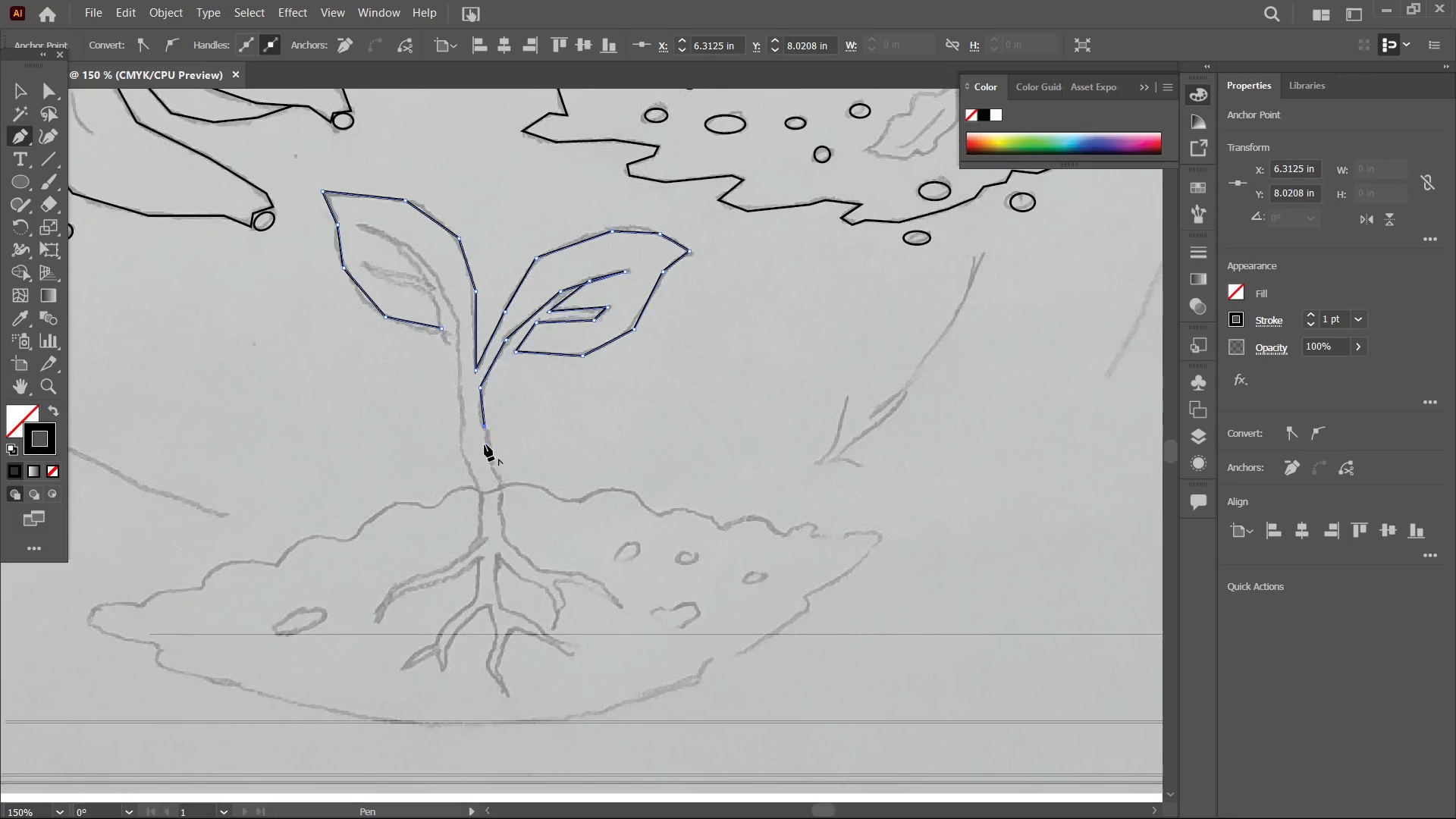 
scroll: coordinate [485, 444], scroll_direction: down, amount: 1.0
 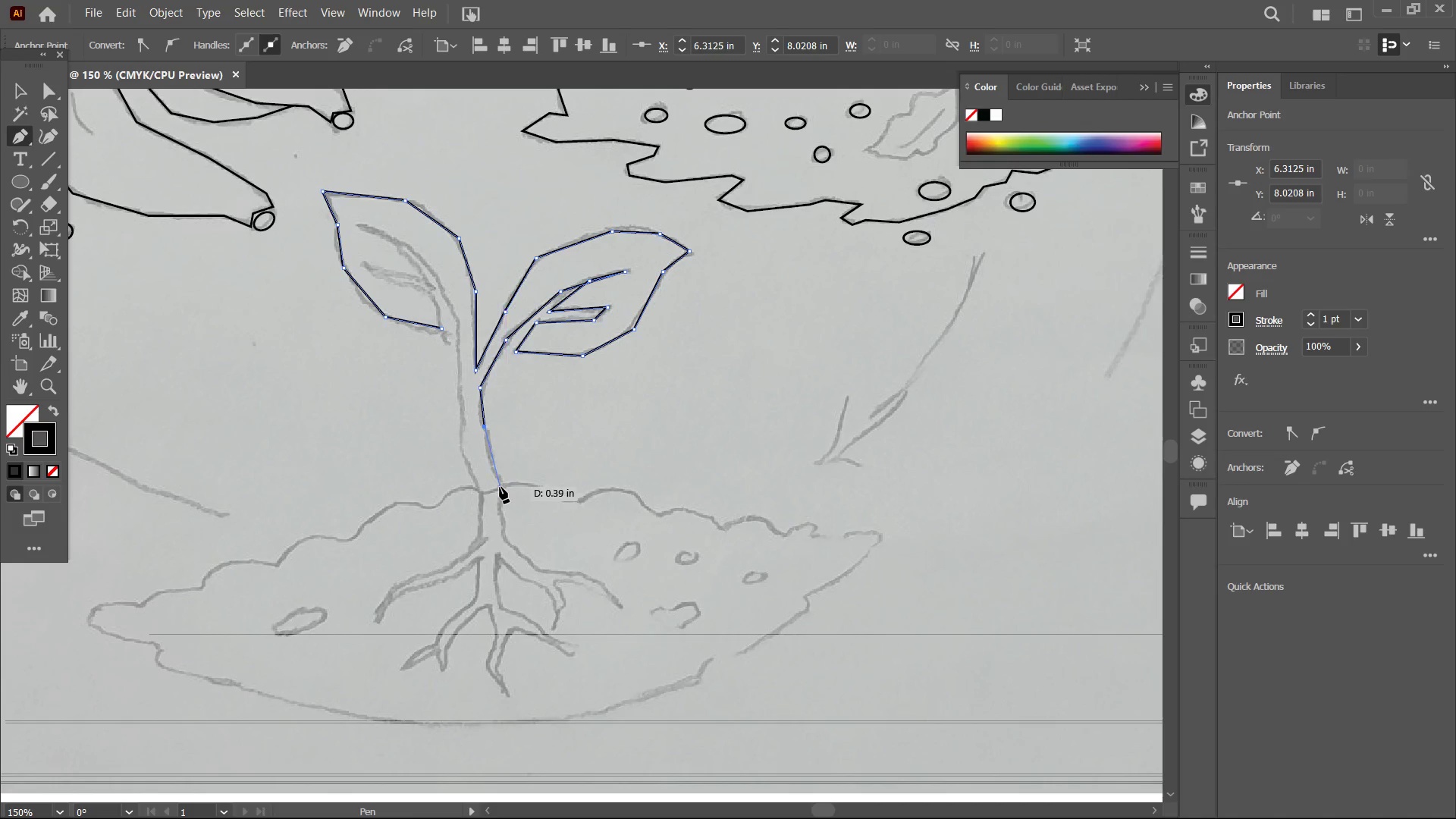 
left_click([502, 485])
 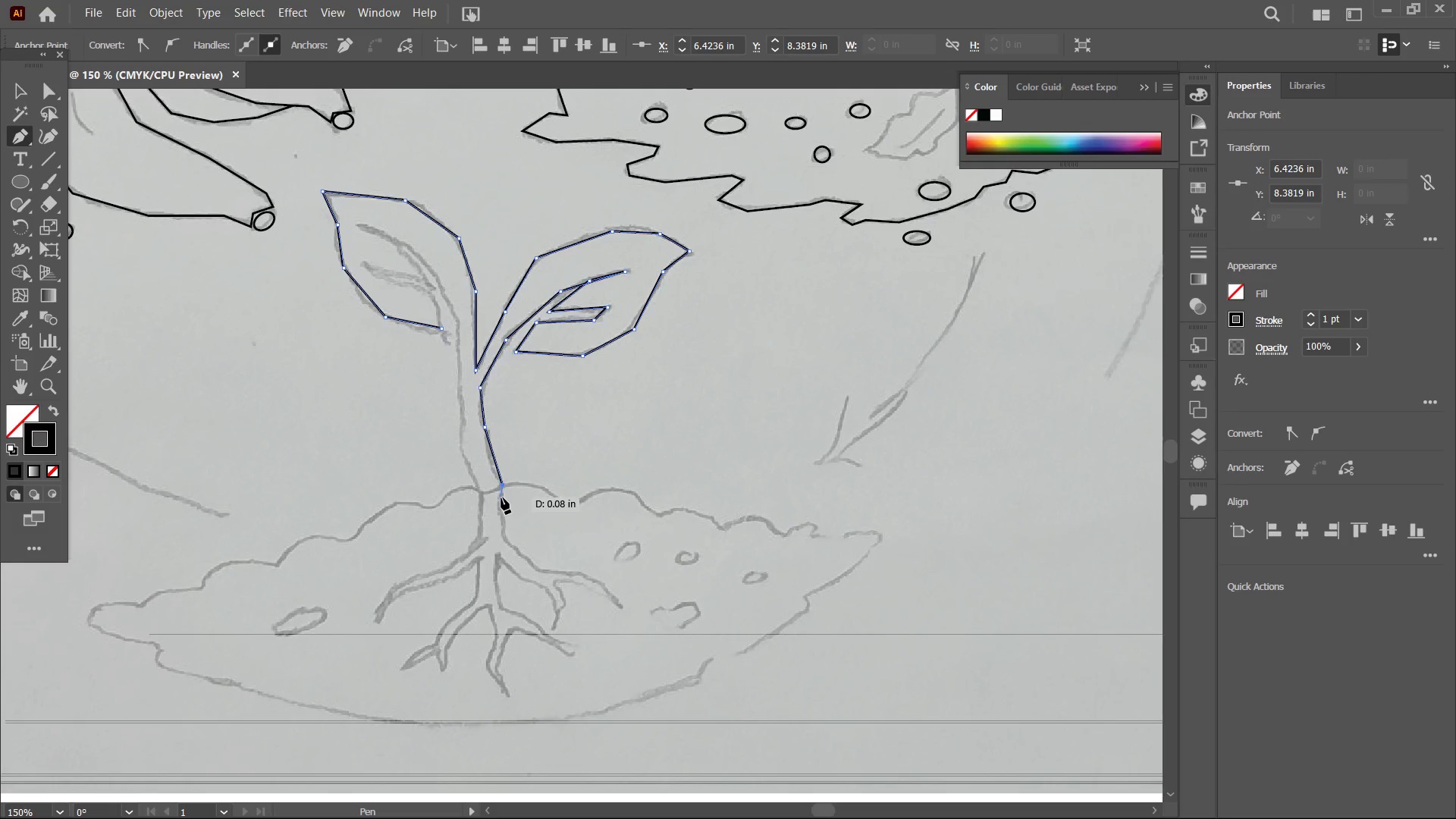 
scroll: coordinate [500, 495], scroll_direction: down, amount: 2.0
 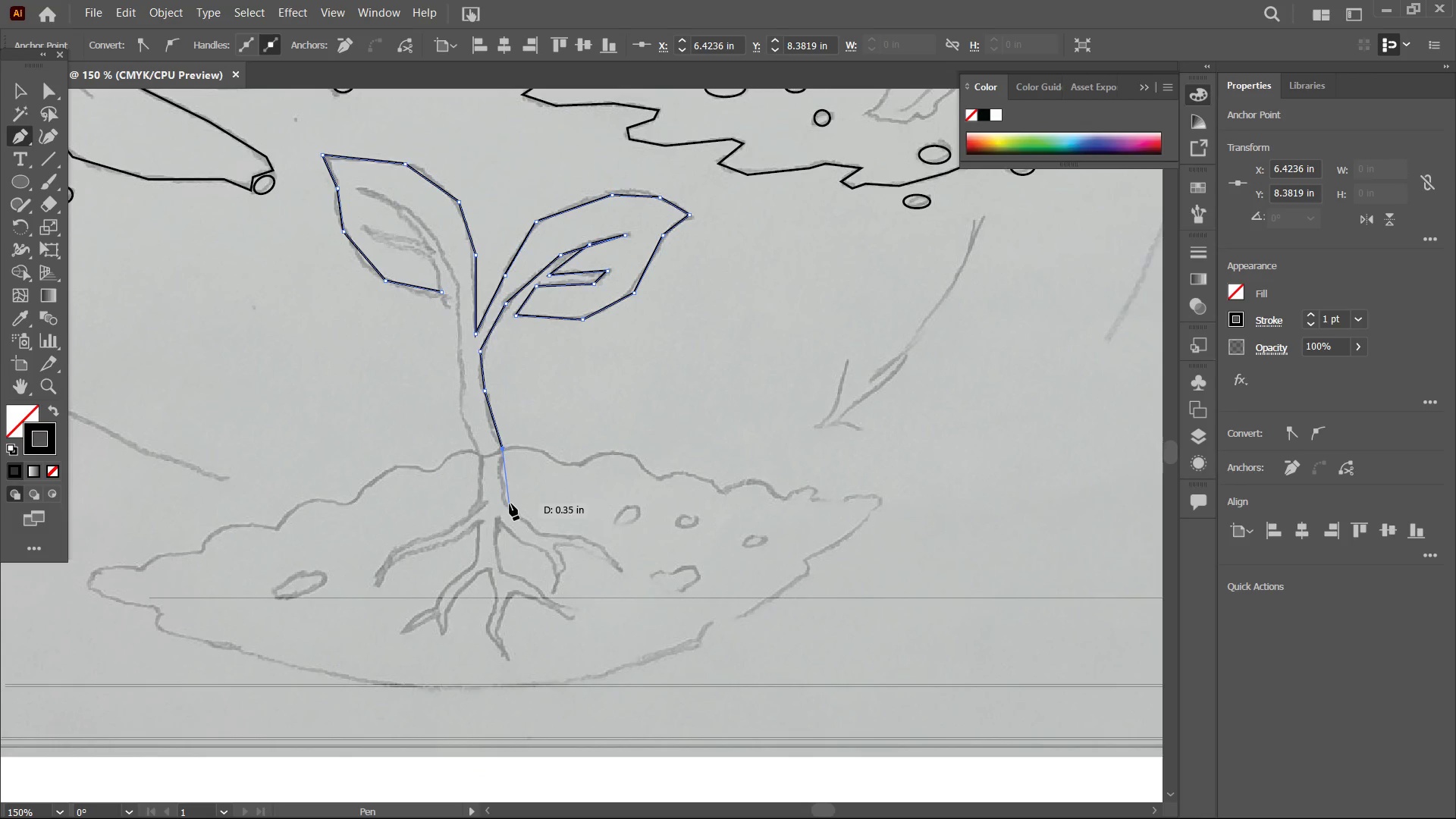 
left_click([506, 504])
 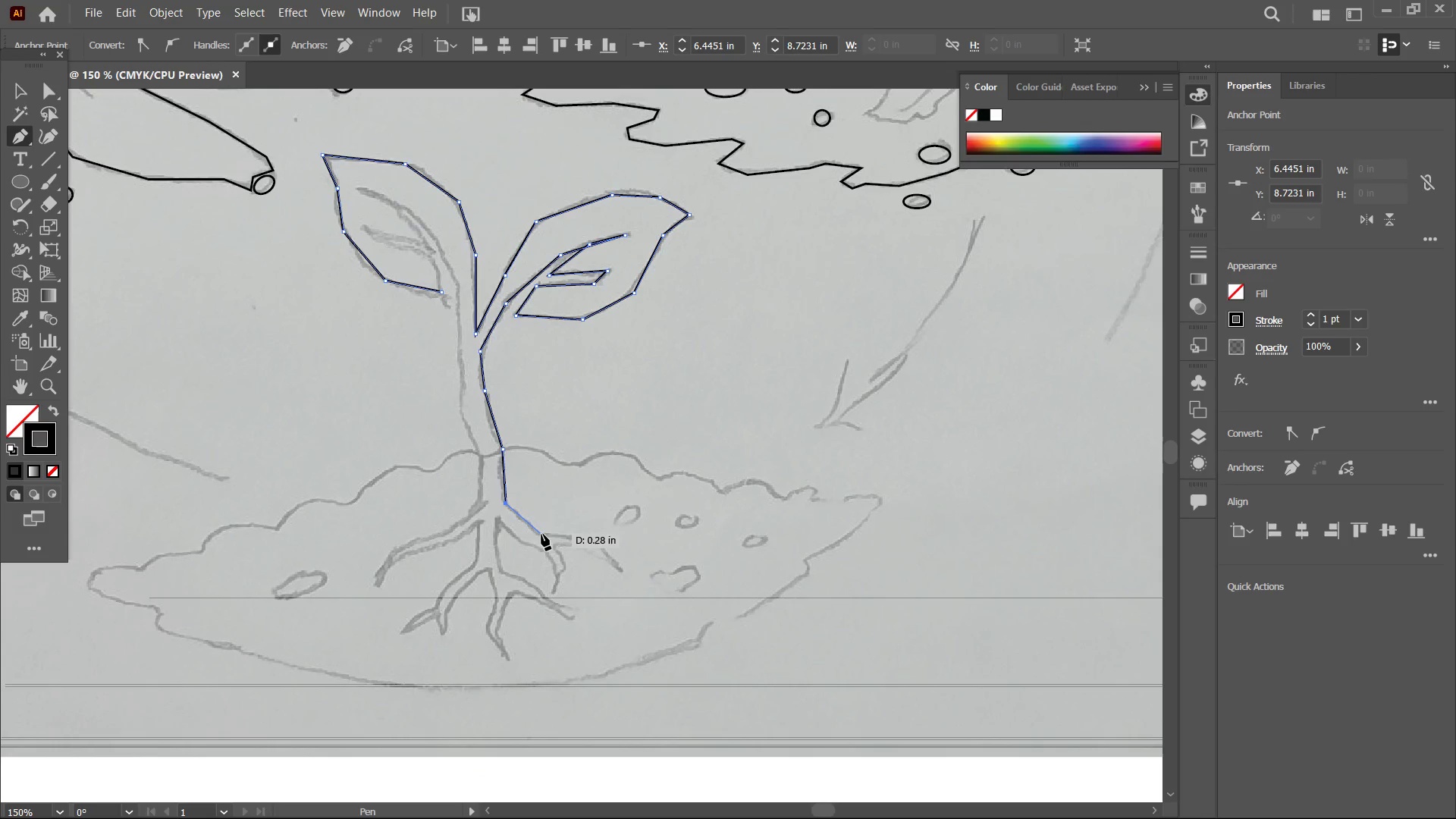 
left_click([541, 534])
 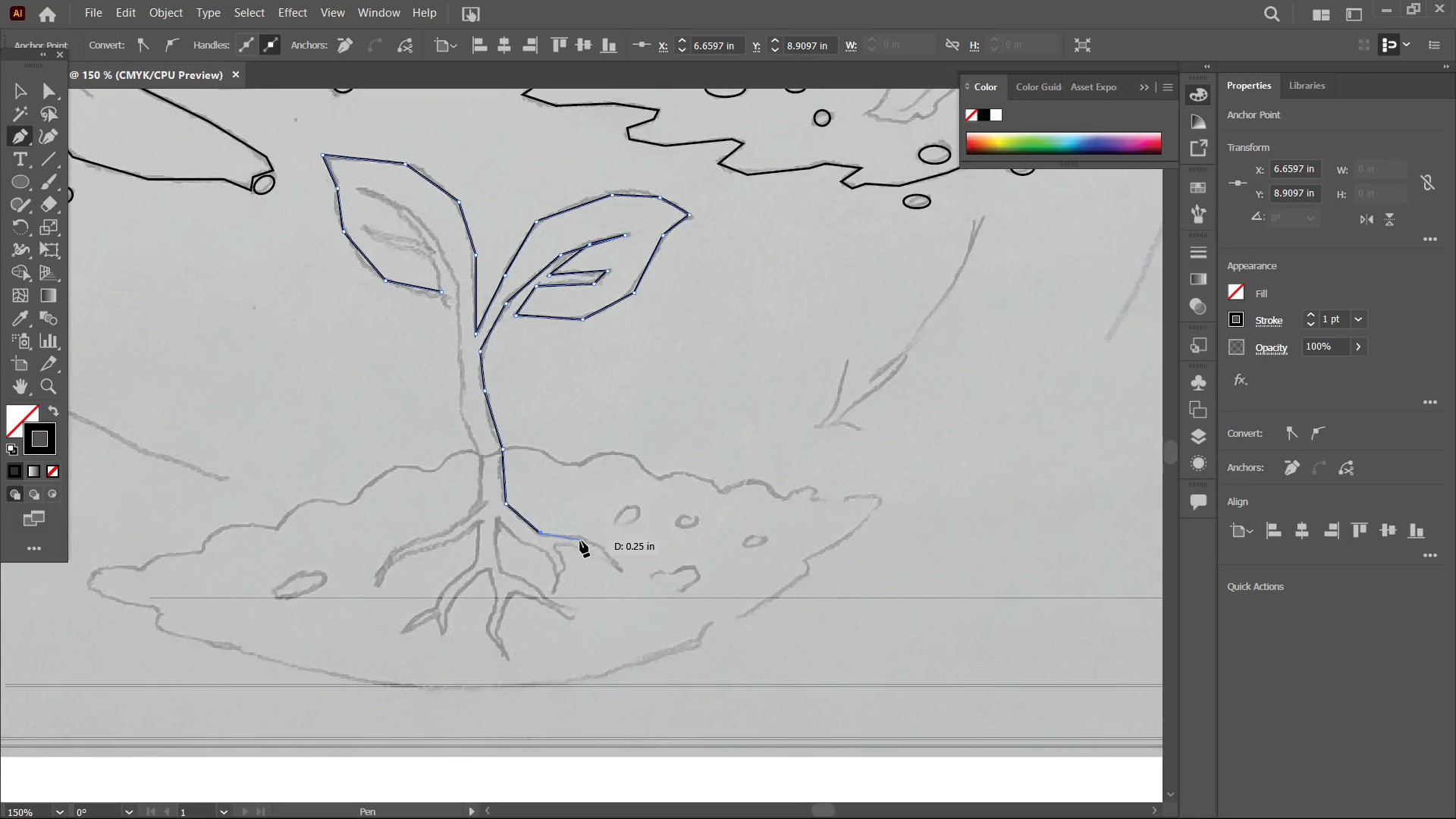 
left_click([580, 541])
 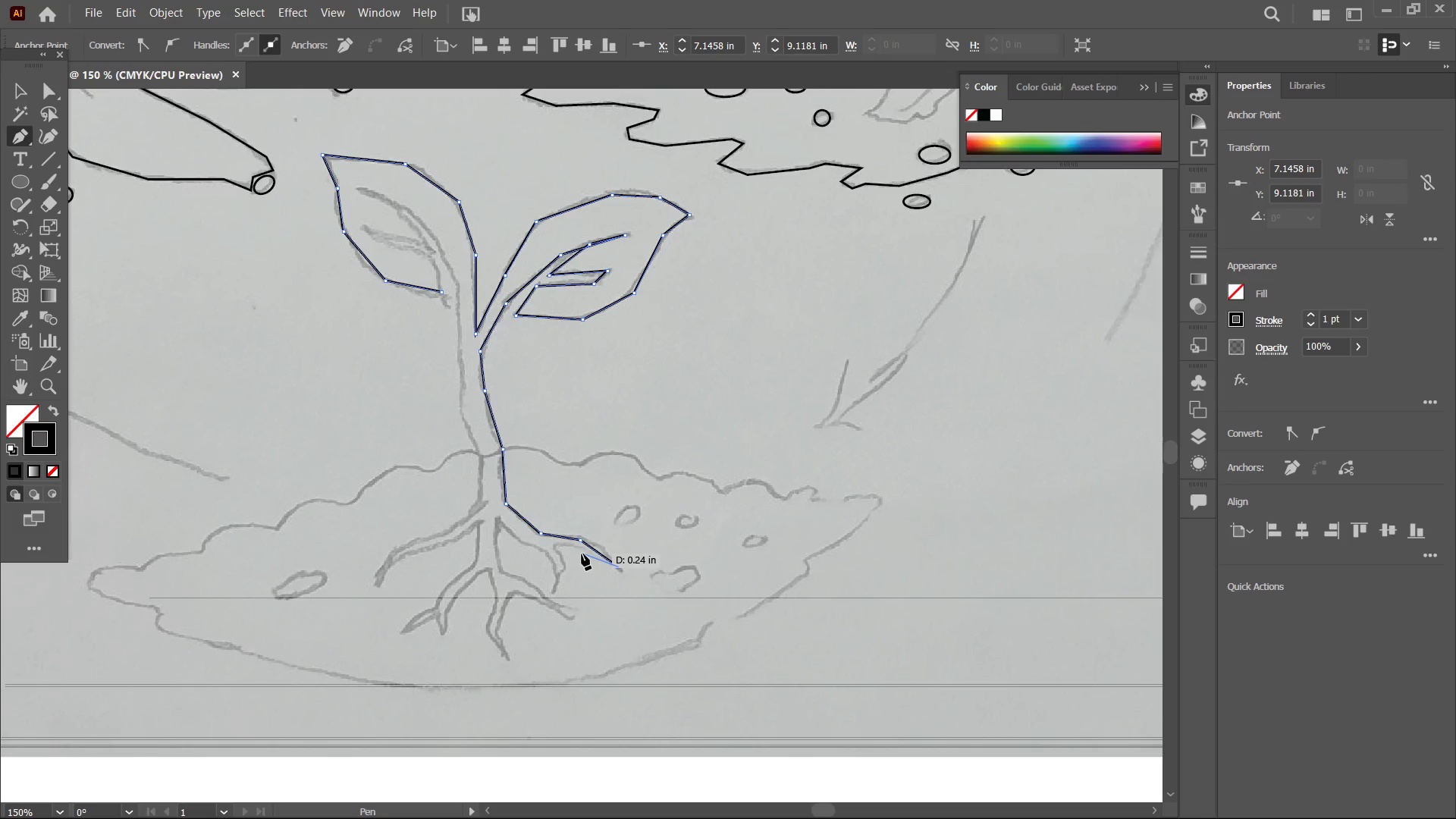 
left_click([582, 551])
 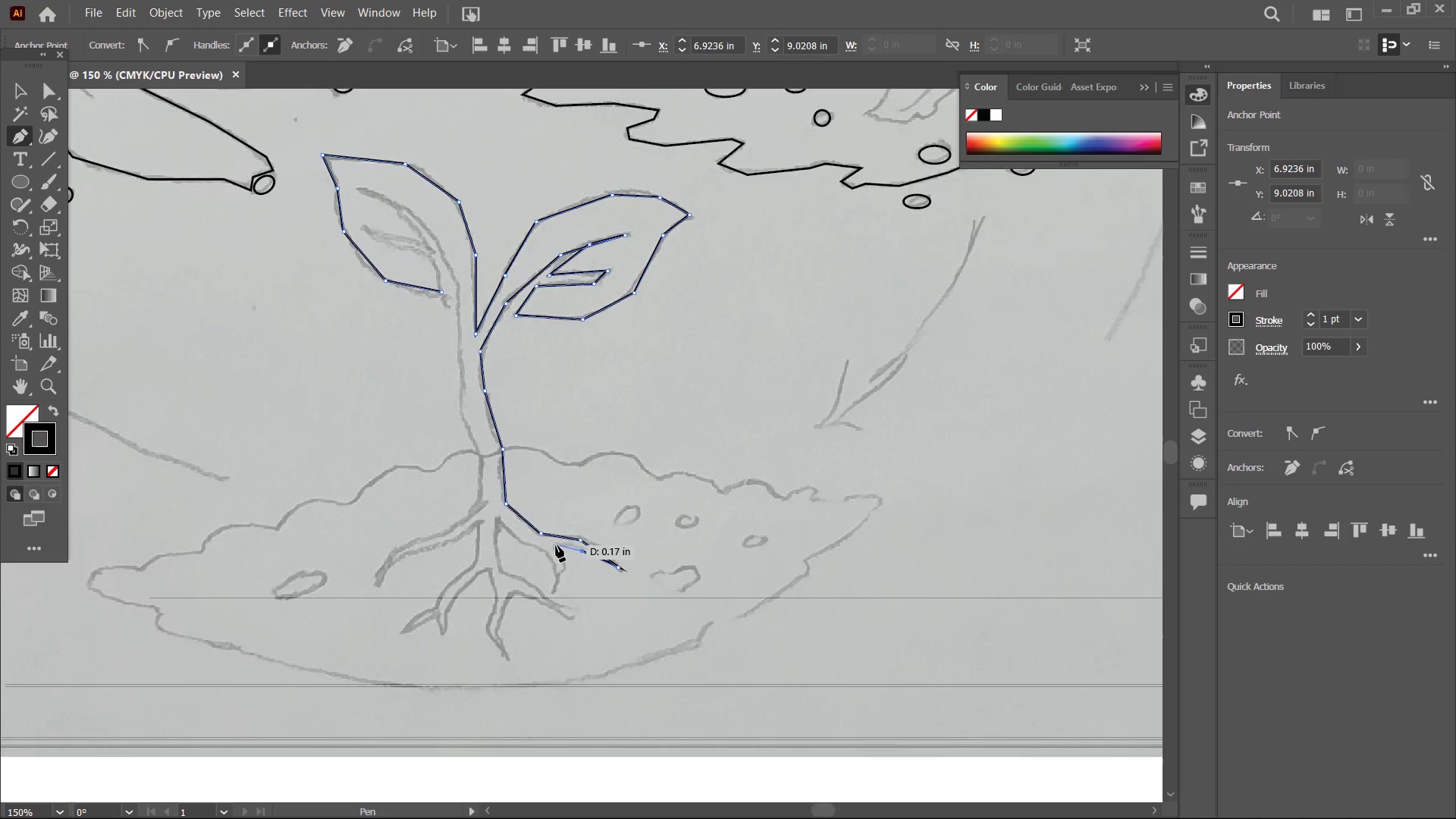 
left_click([556, 545])
 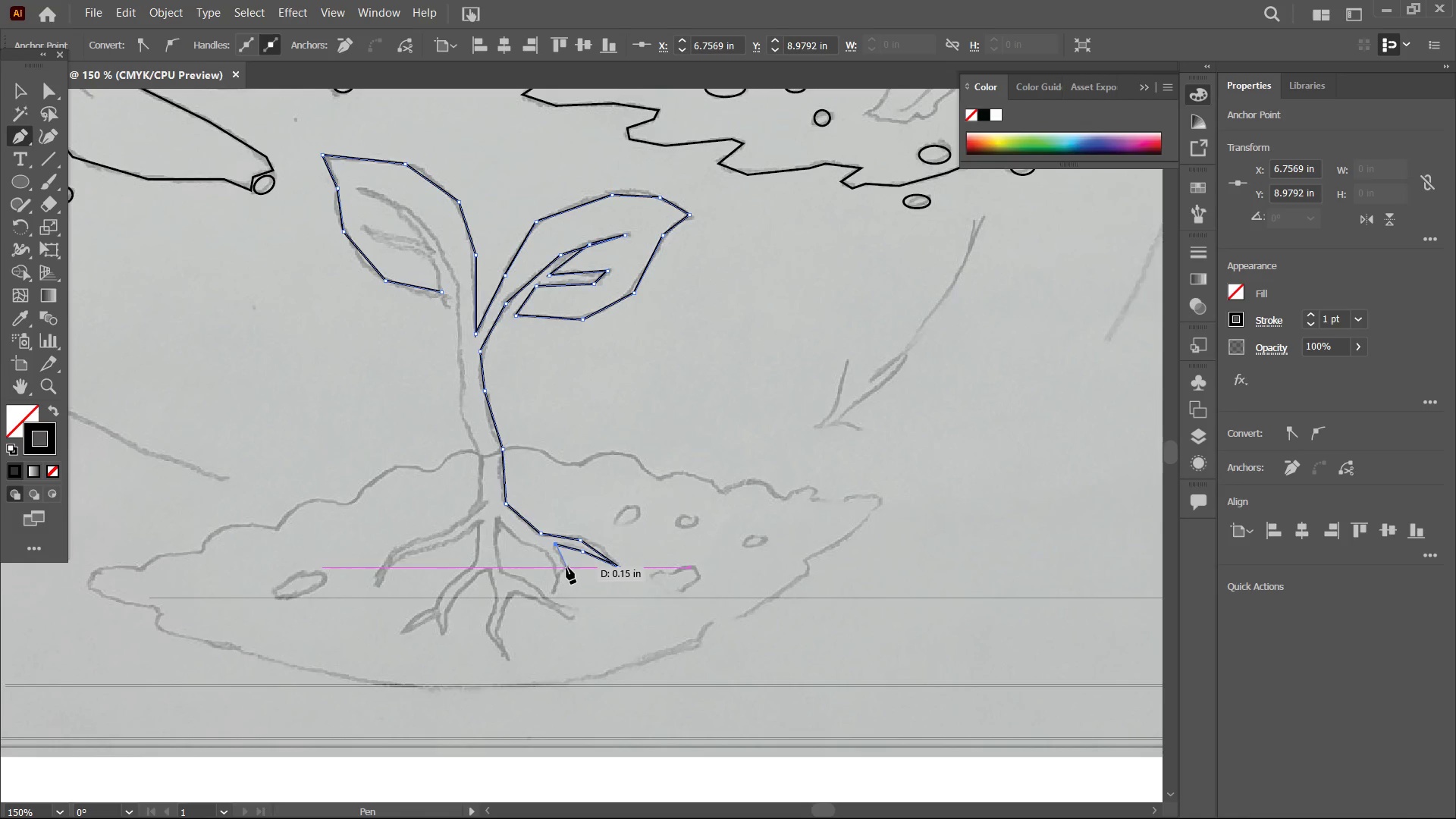 
left_click([566, 567])
 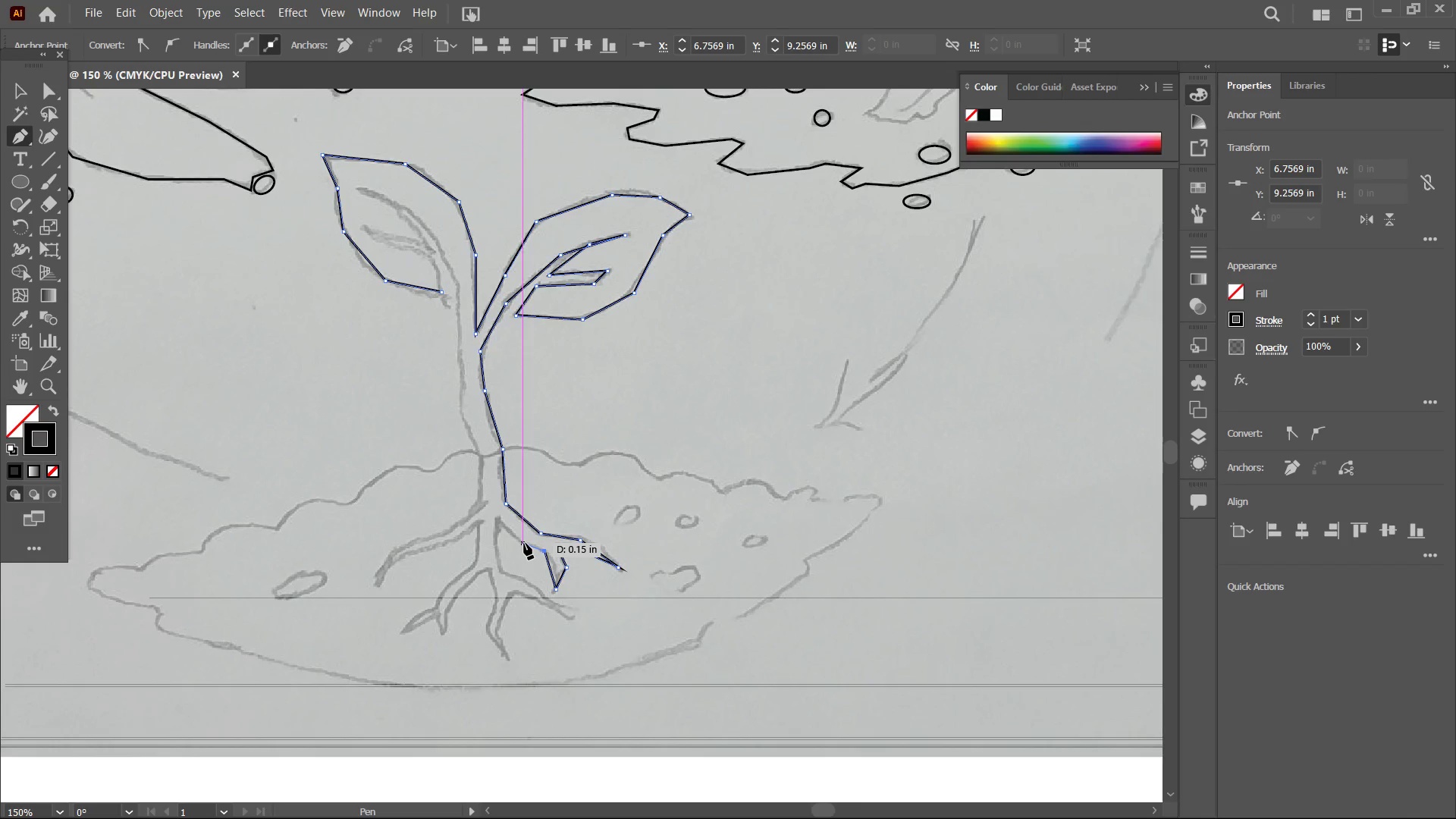 
left_click([516, 537])
 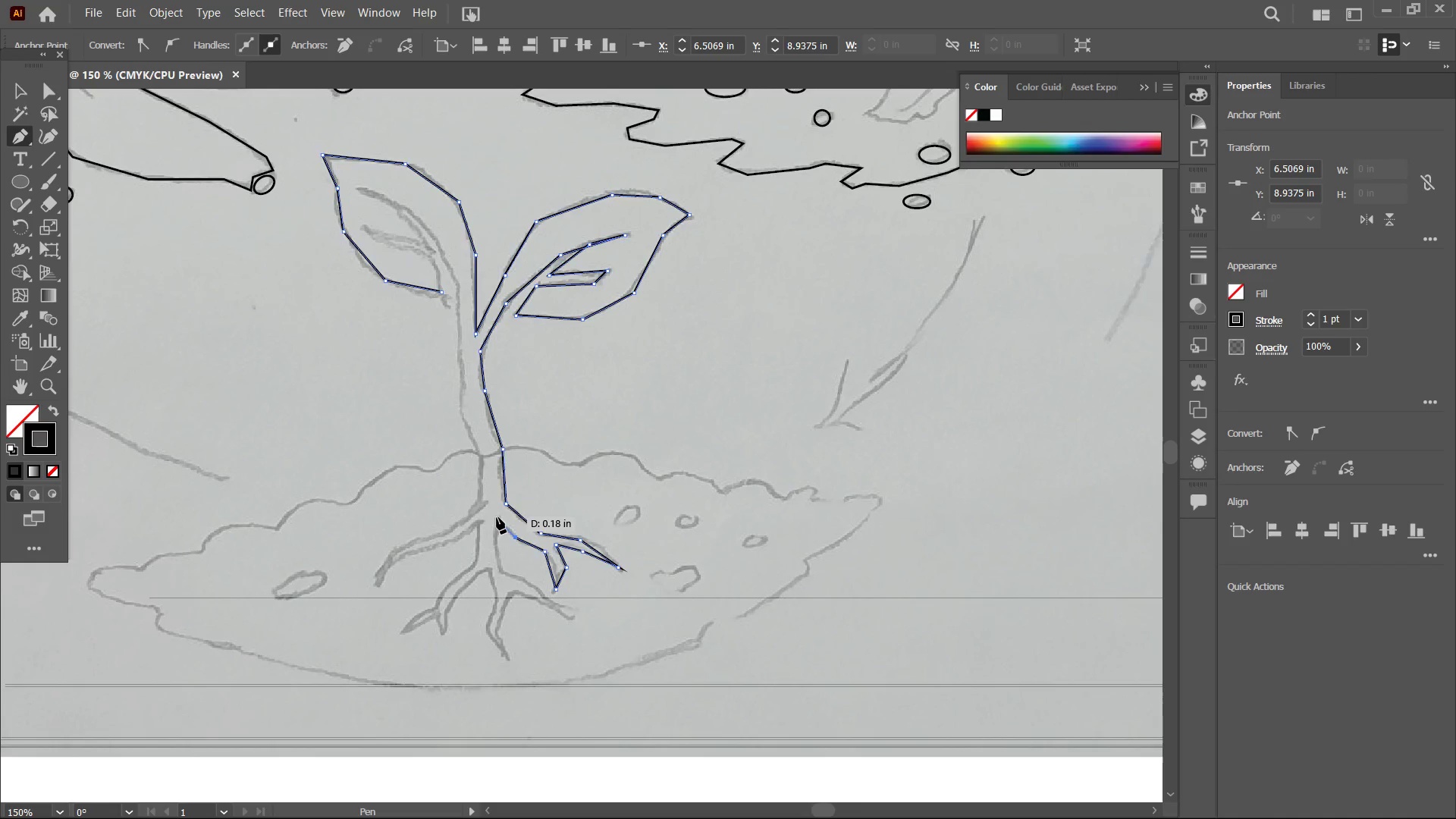 
left_click([497, 517])
 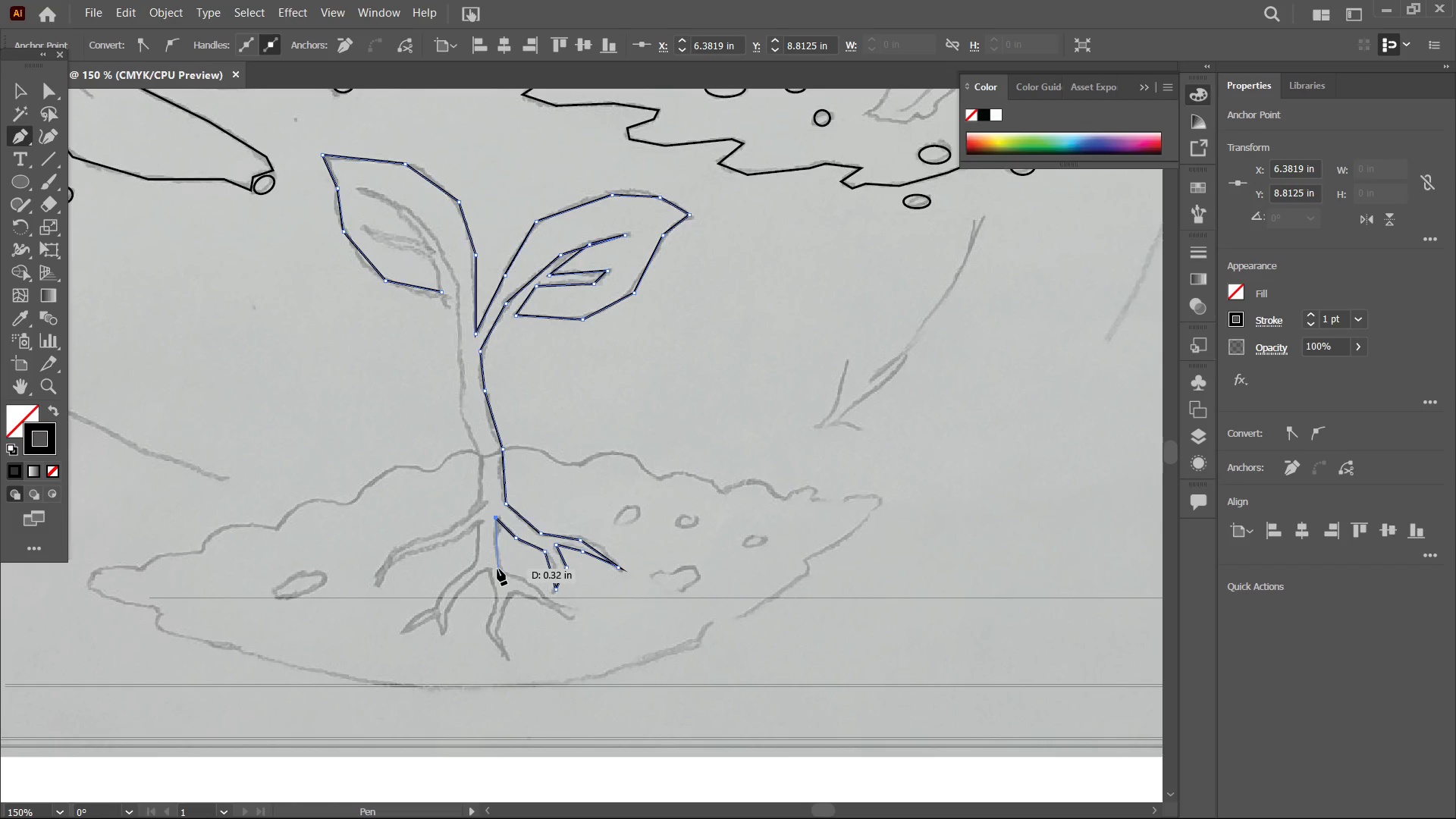 
left_click([499, 569])
 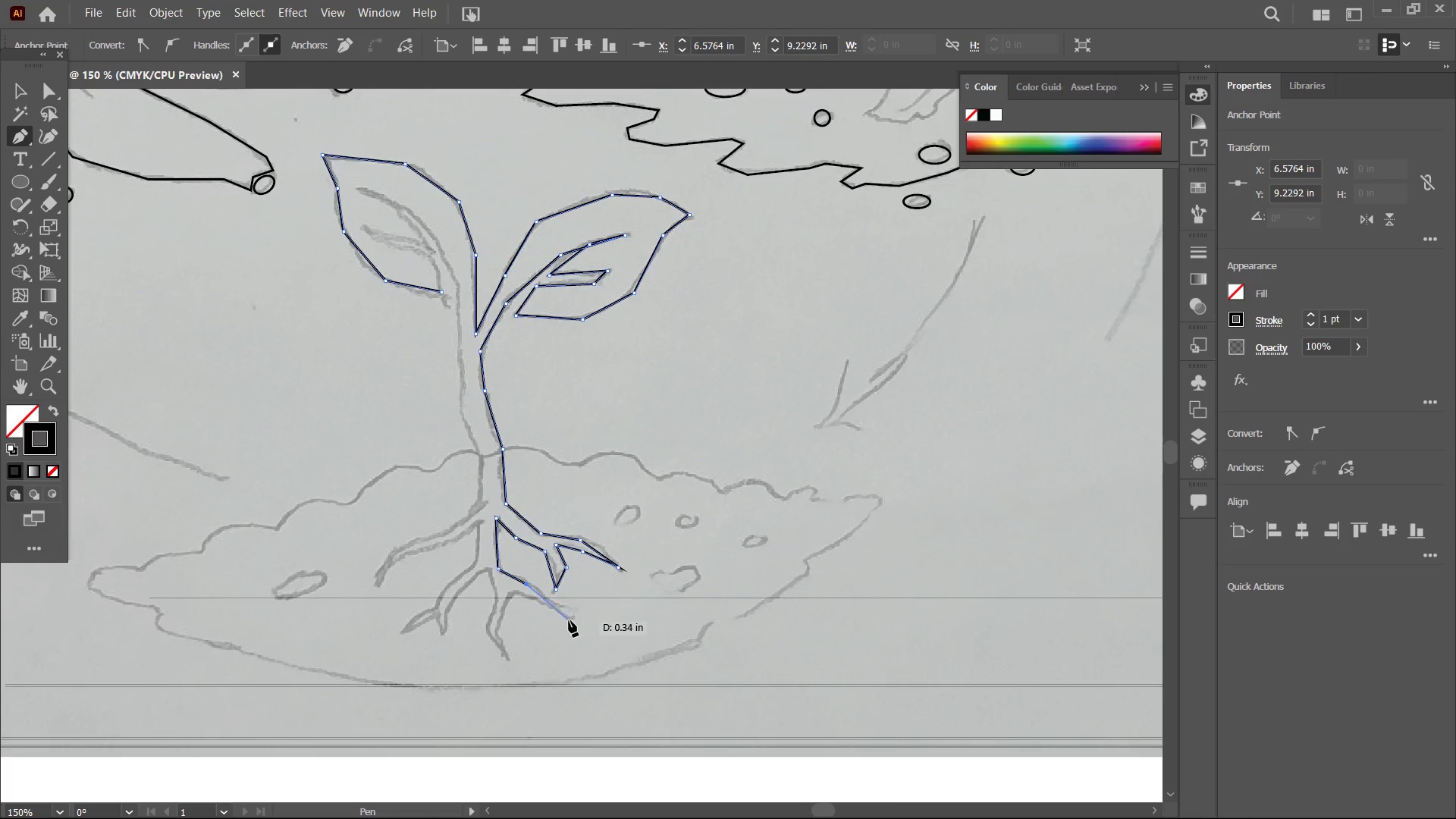 
left_click([567, 613])
 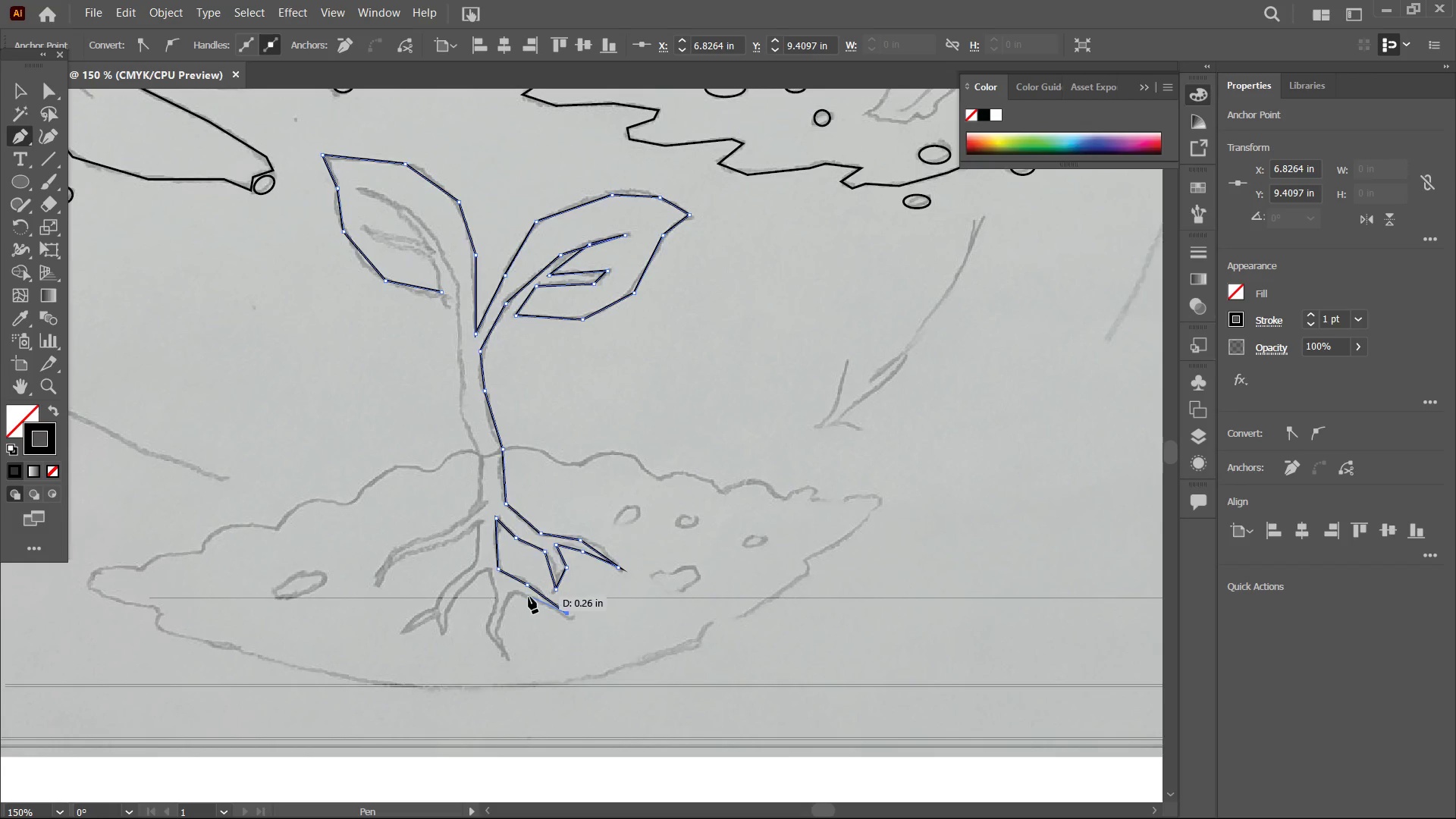 
double_click([529, 597])
 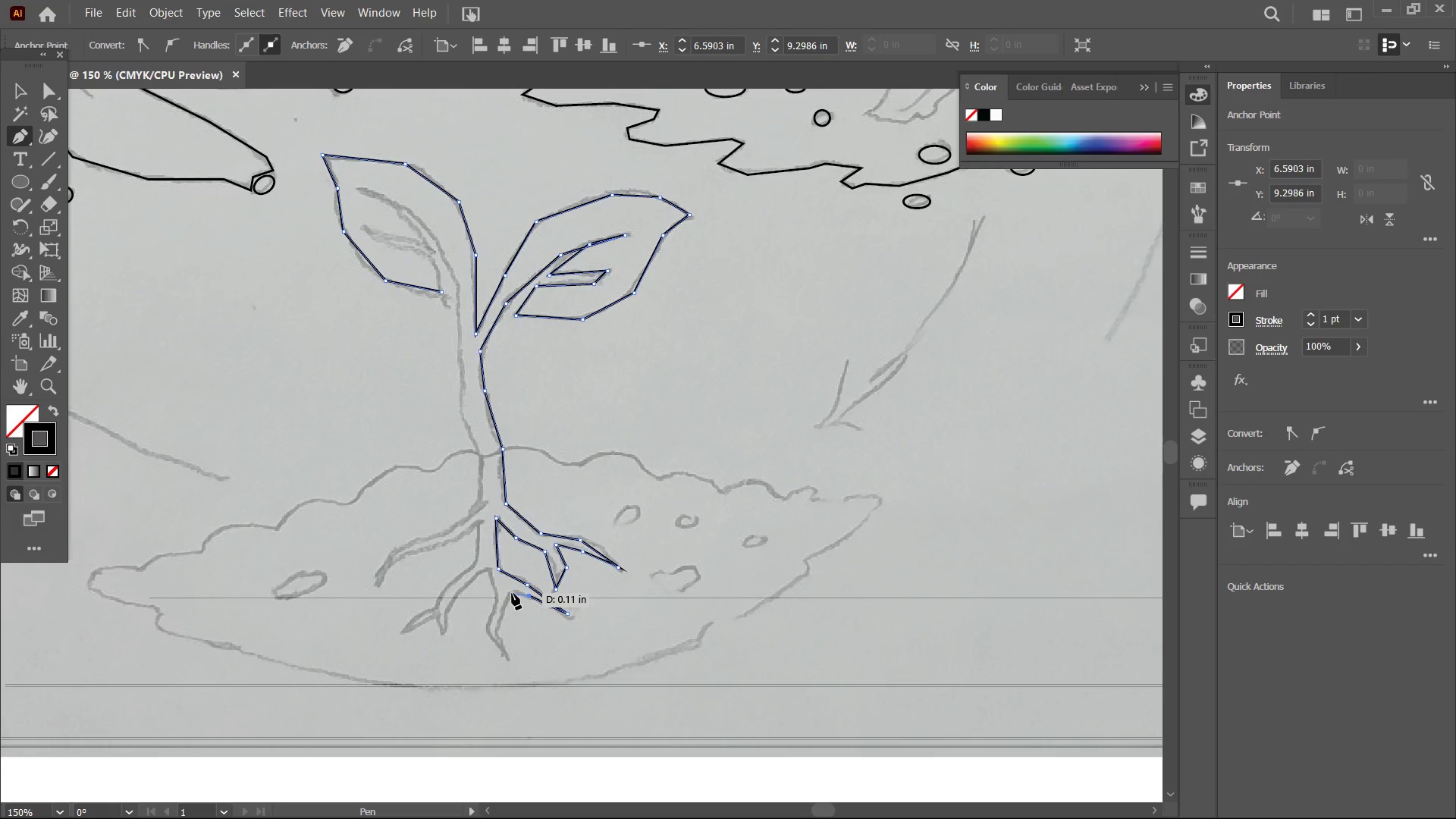 
triple_click([512, 593])
 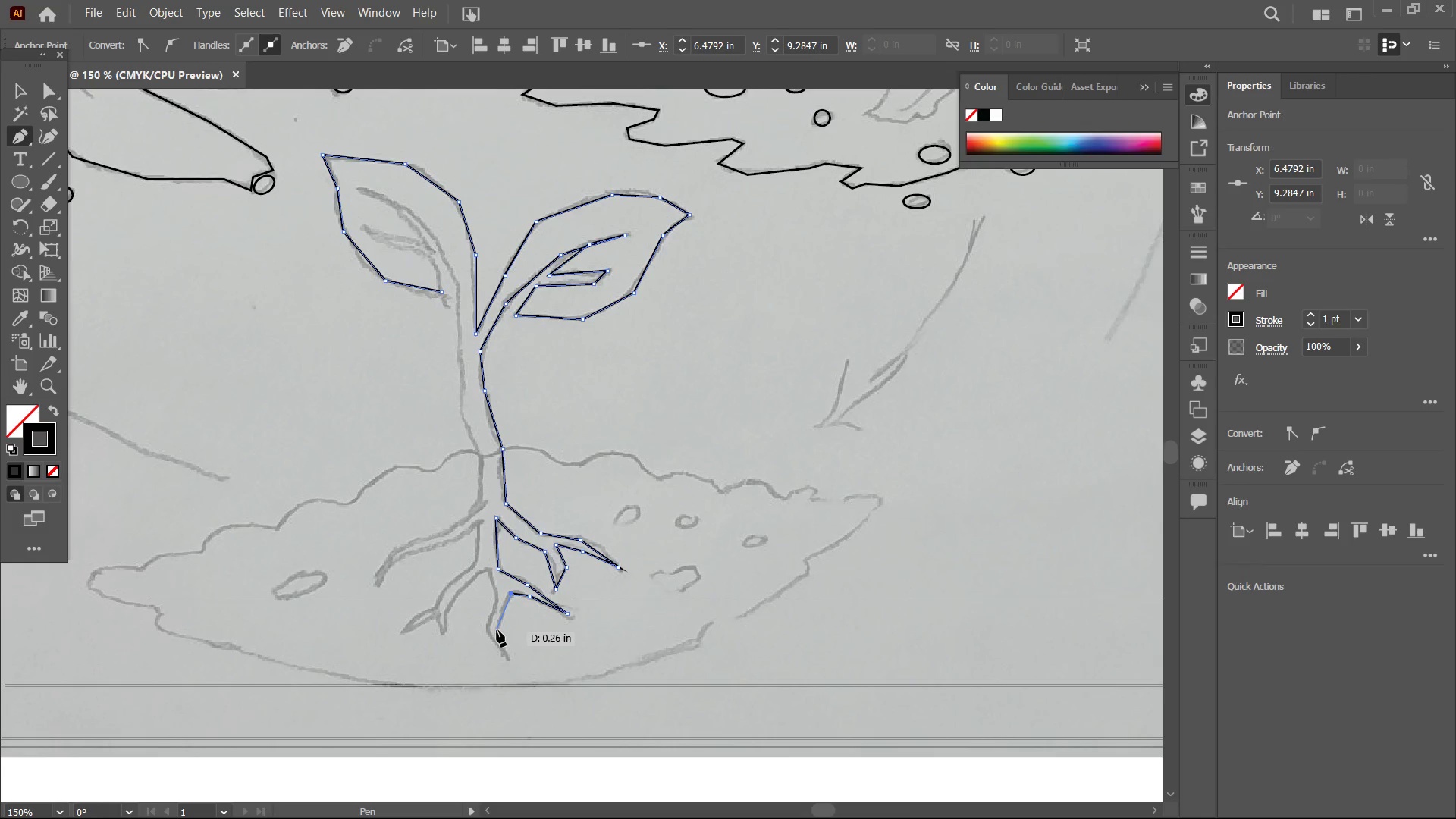 
left_click([496, 628])
 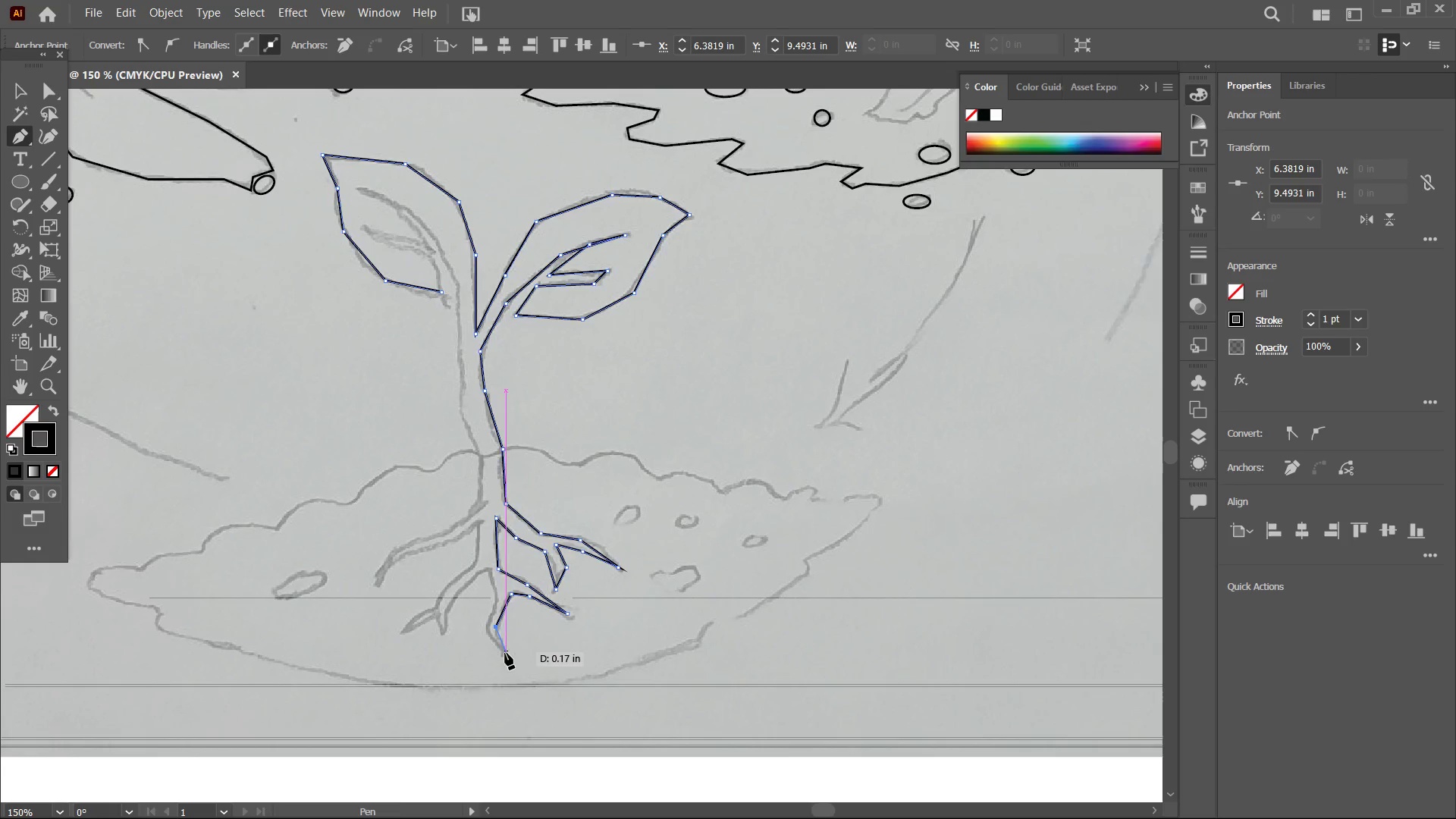 
double_click([505, 653])
 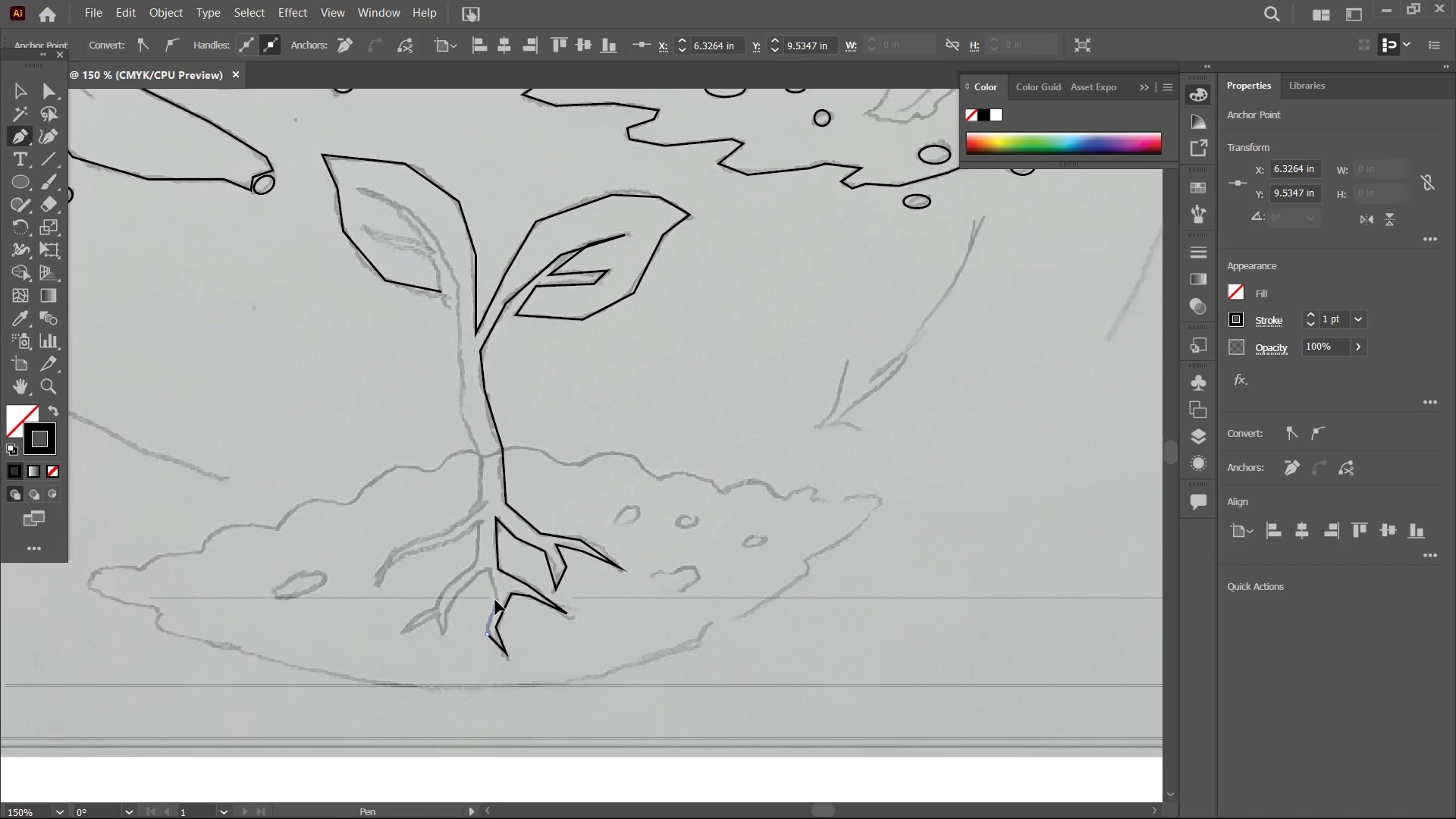 
left_click([487, 568])
 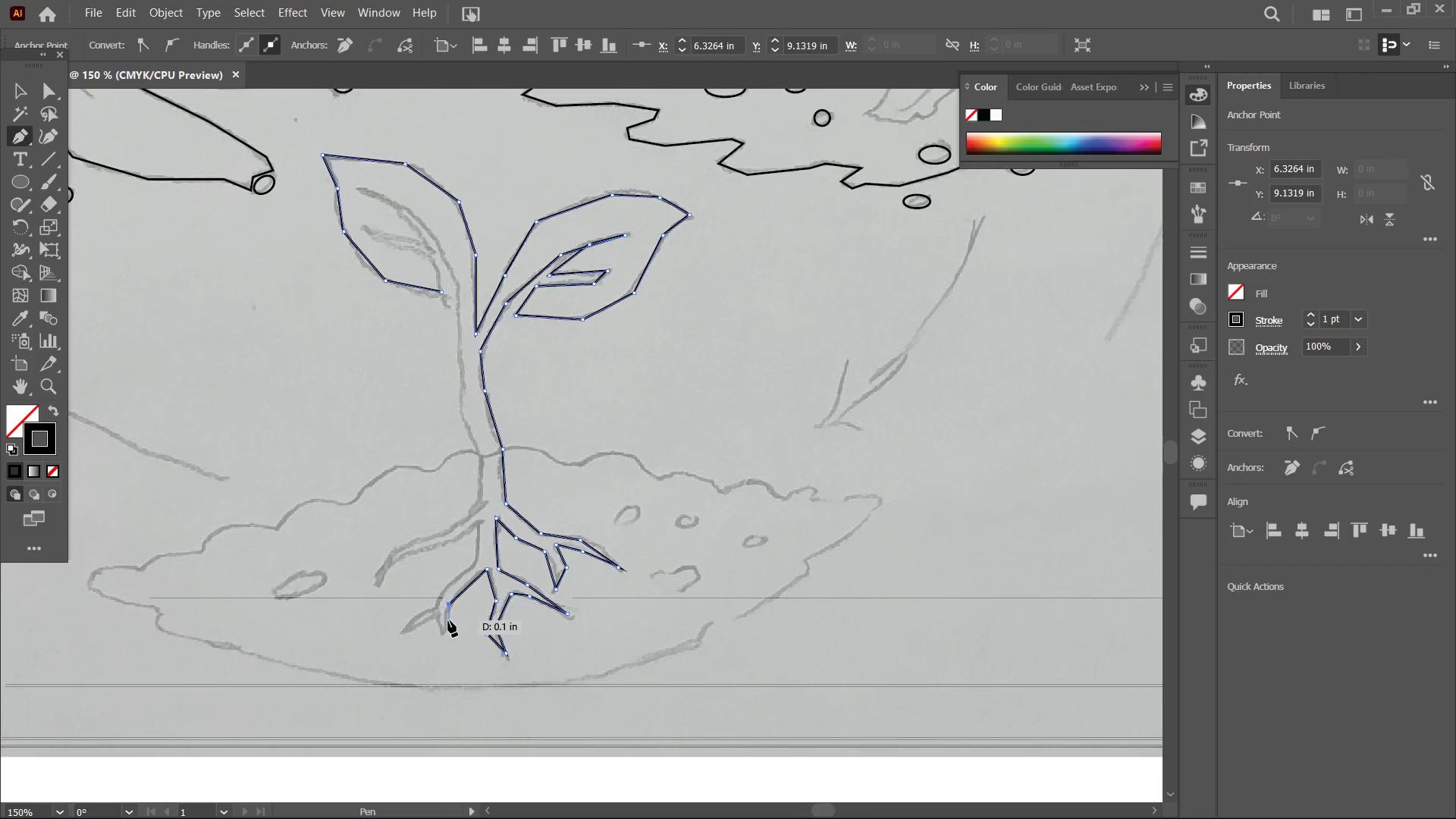 
left_click([445, 632])
 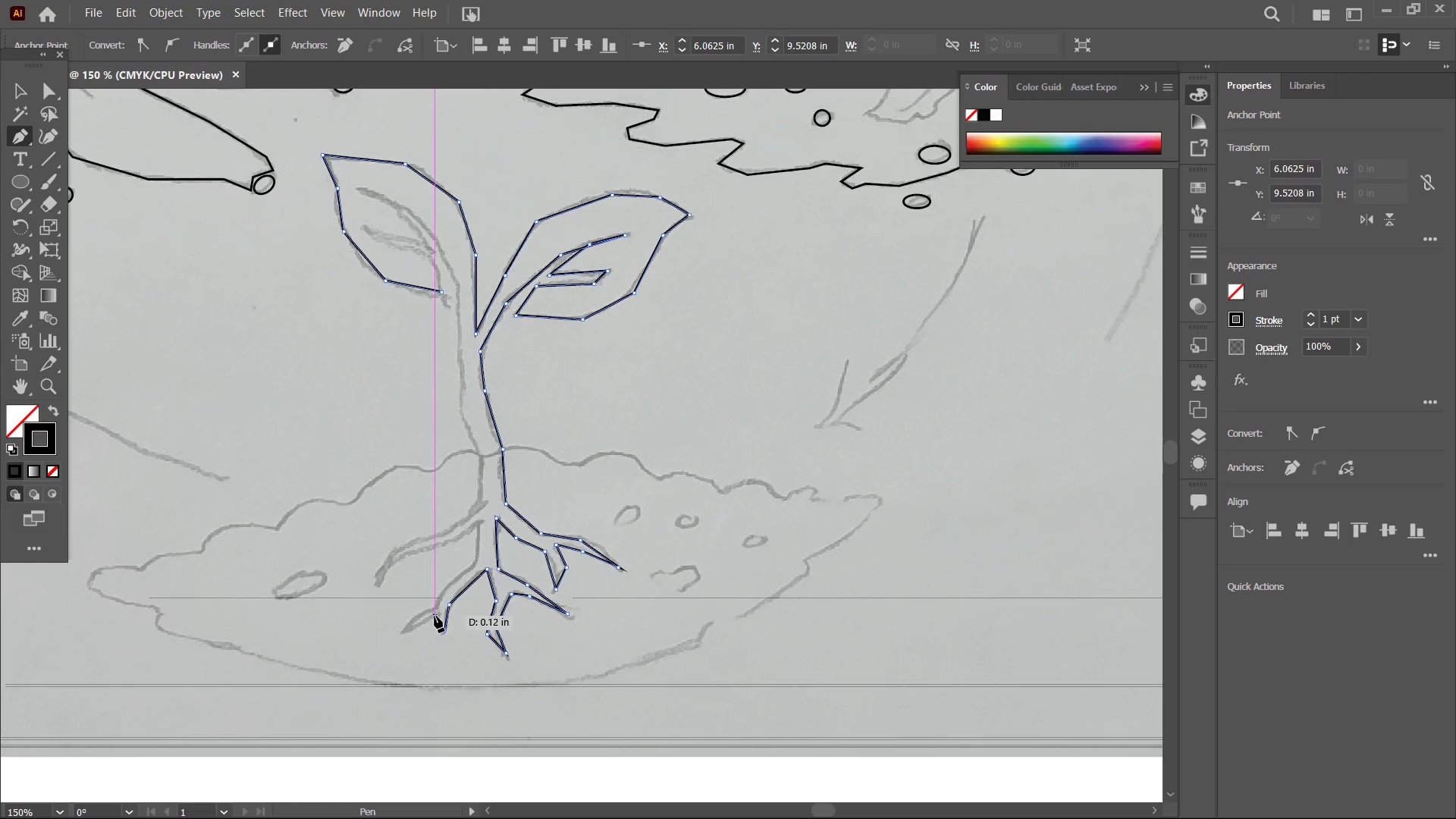 
left_click([435, 616])
 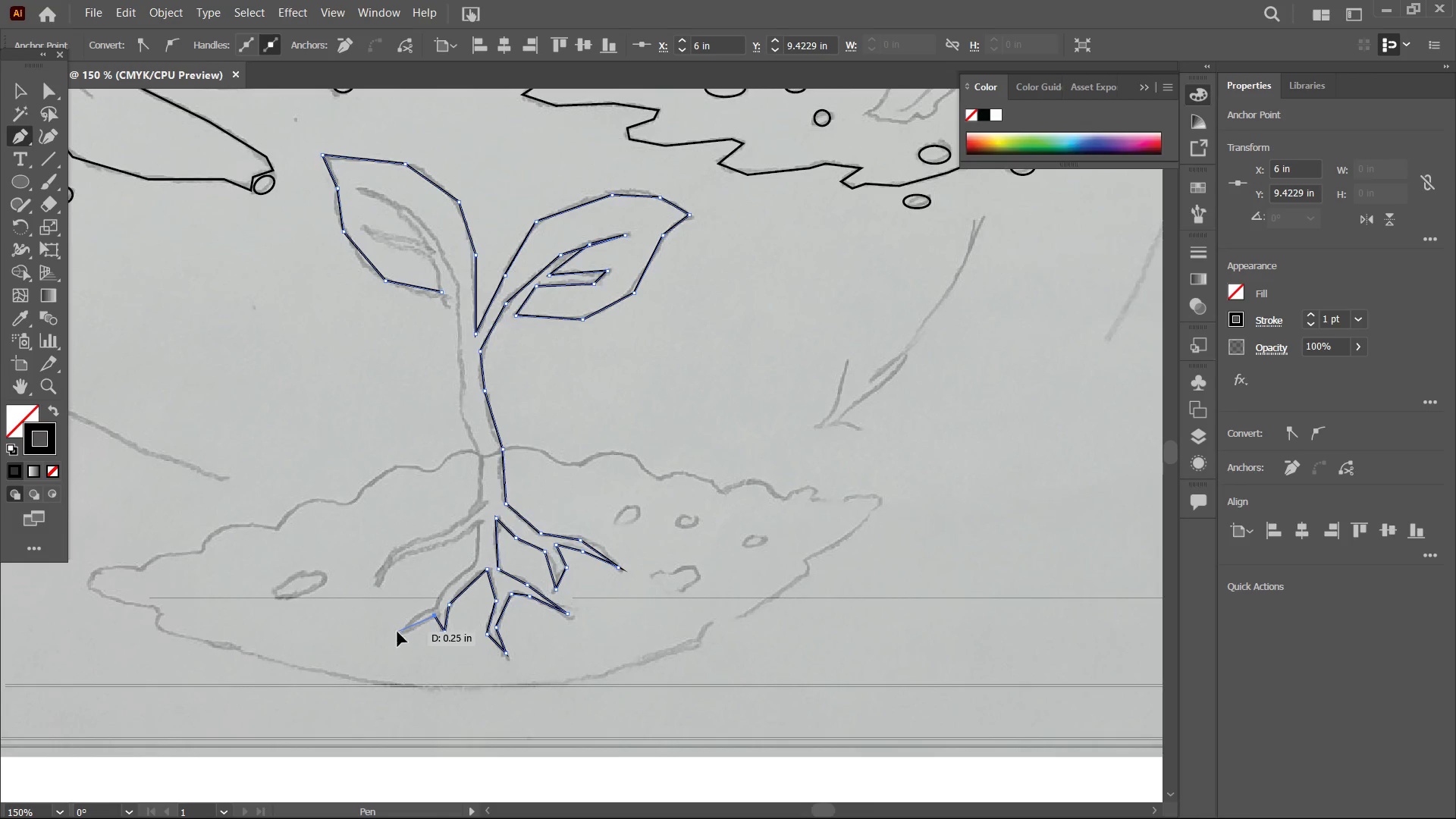 
double_click([397, 632])
 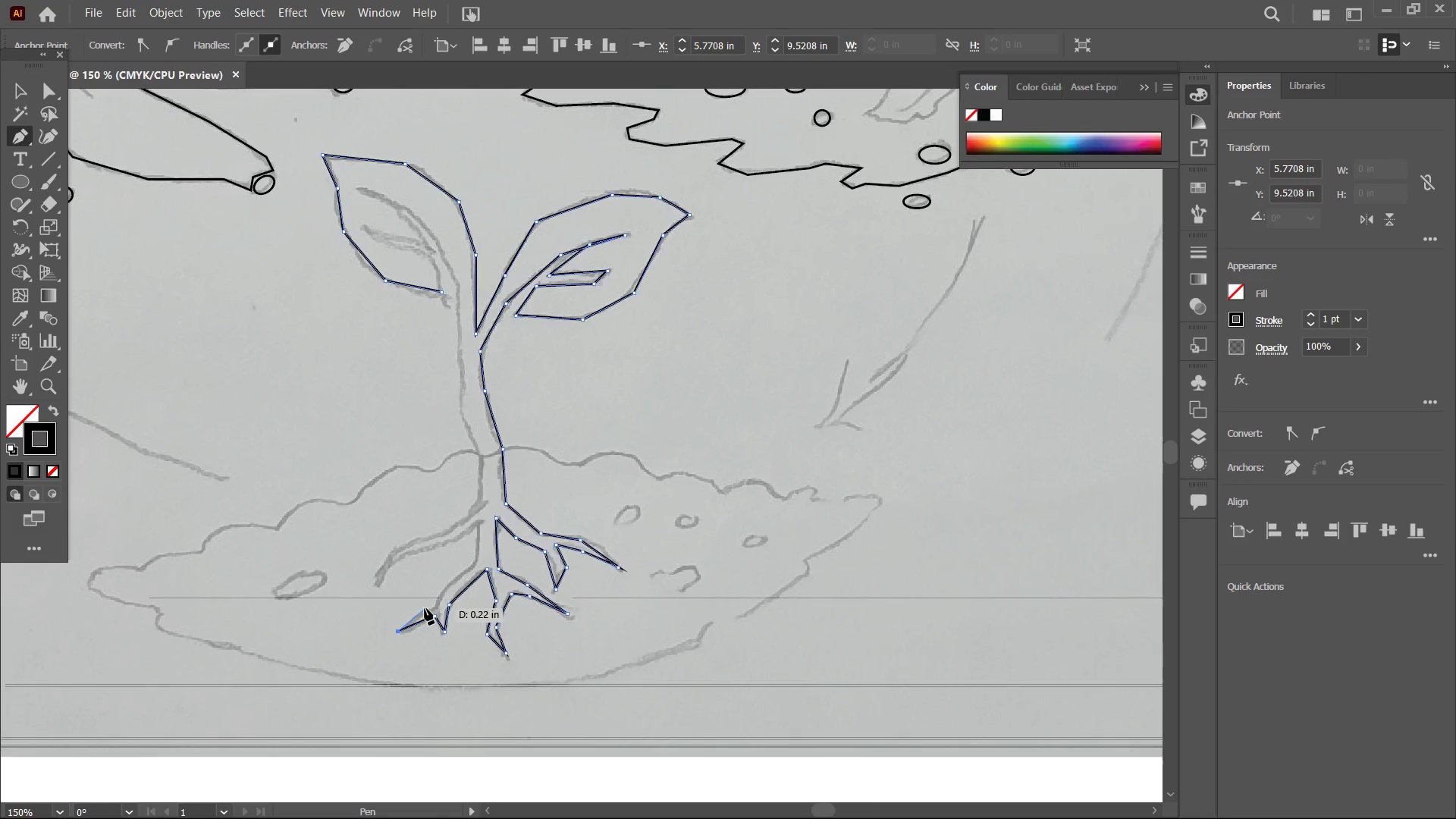 
triple_click([425, 608])
 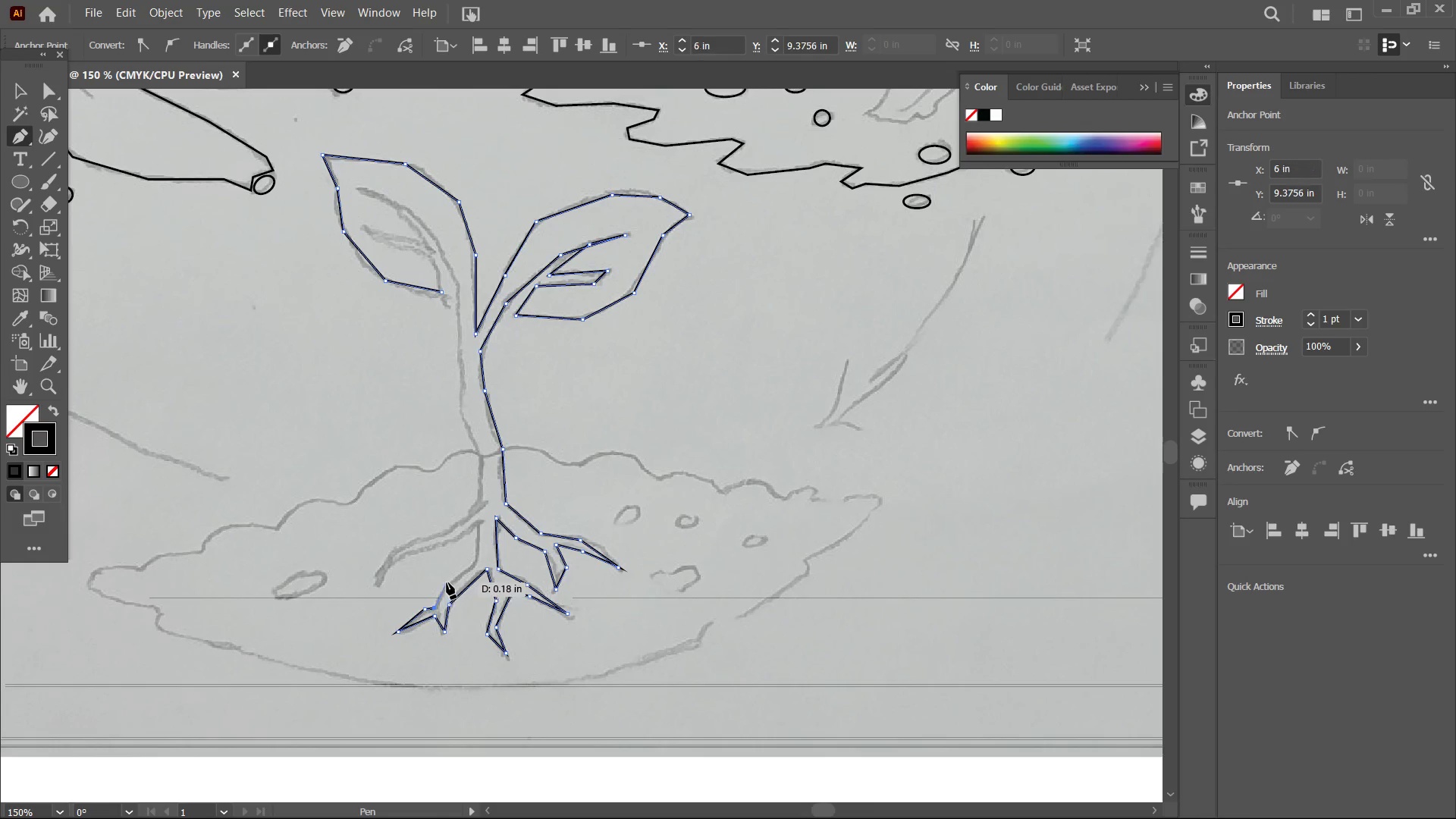 
left_click([444, 583])
 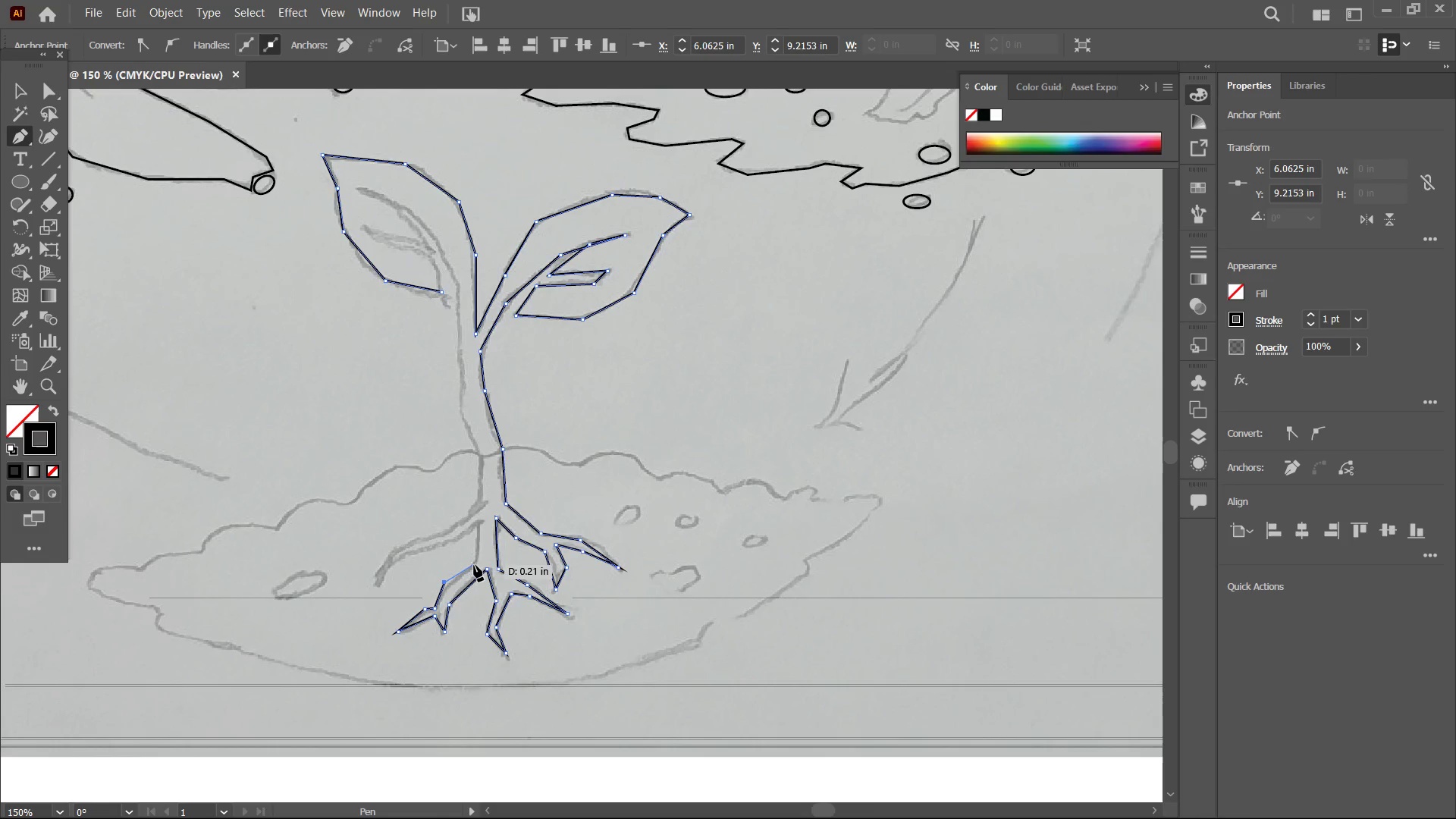 
left_click([474, 565])
 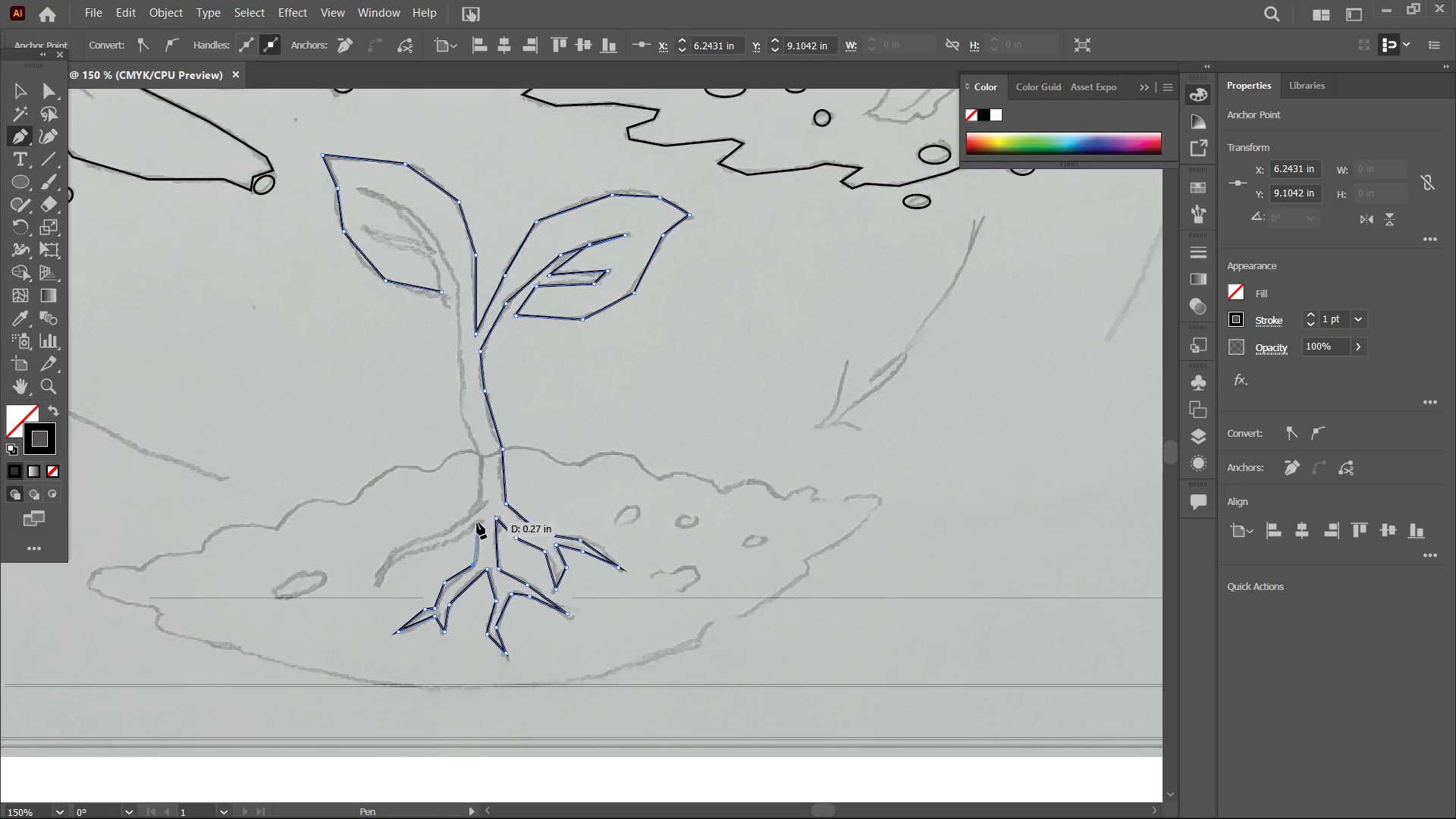 
left_click([477, 522])
 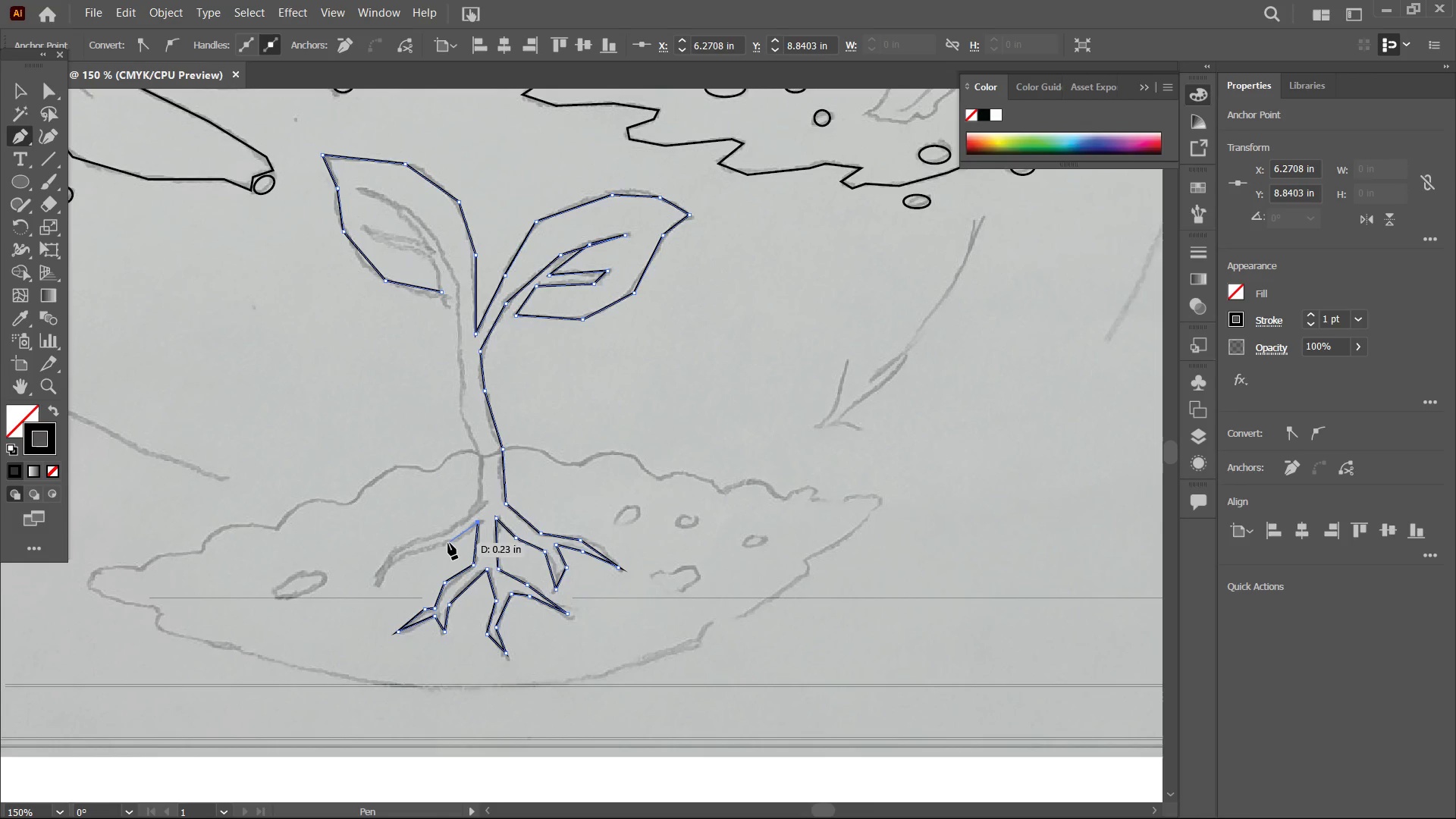 
left_click([448, 543])
 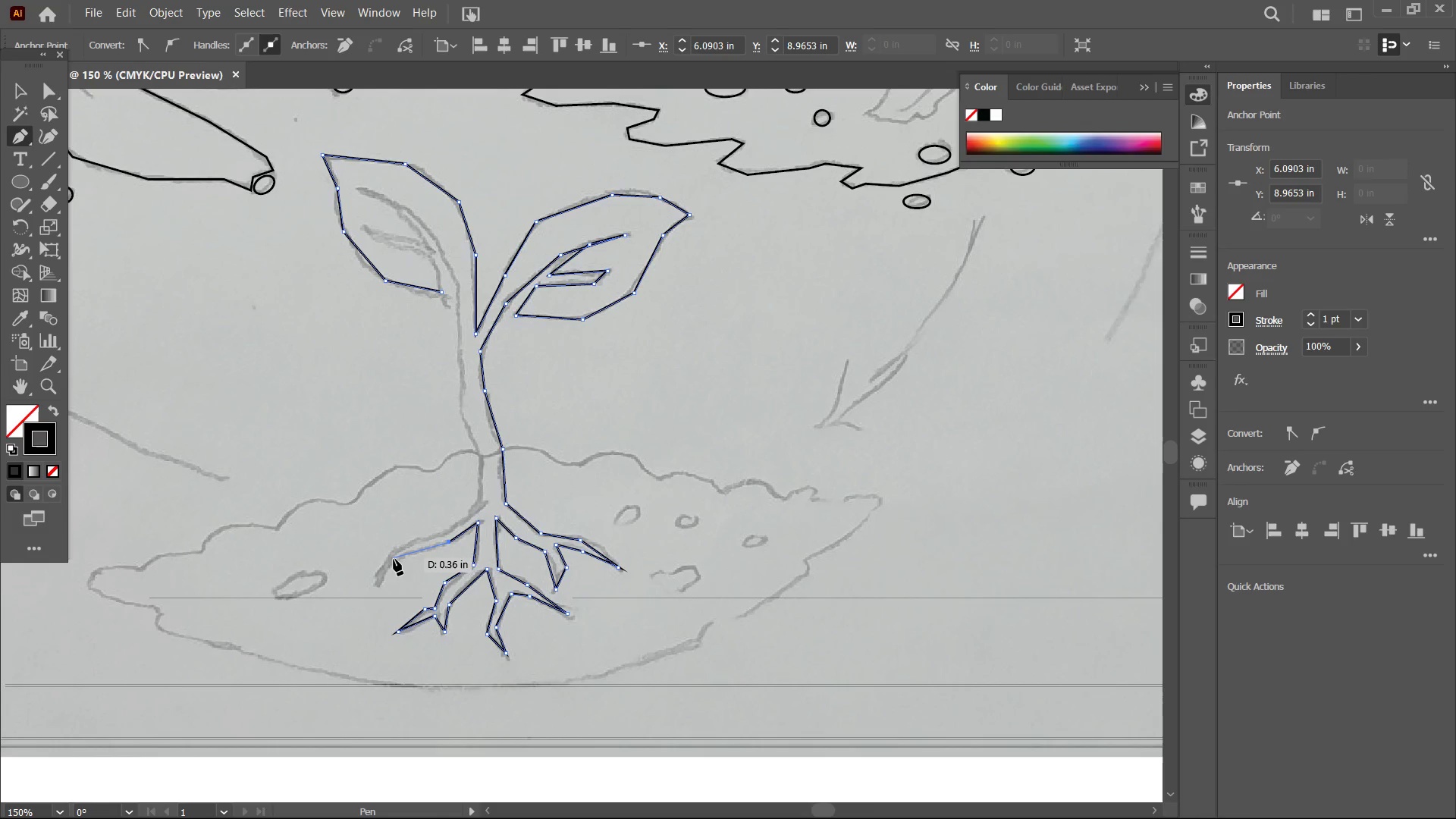 
left_click([394, 559])
 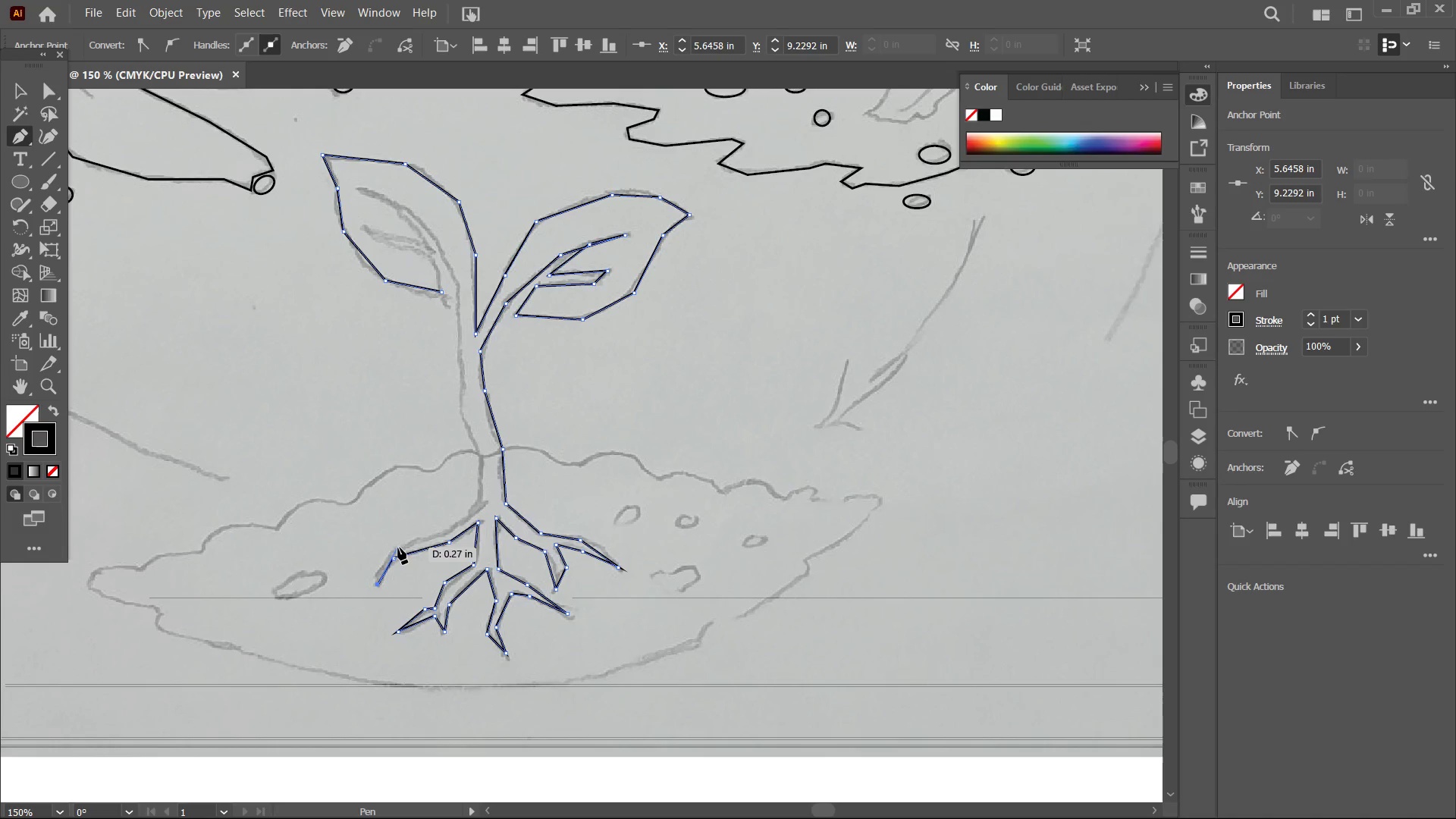 
left_click([394, 550])
 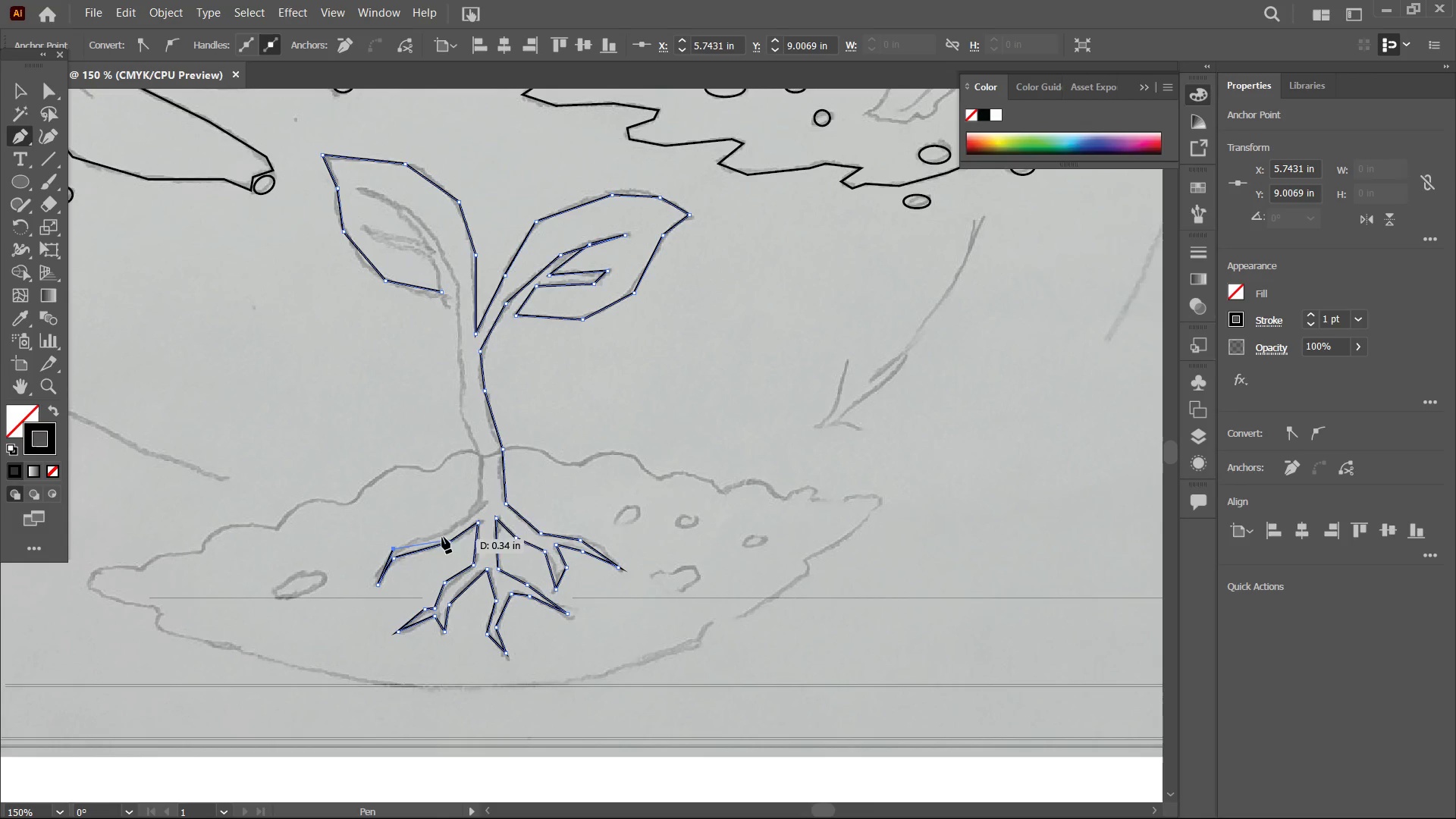 
left_click([431, 534])
 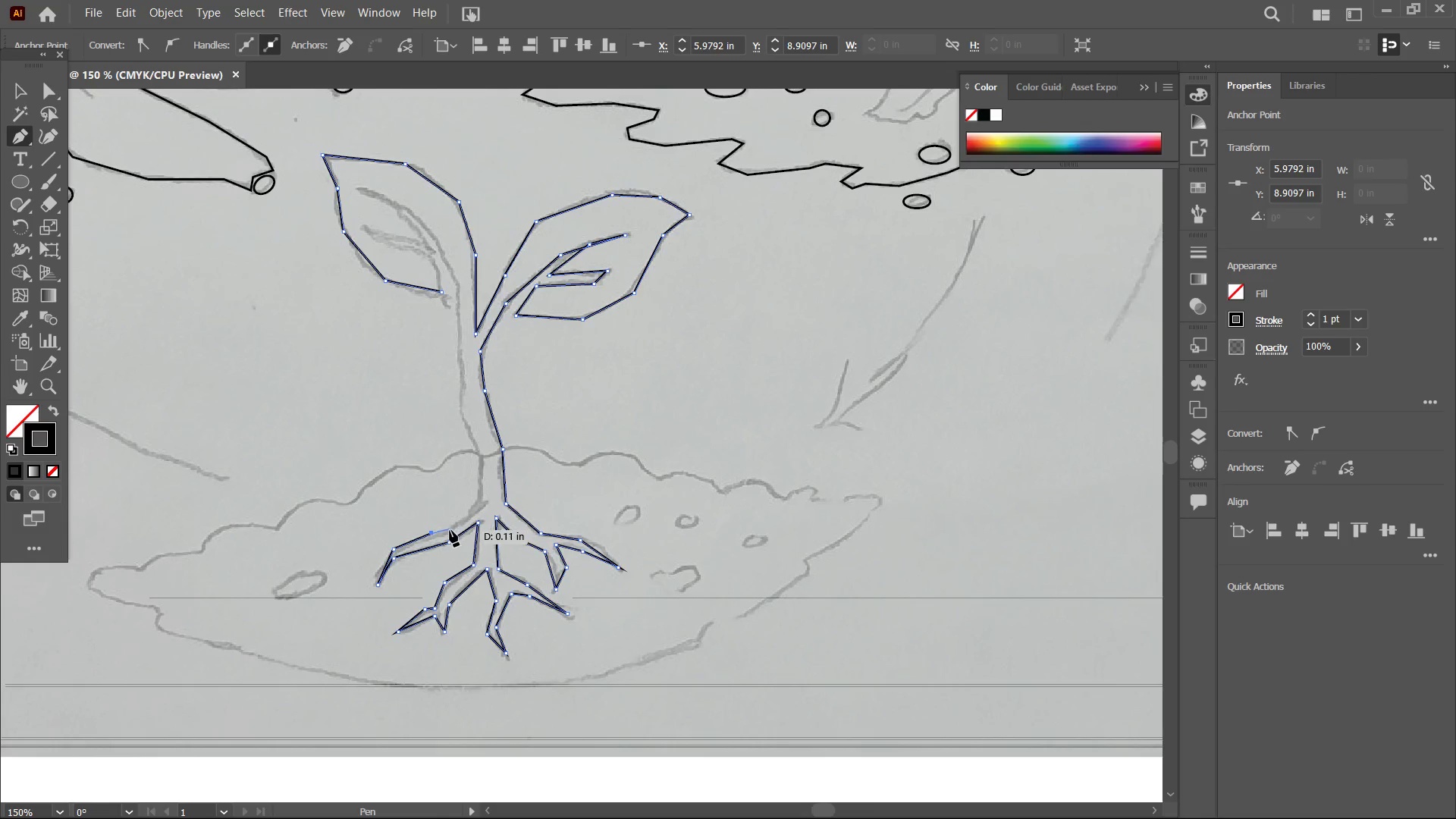 
left_click([450, 530])
 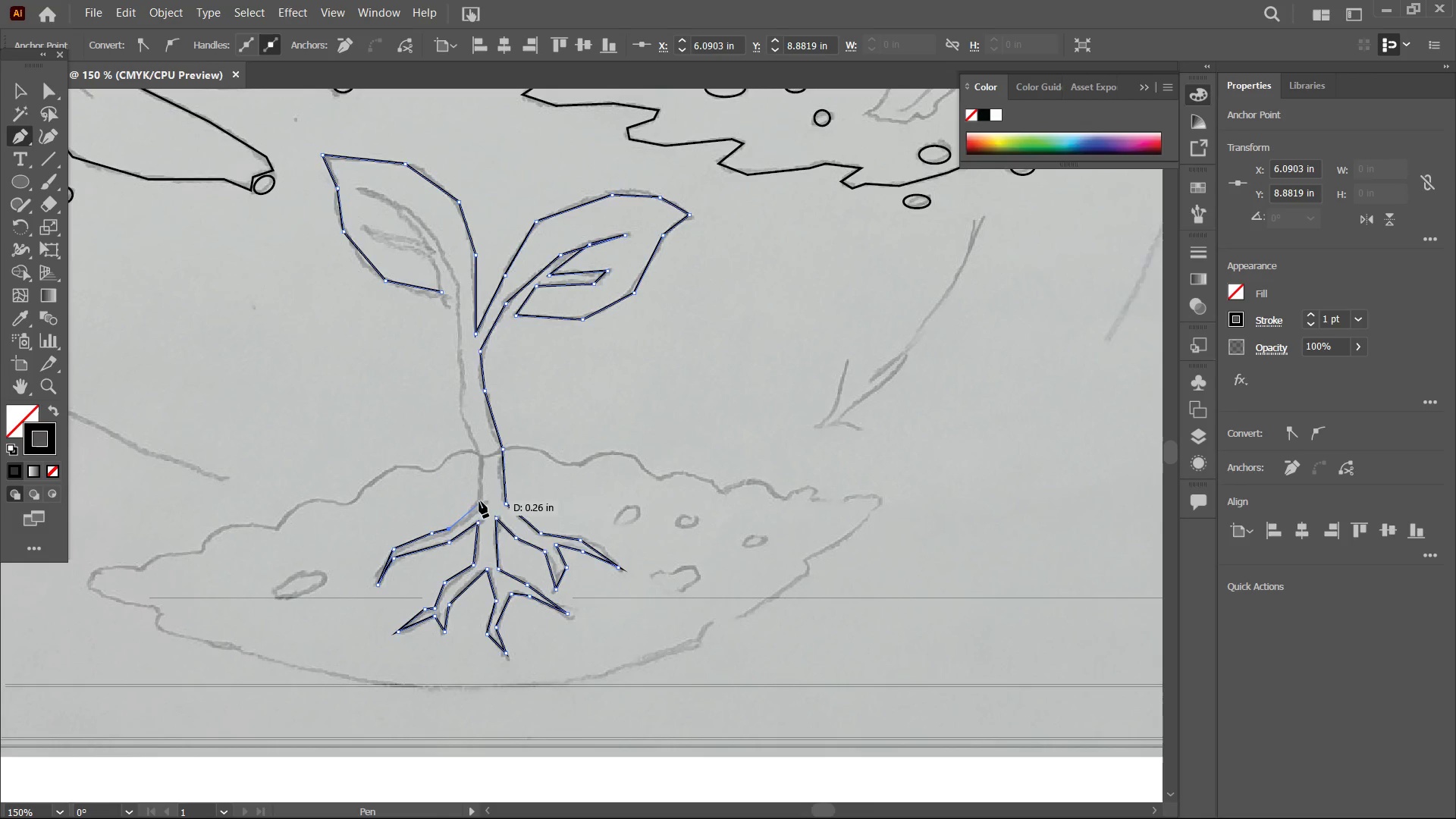 
double_click([479, 501])
 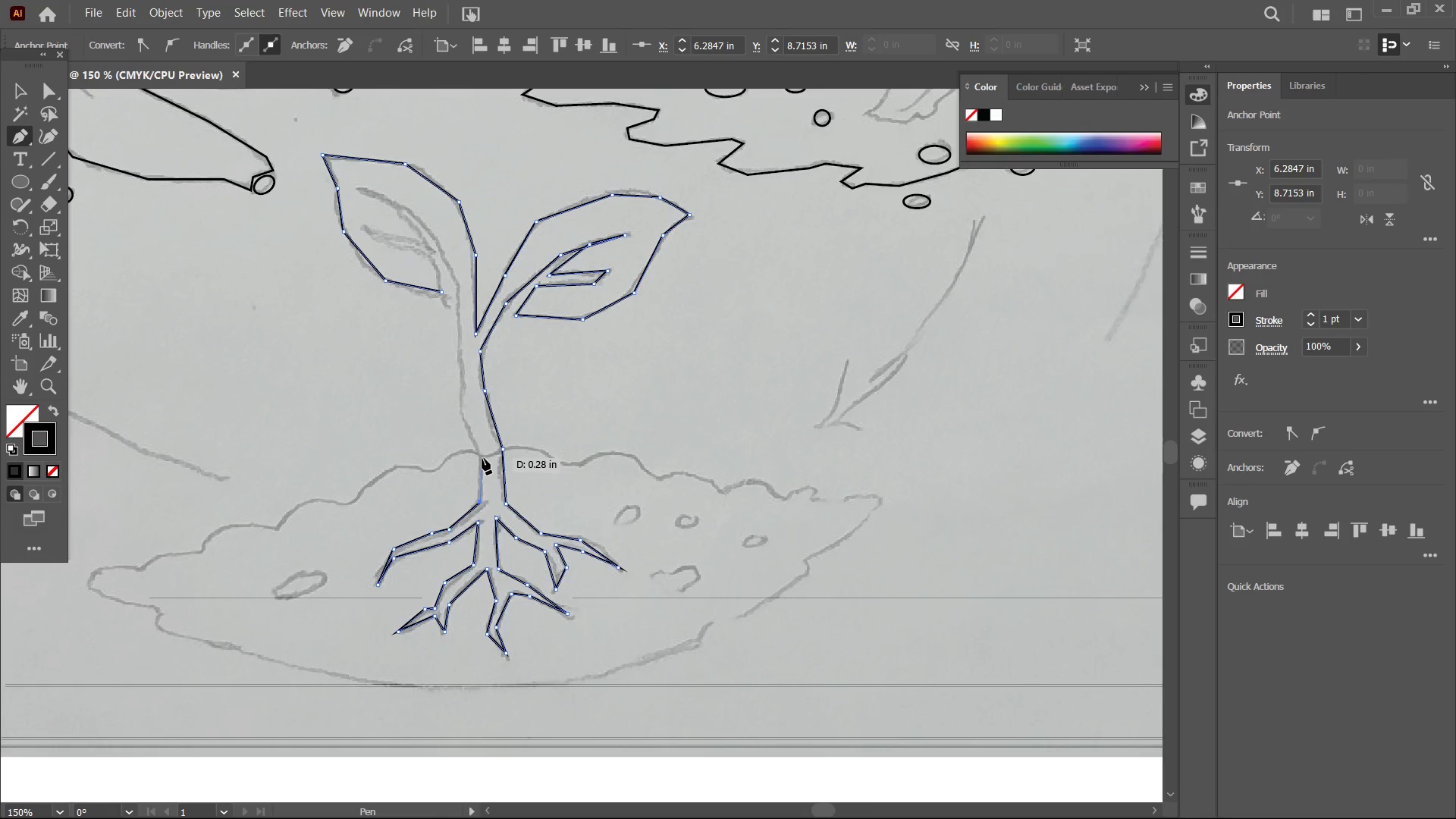 
left_click([482, 458])
 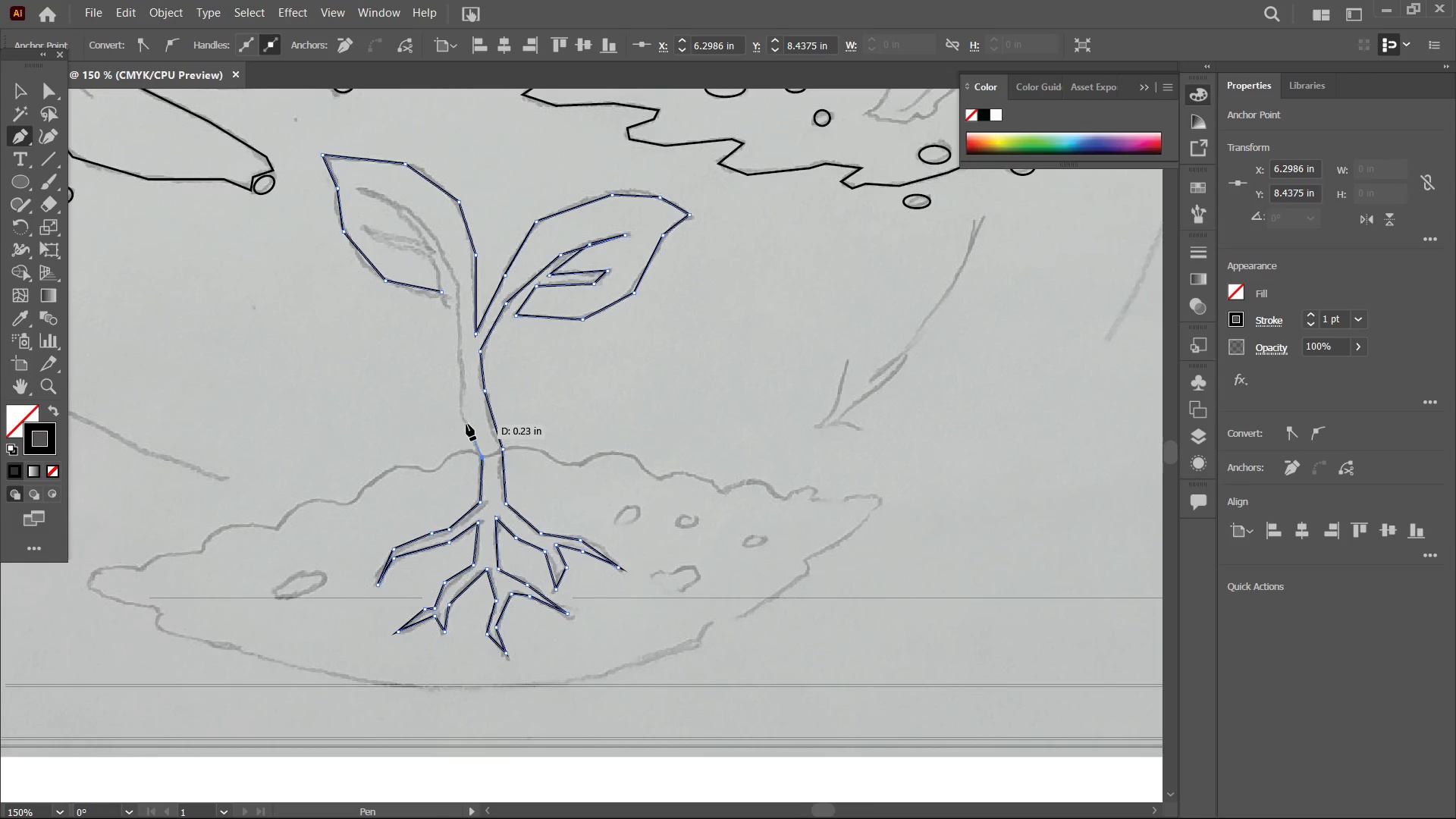 
left_click([462, 420])
 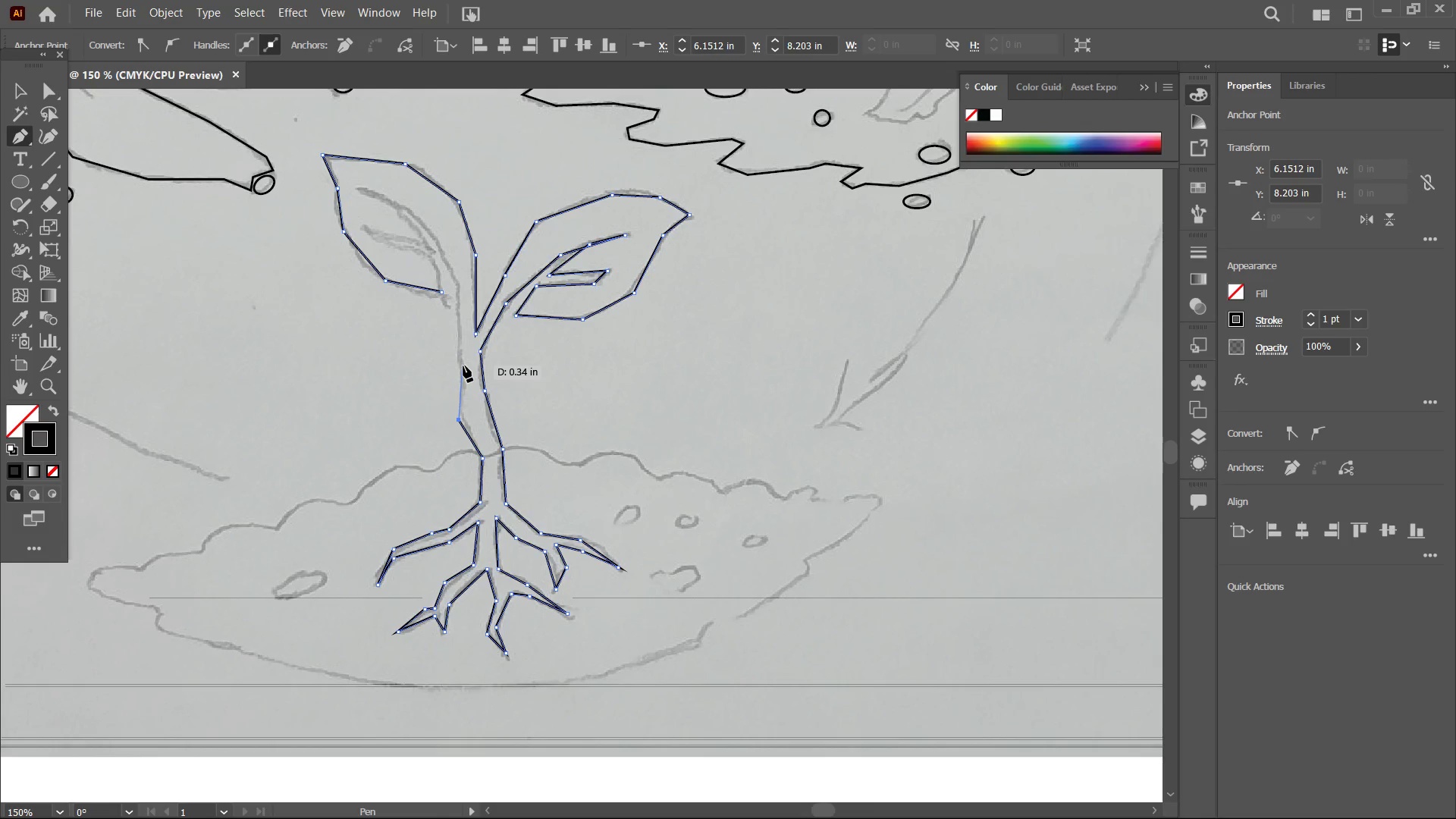 
left_click([463, 366])
 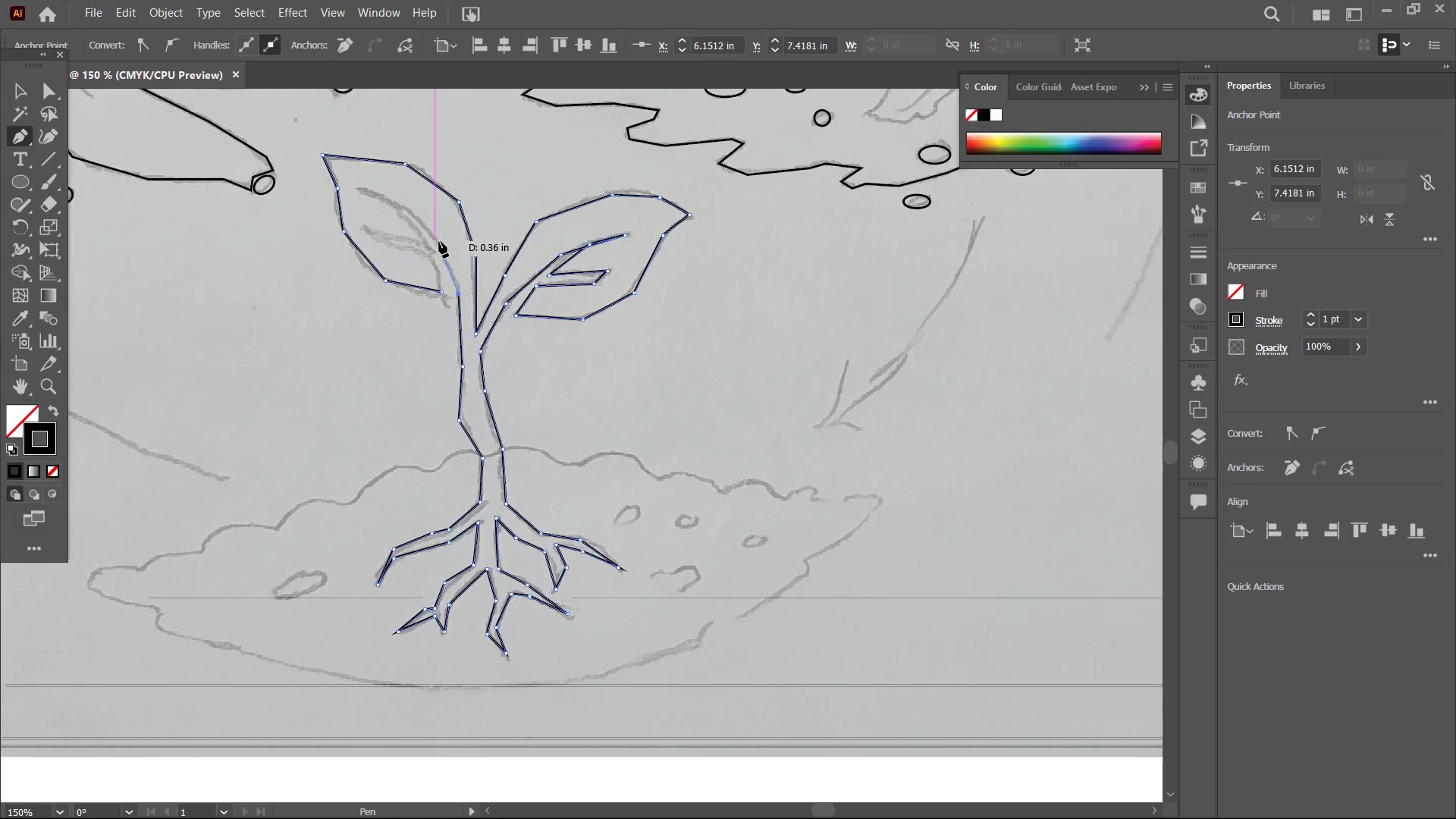 
left_click([440, 241])
 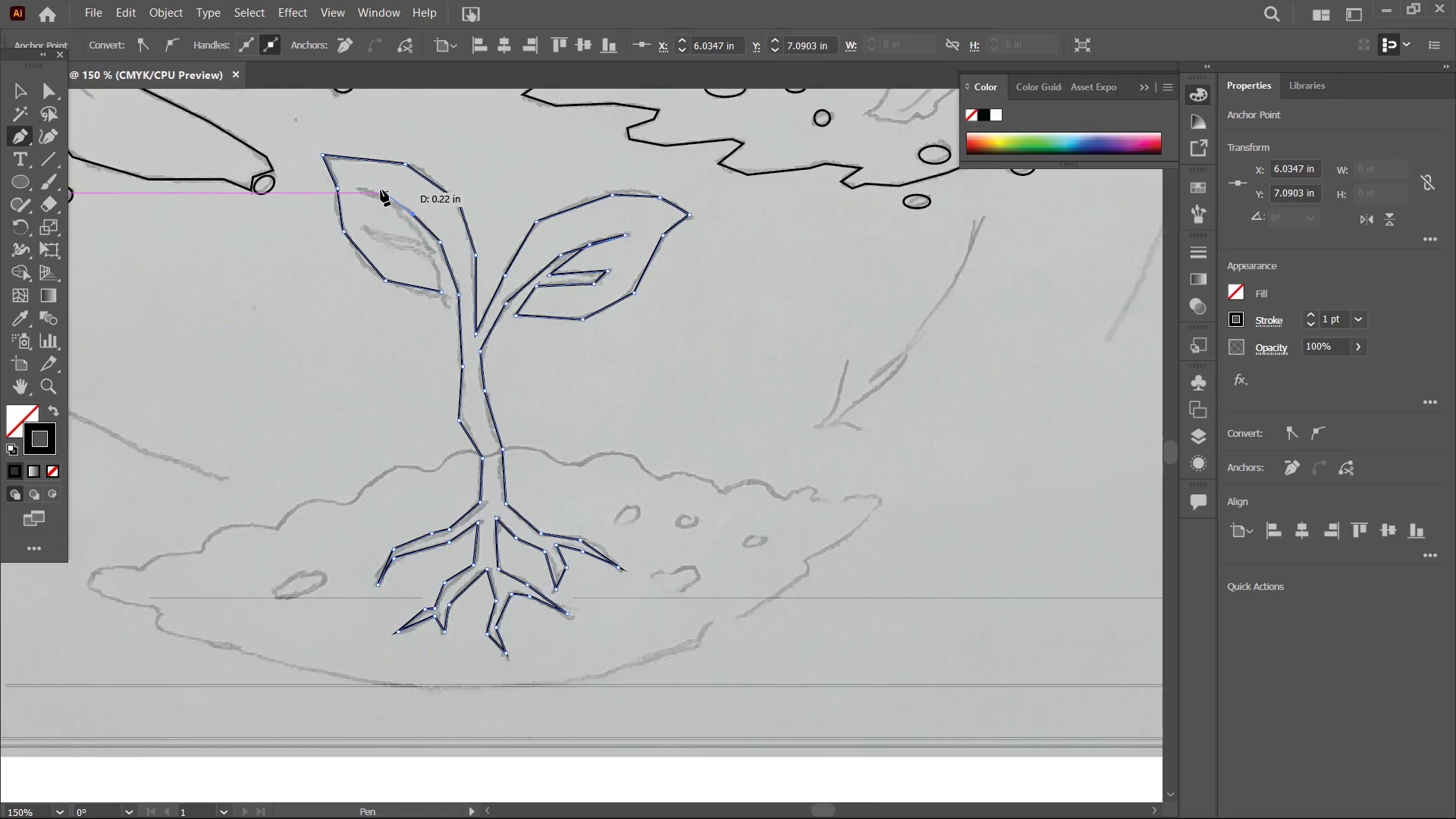 
left_click([369, 188])
 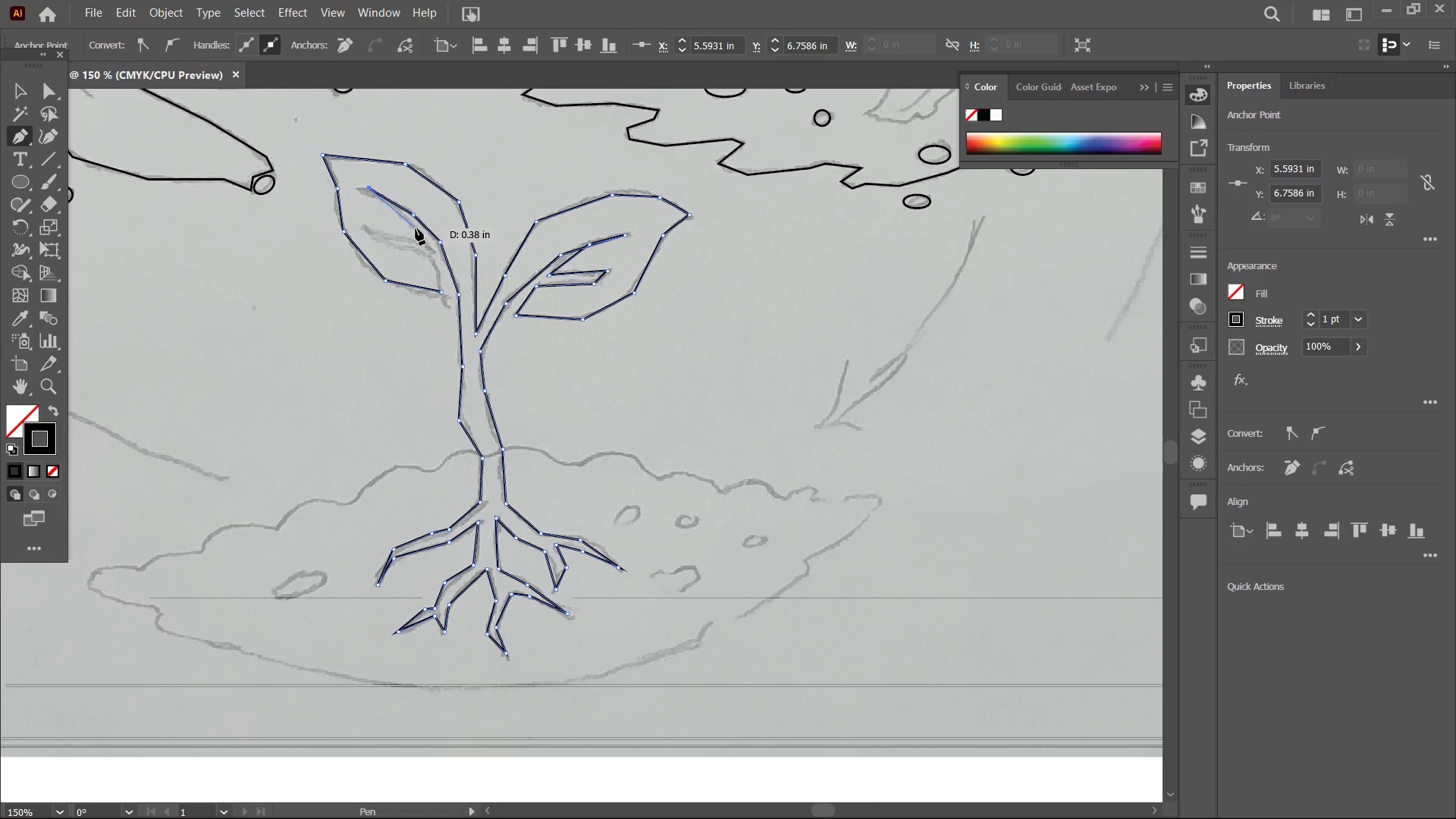 
left_click([416, 228])
 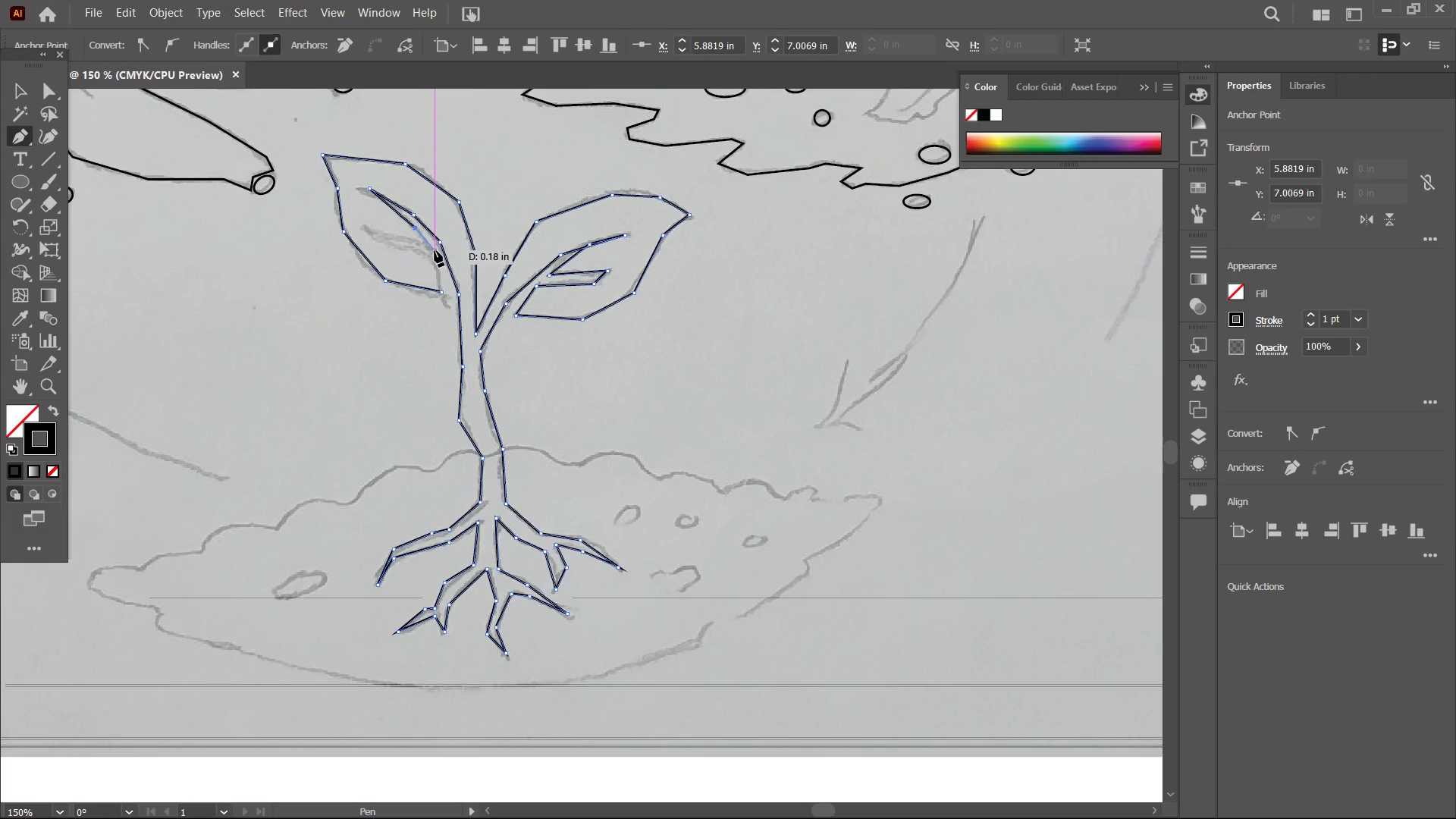 
left_click([435, 250])
 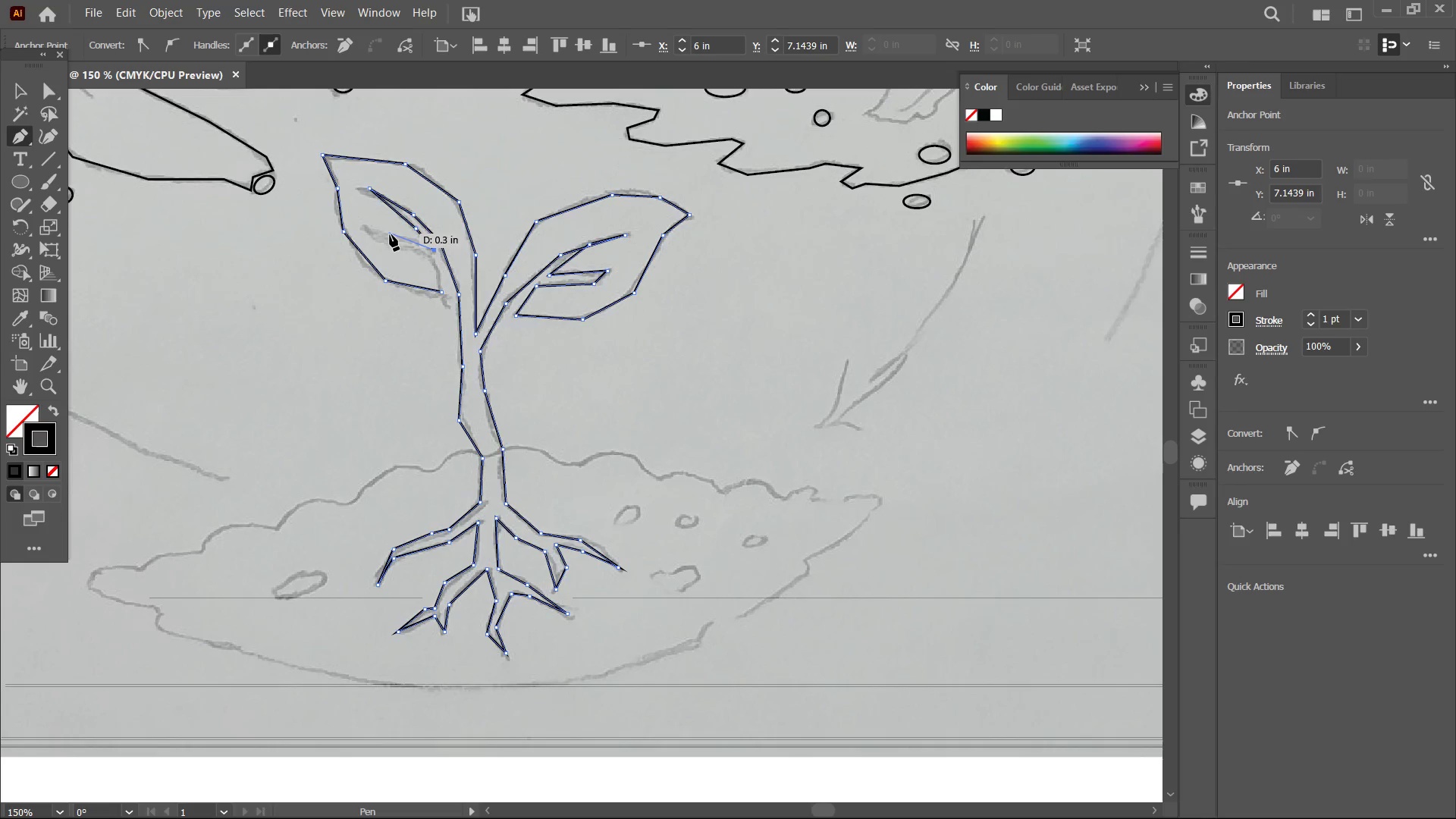 
left_click([391, 236])
 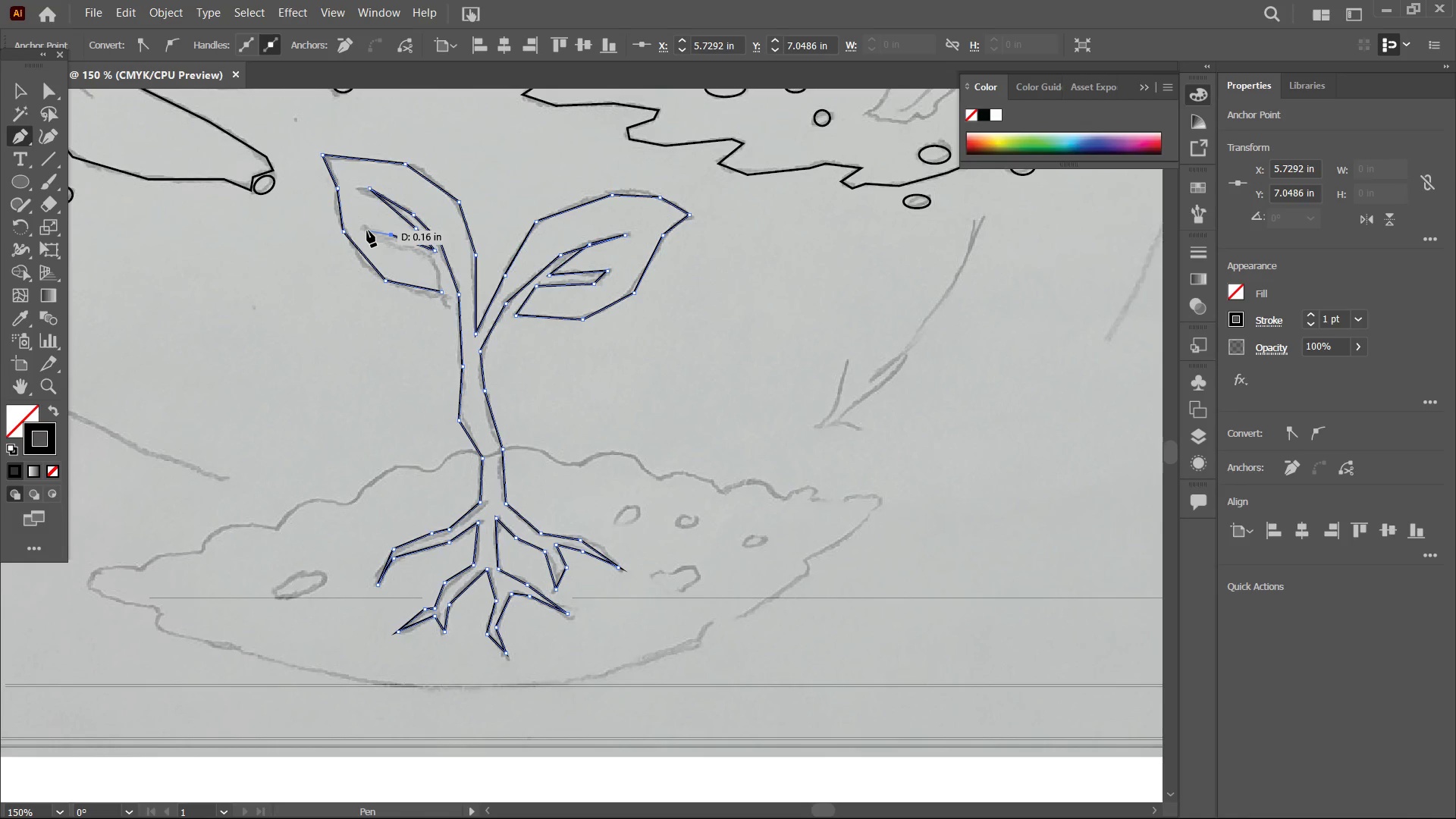 
left_click([367, 231])
 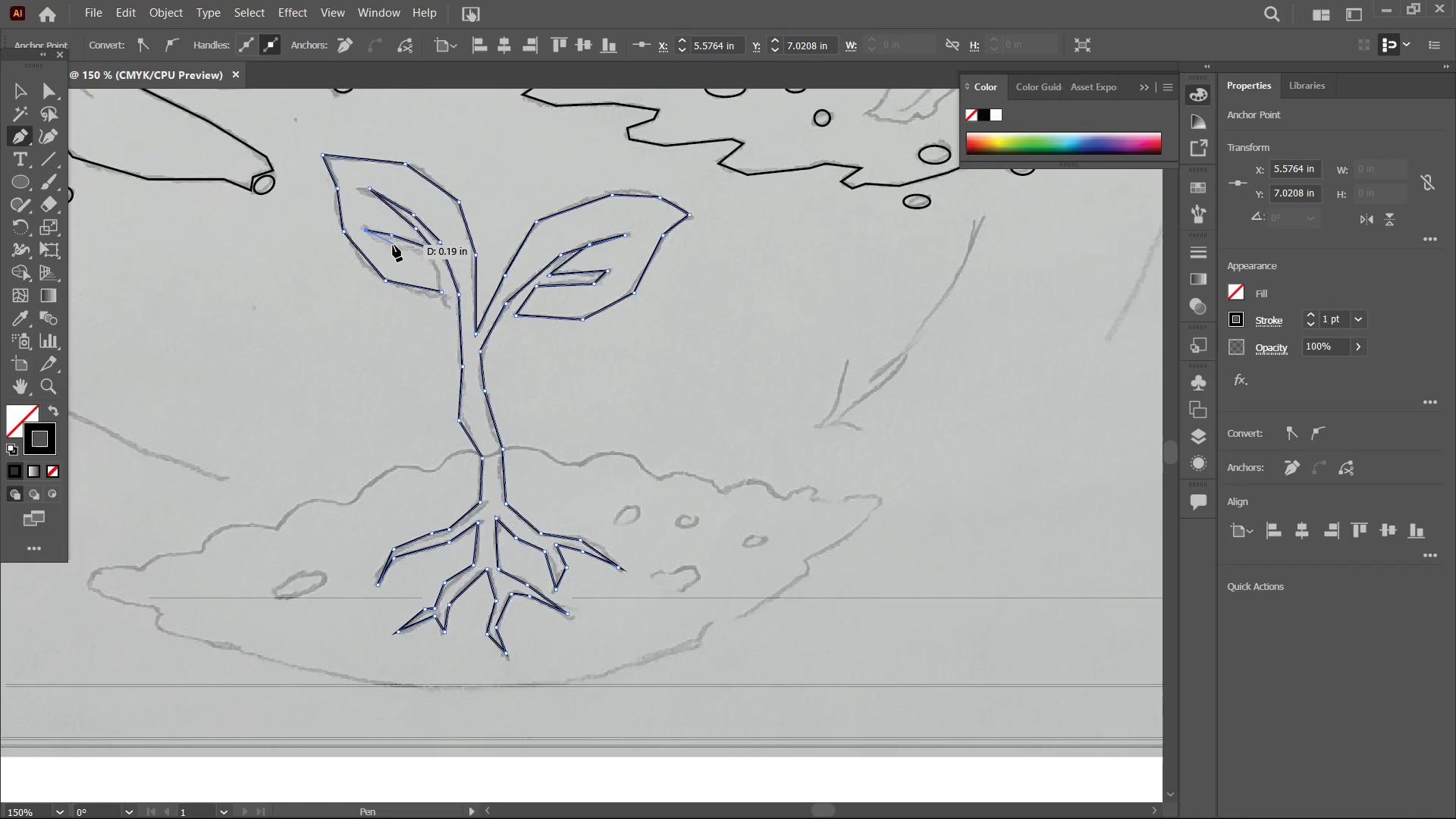 
left_click([393, 245])
 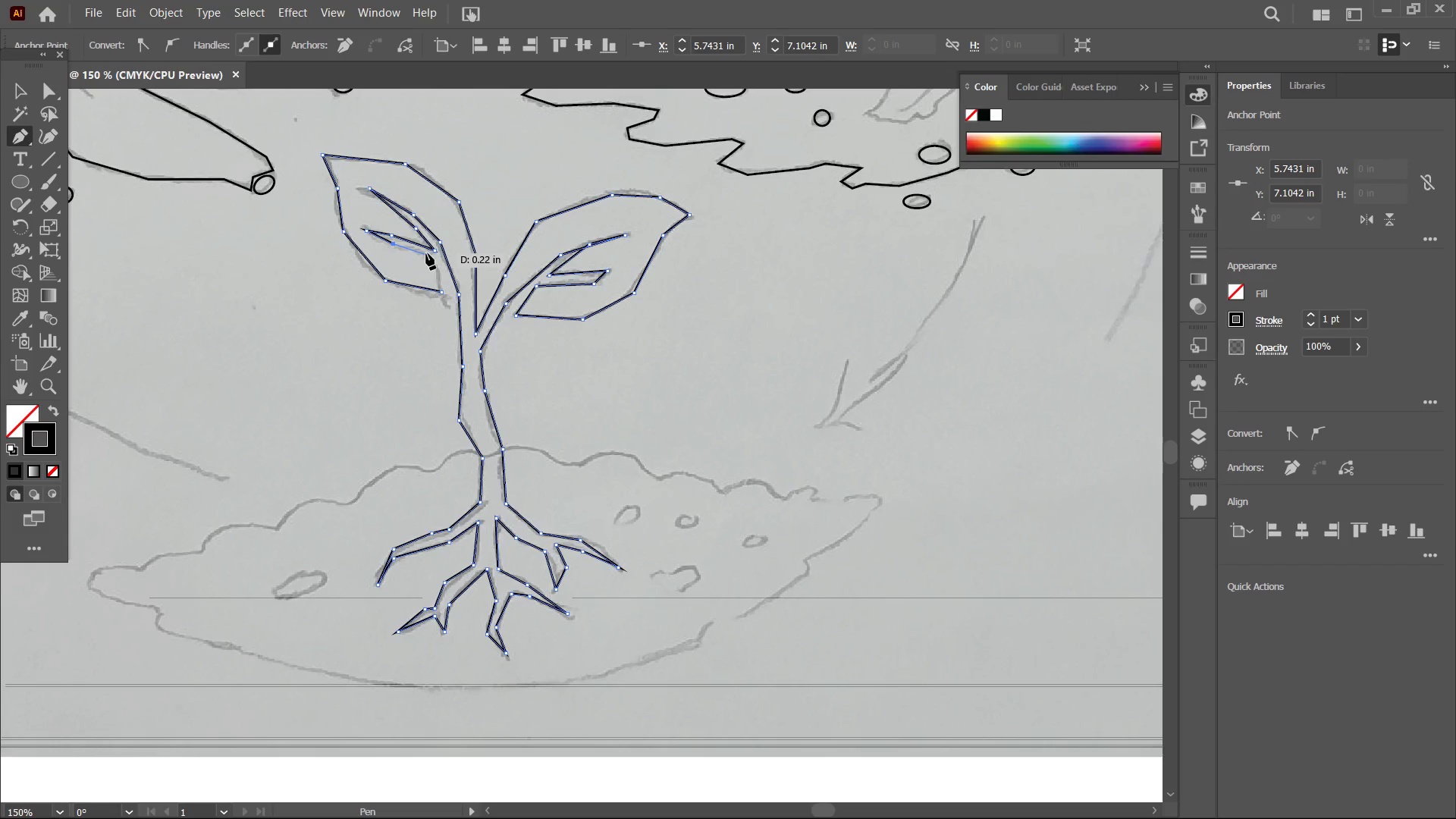 
left_click([426, 253])
 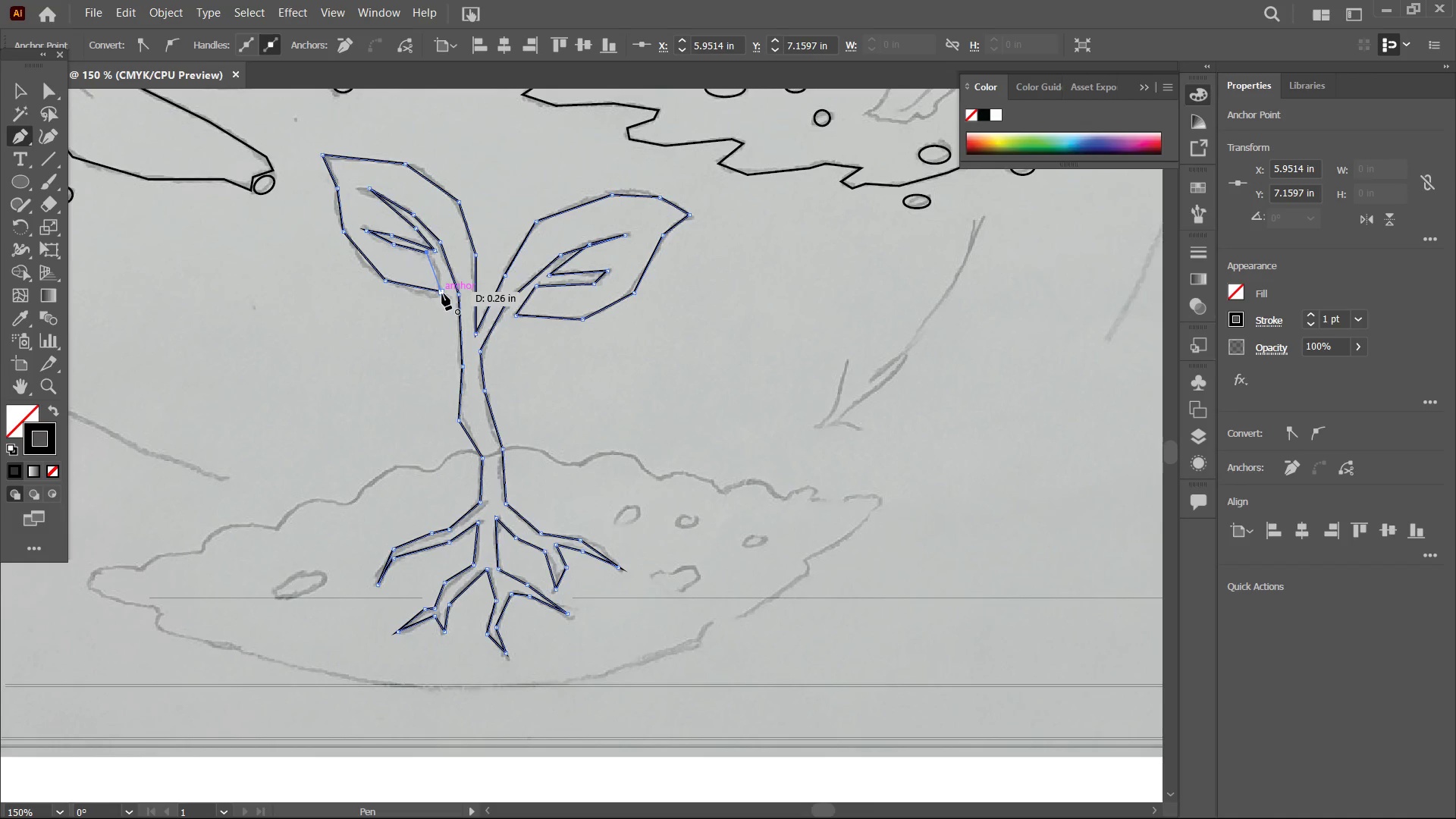 
left_click([442, 293])
 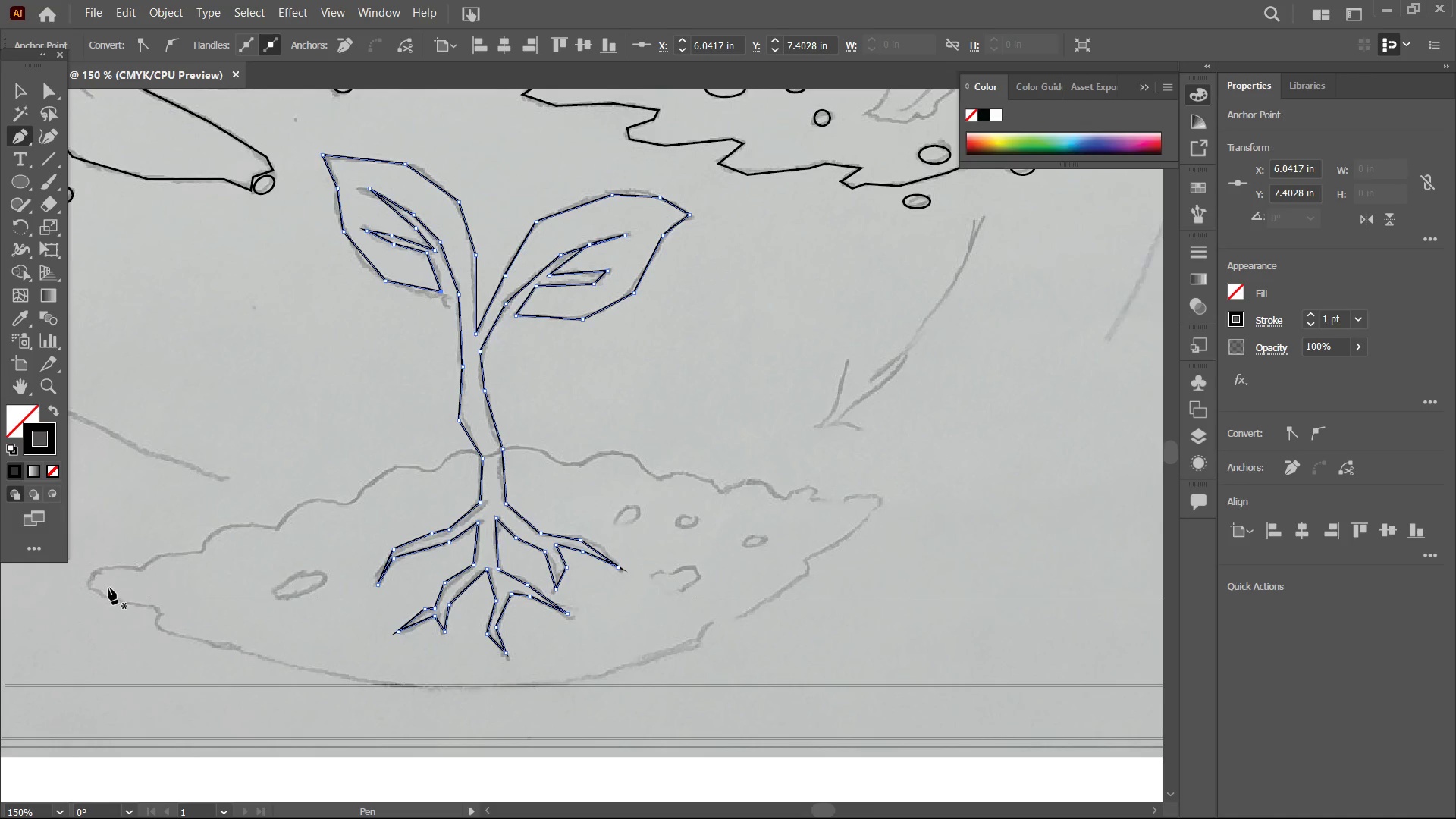 
left_click([143, 569])
 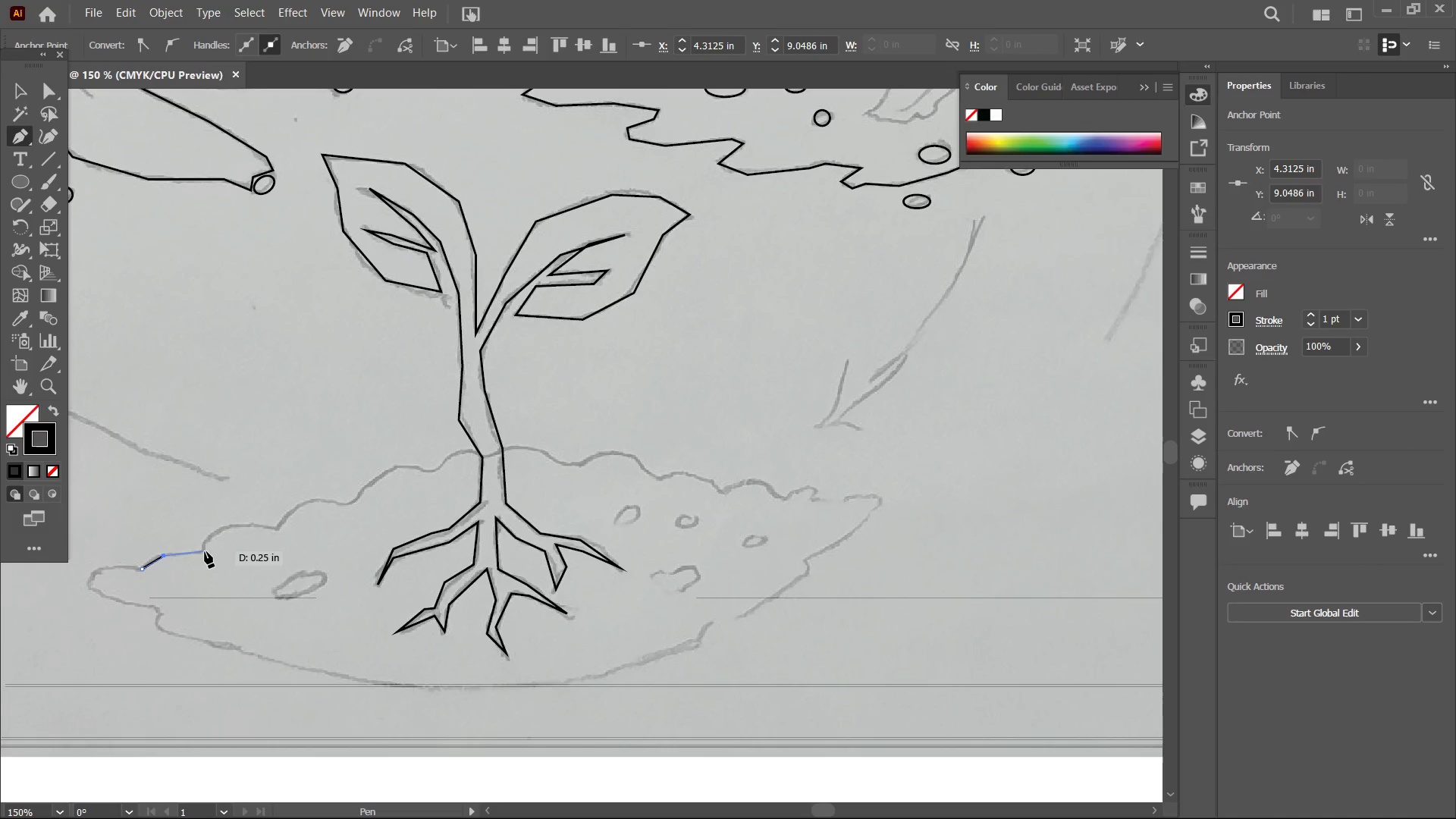 
left_click([201, 551])
 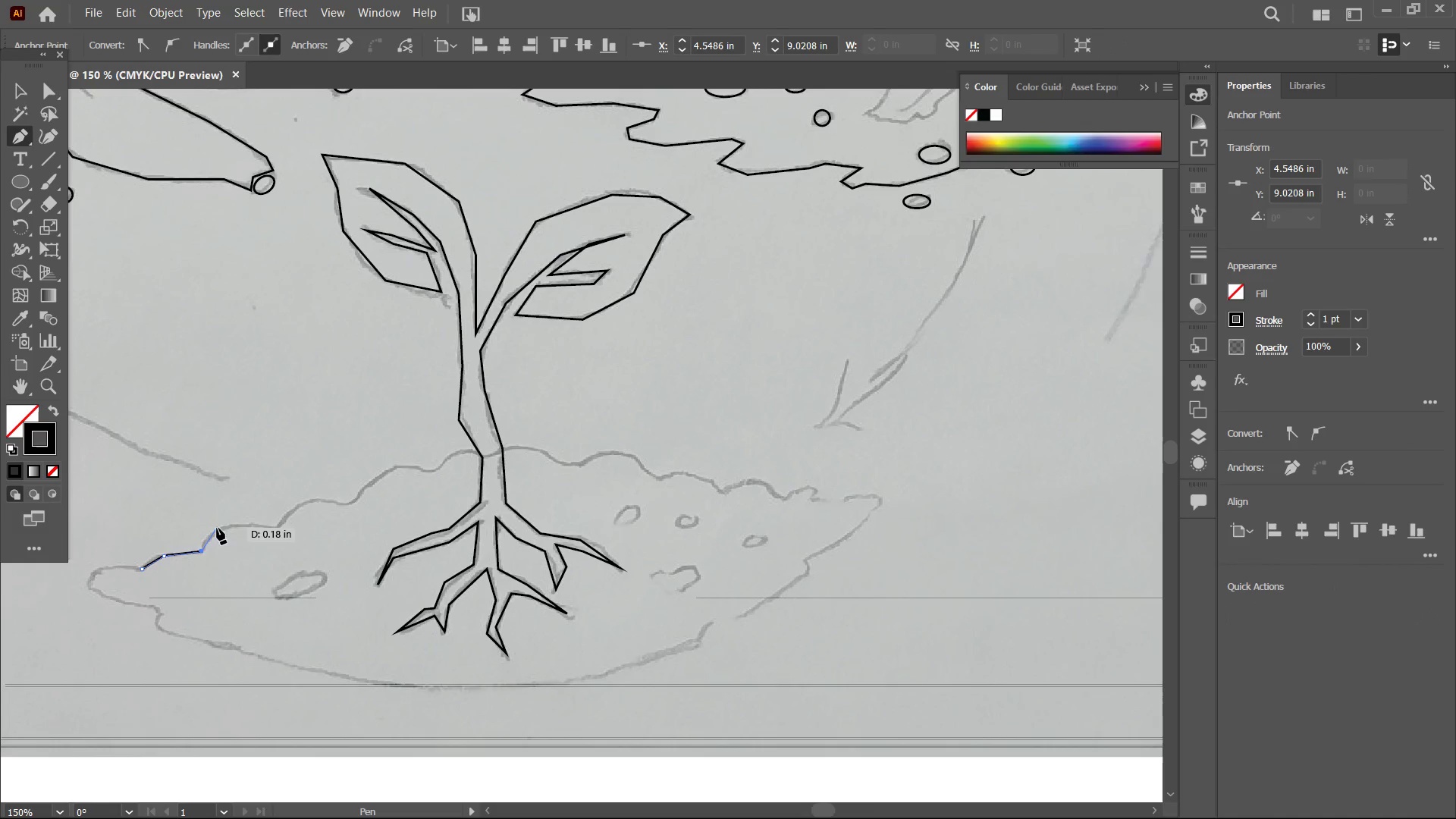 
double_click([217, 528])
 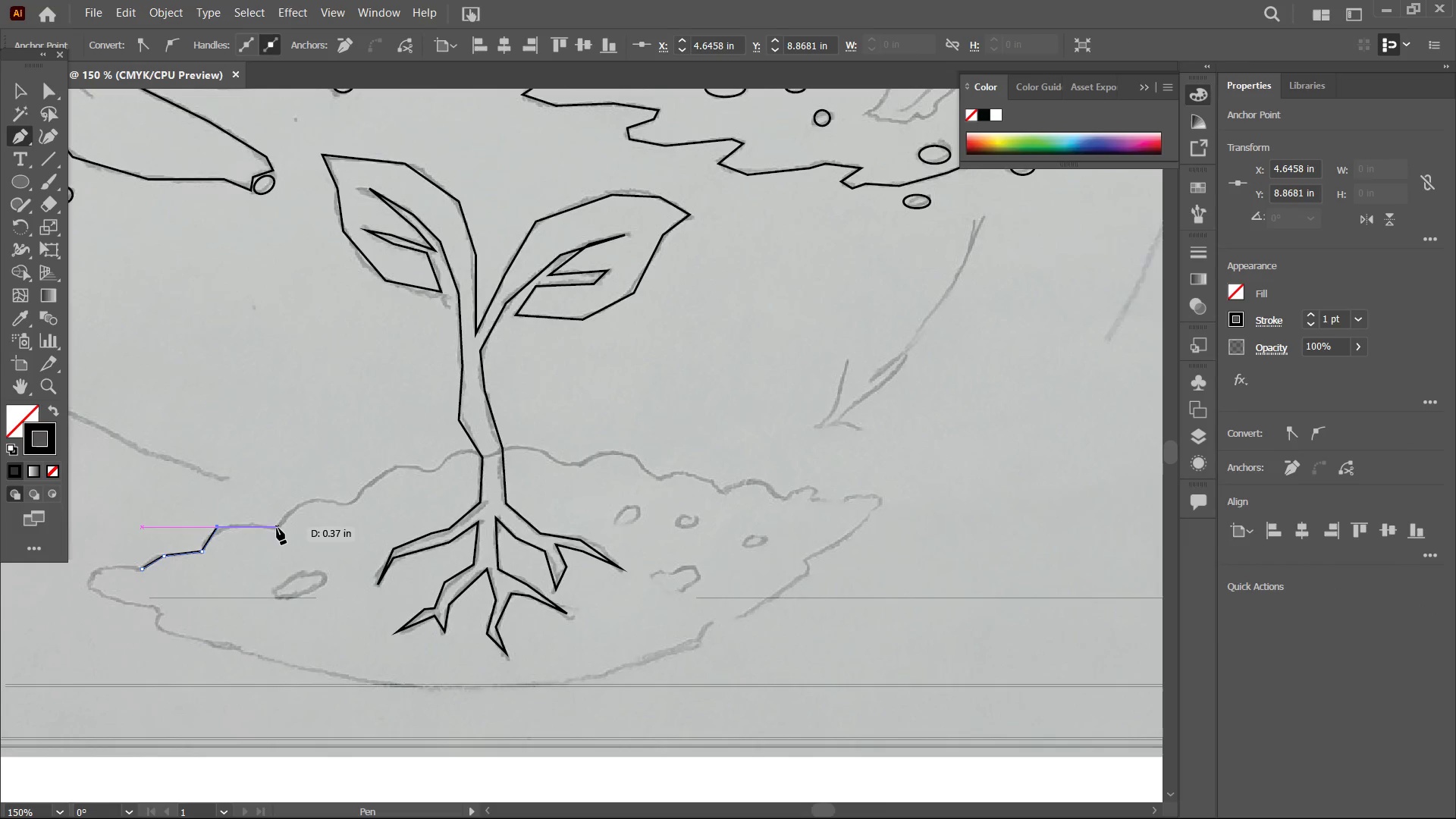 
left_click([277, 529])
 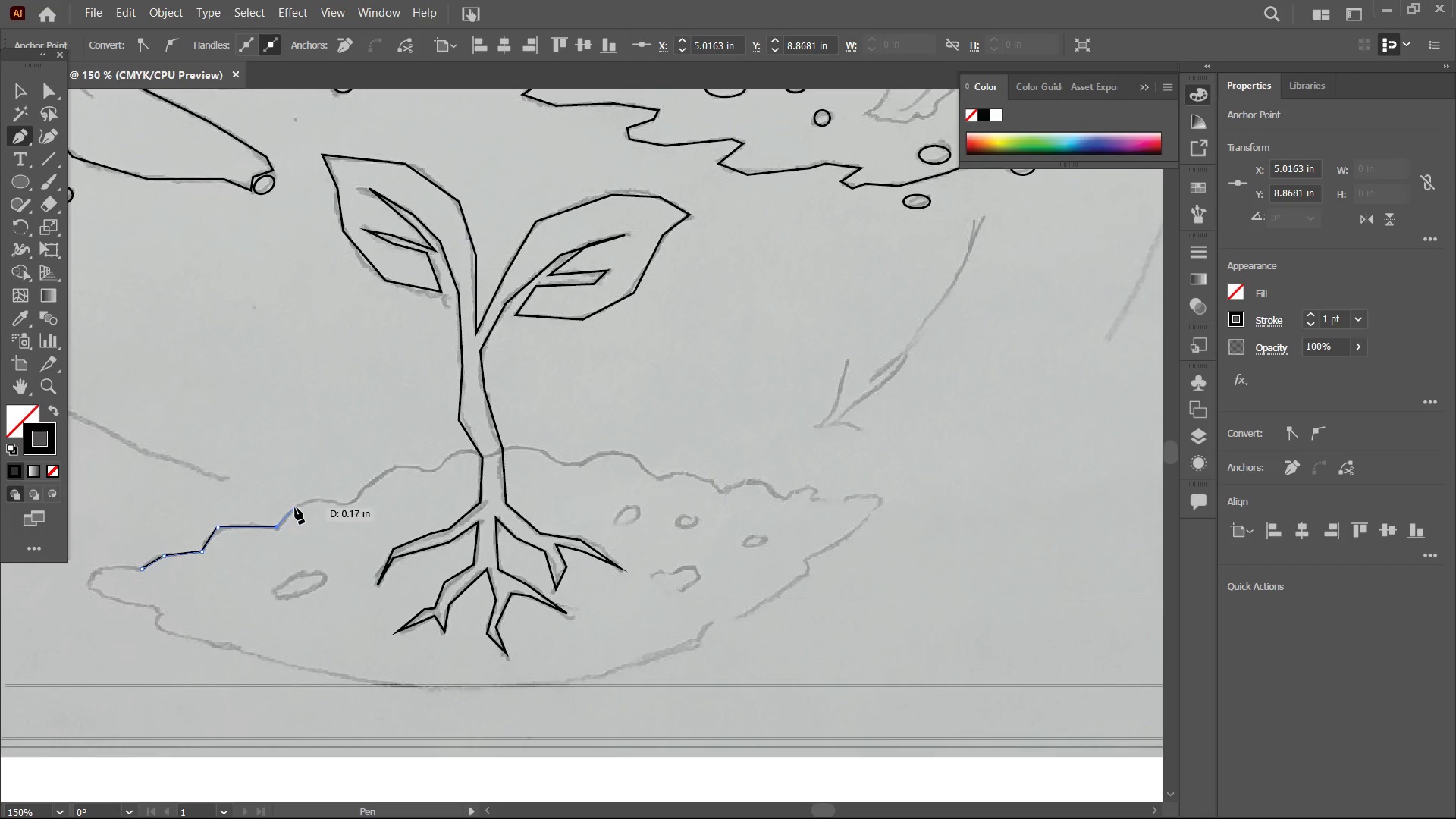 
double_click([295, 507])
 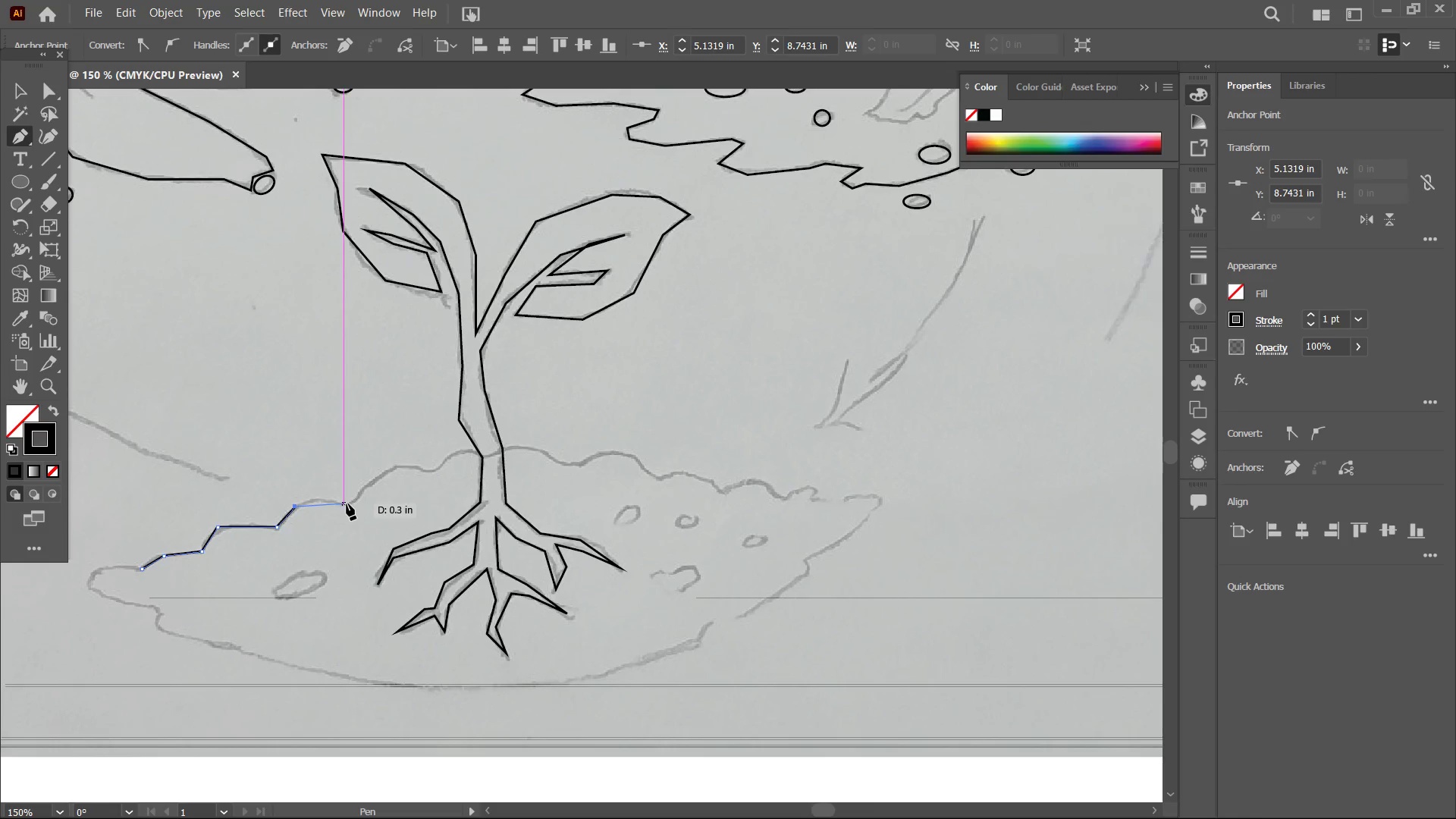 
left_click([347, 504])
 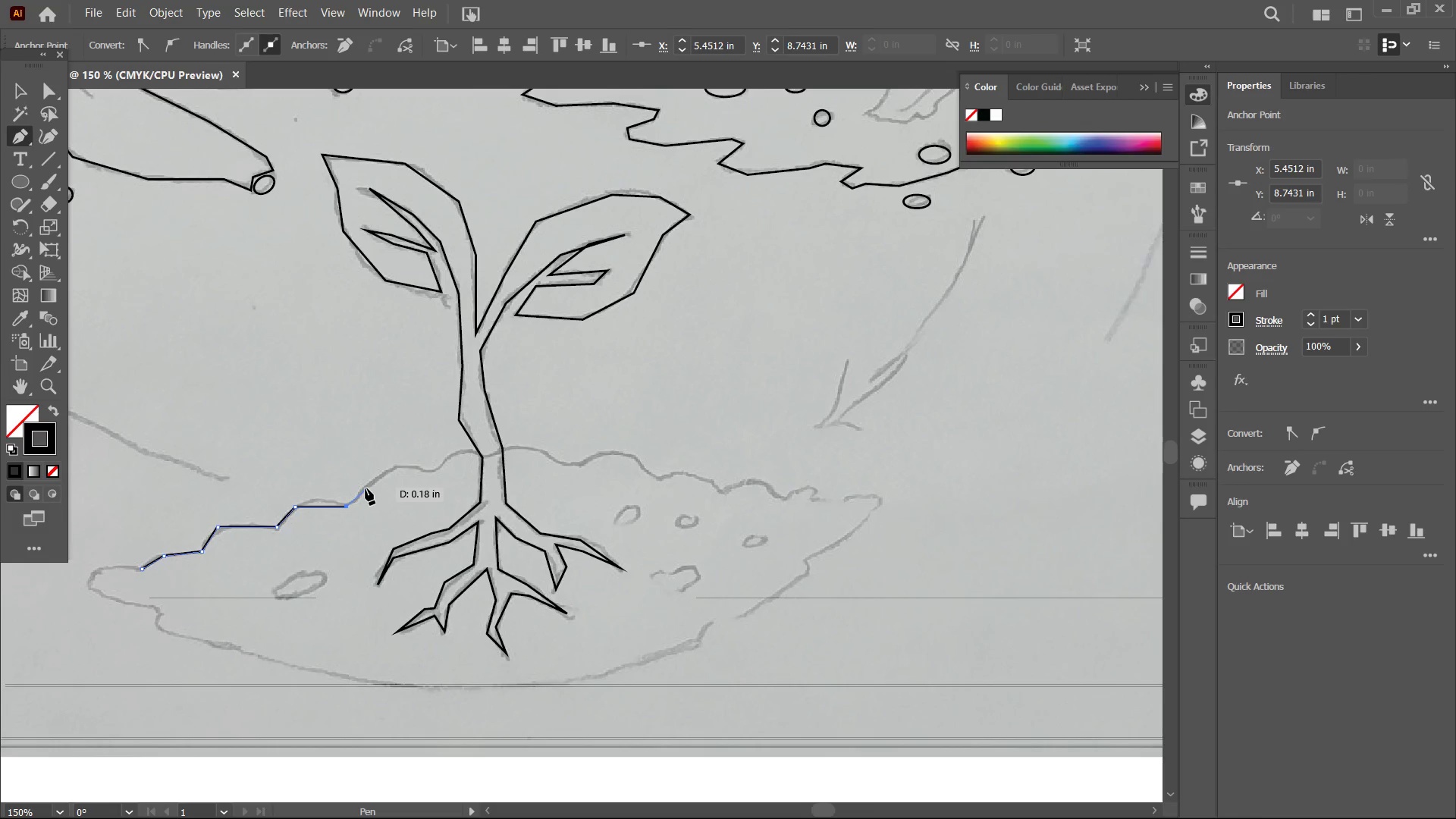 
left_click([369, 482])
 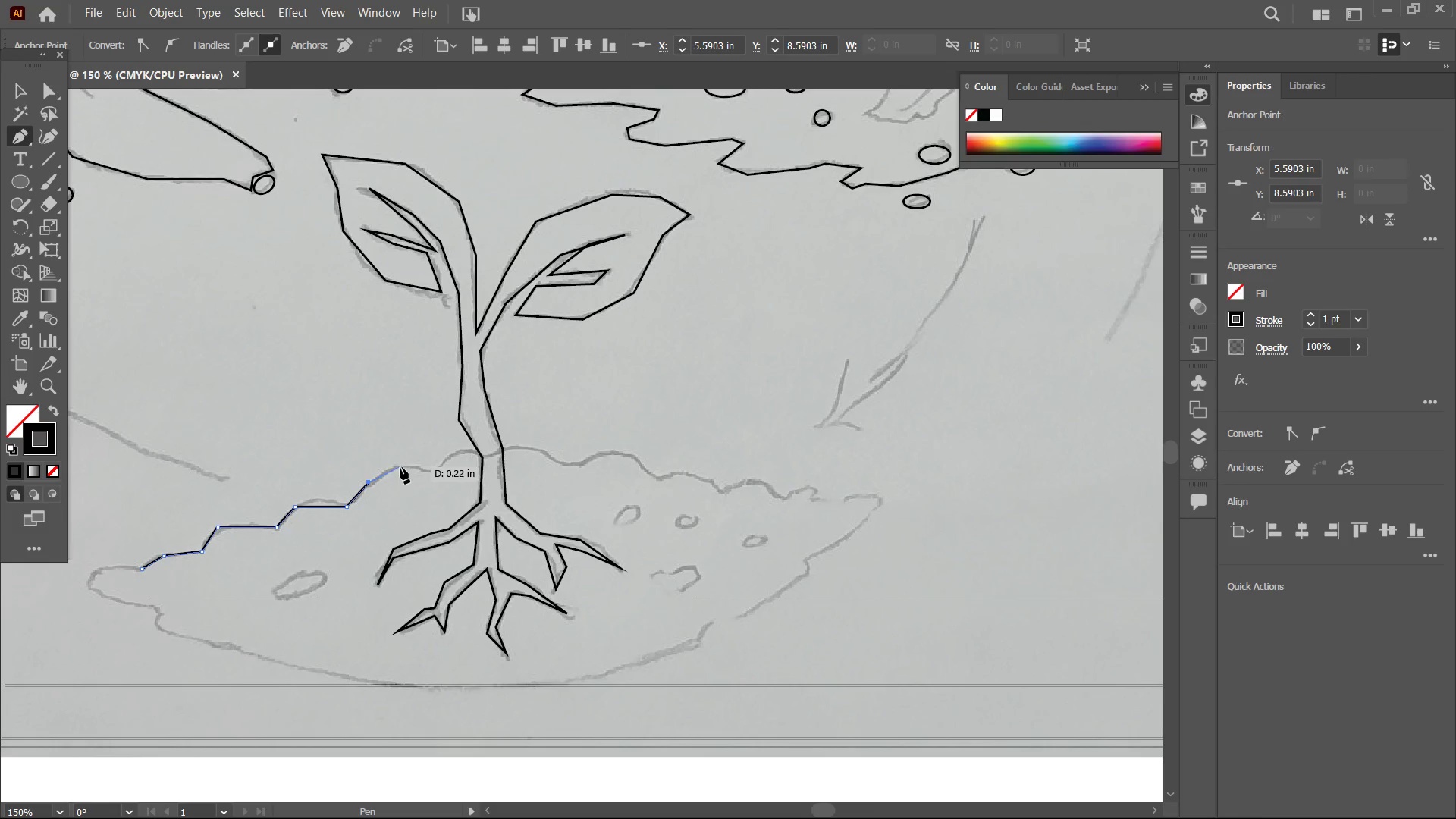 
left_click([400, 467])
 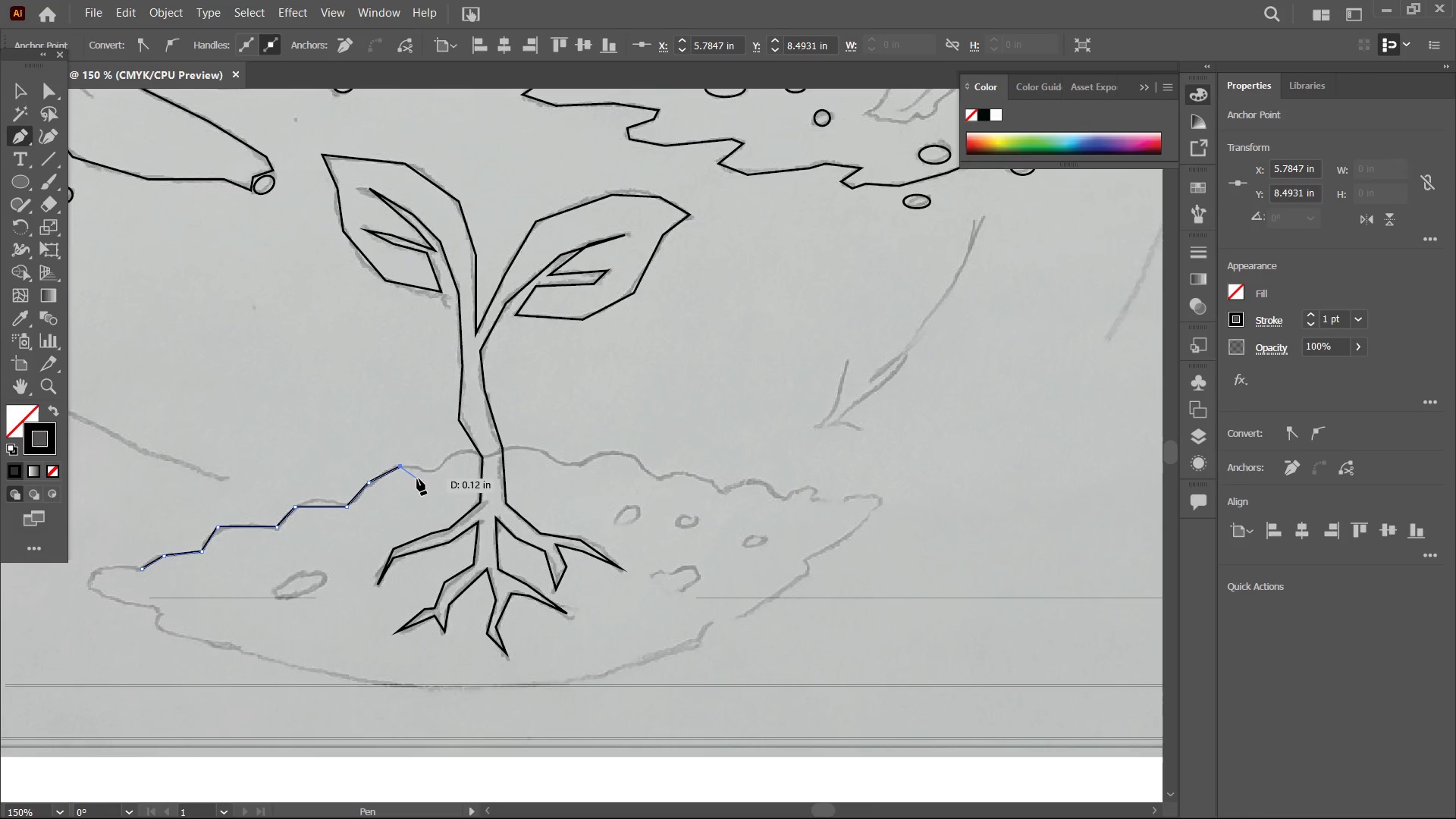 
left_click([435, 472])
 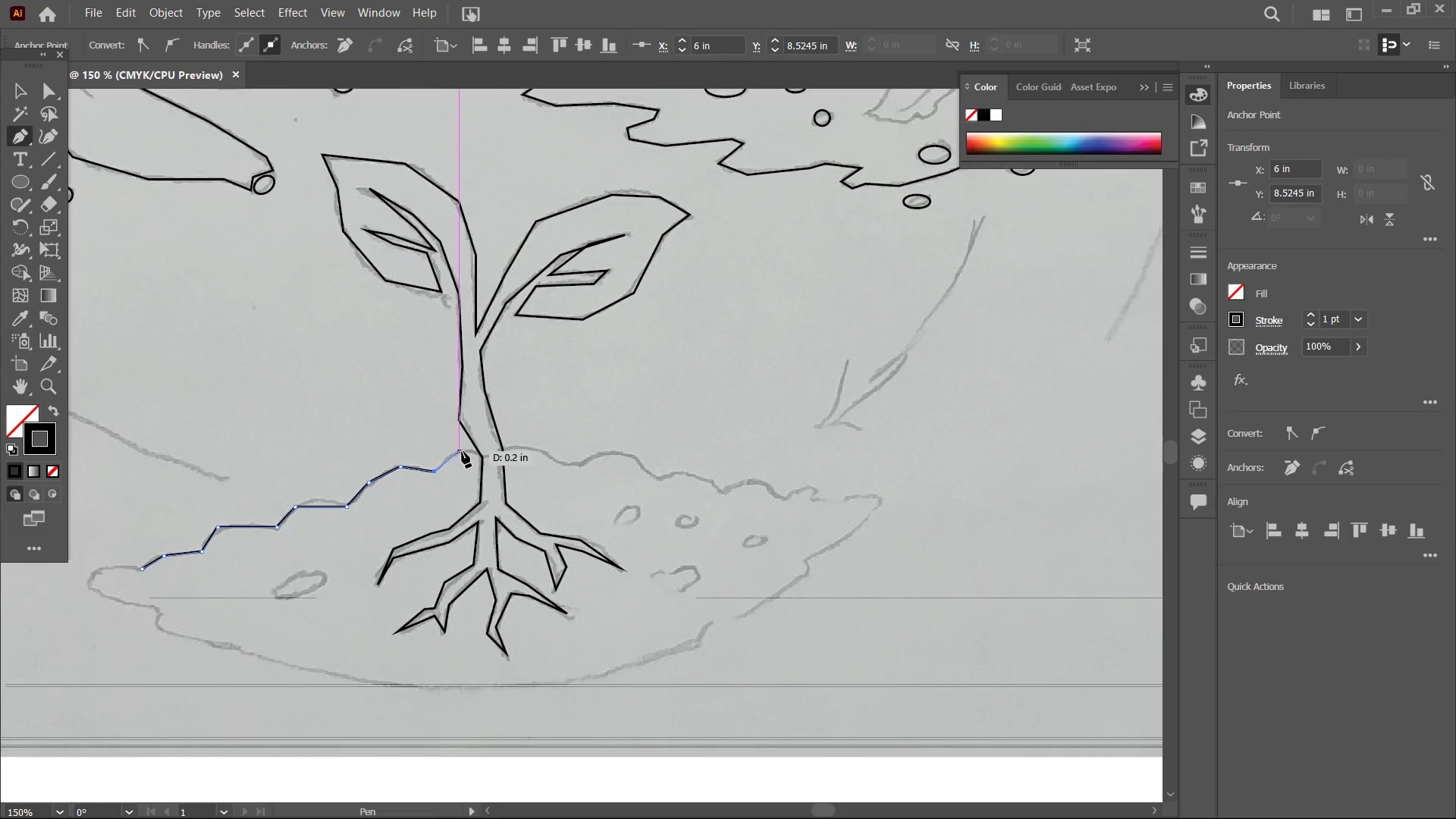 
left_click([462, 451])
 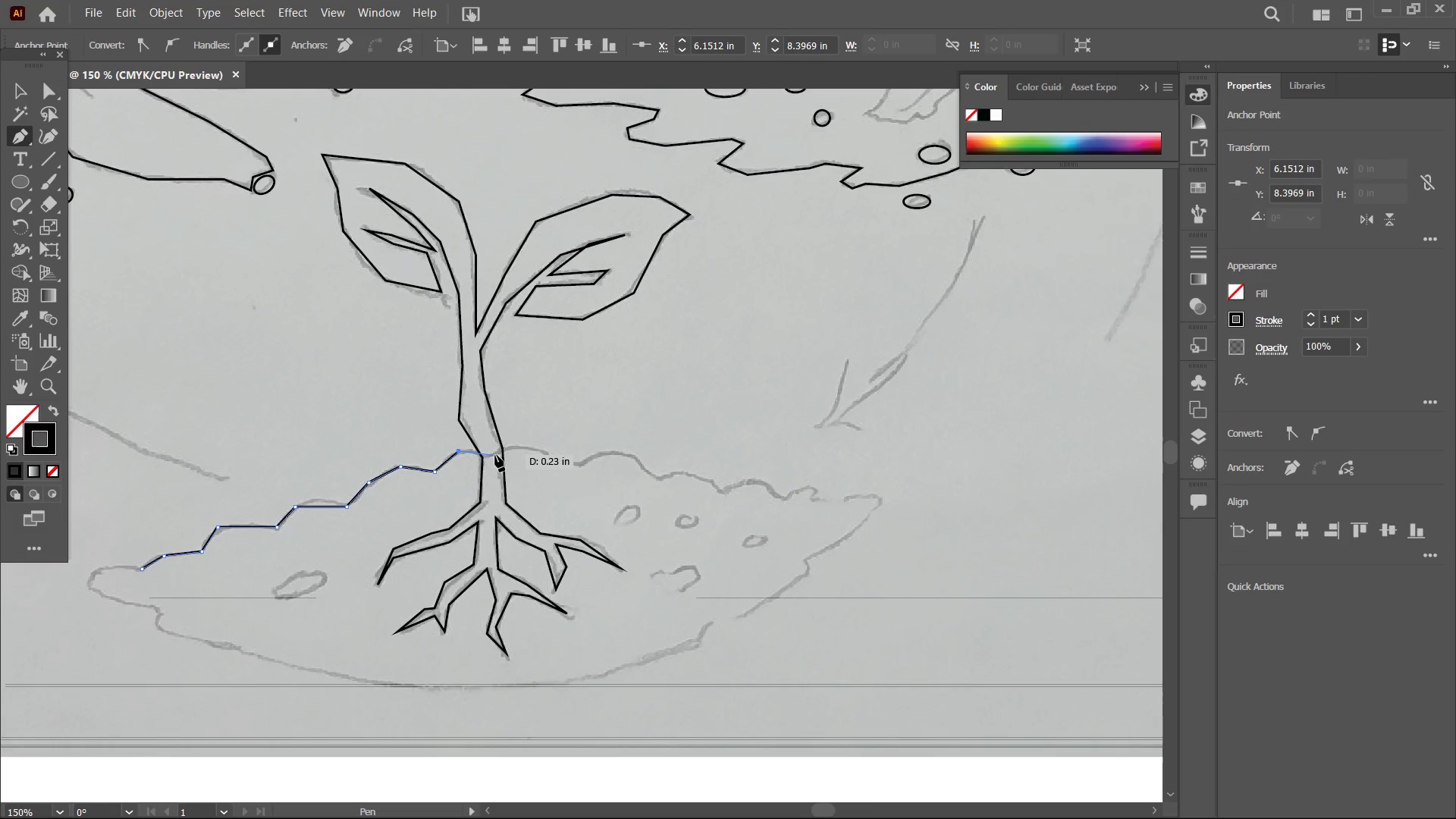 
left_click([495, 455])
 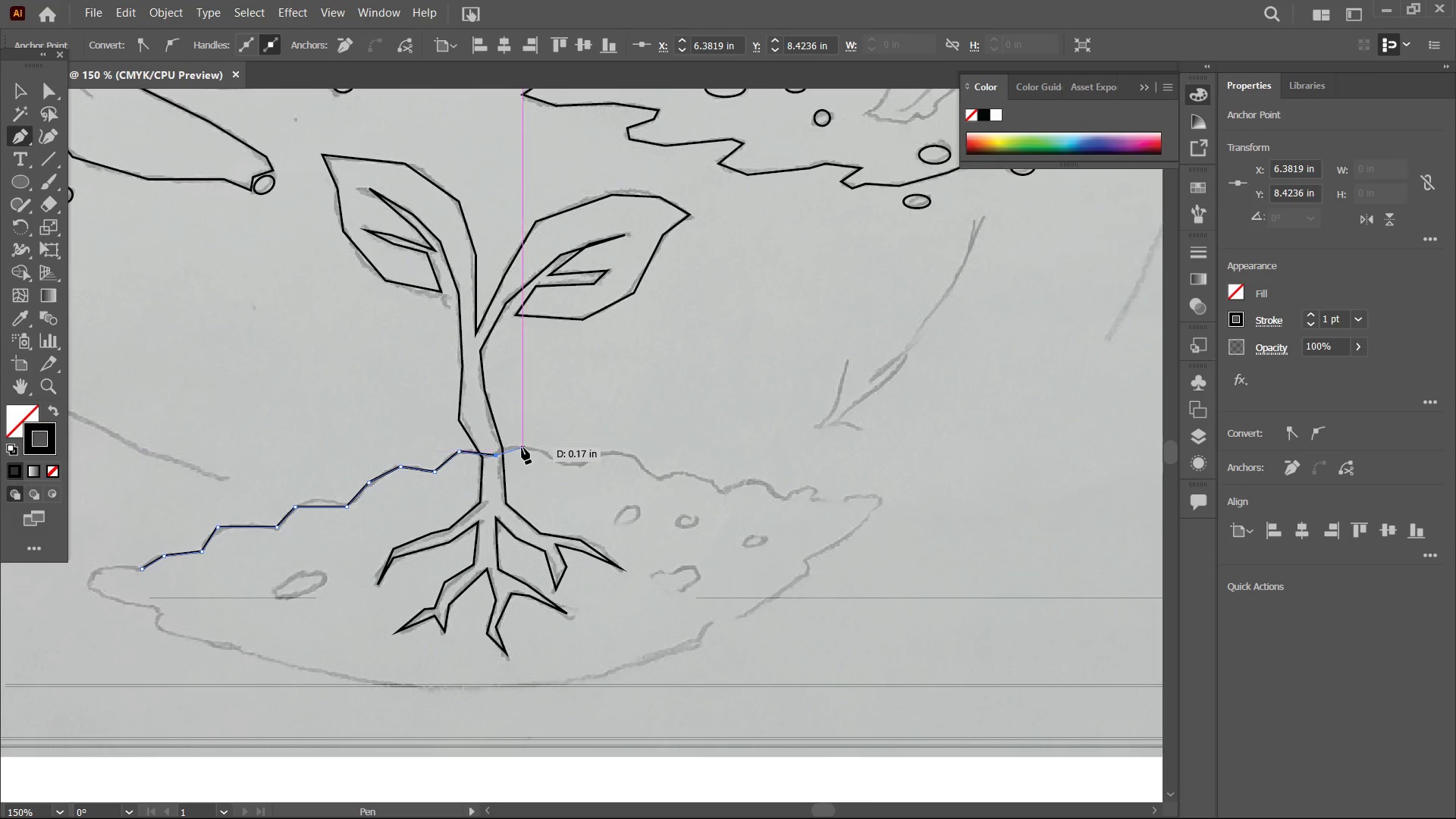 
left_click([522, 447])
 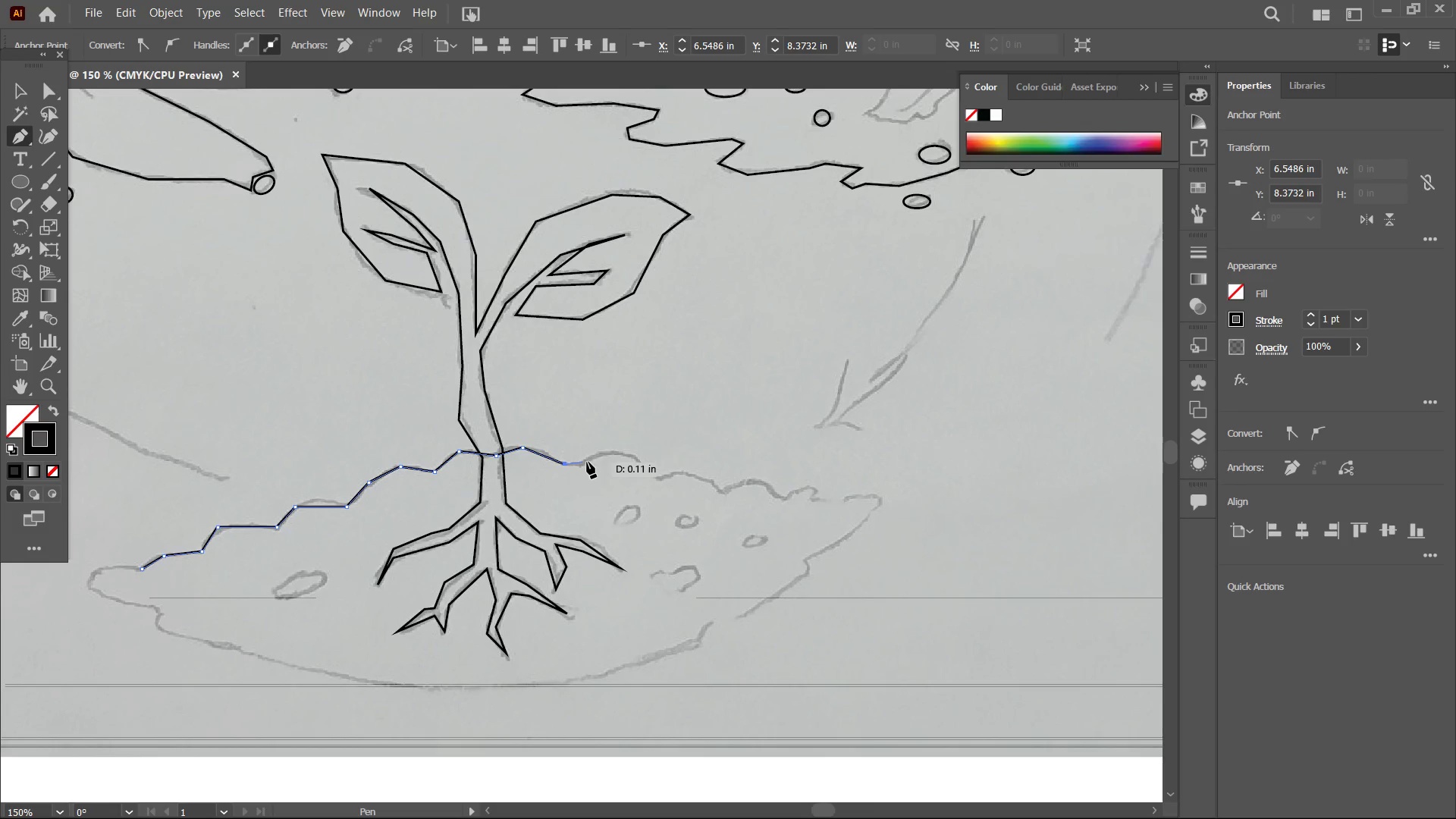 
left_click([608, 453])
 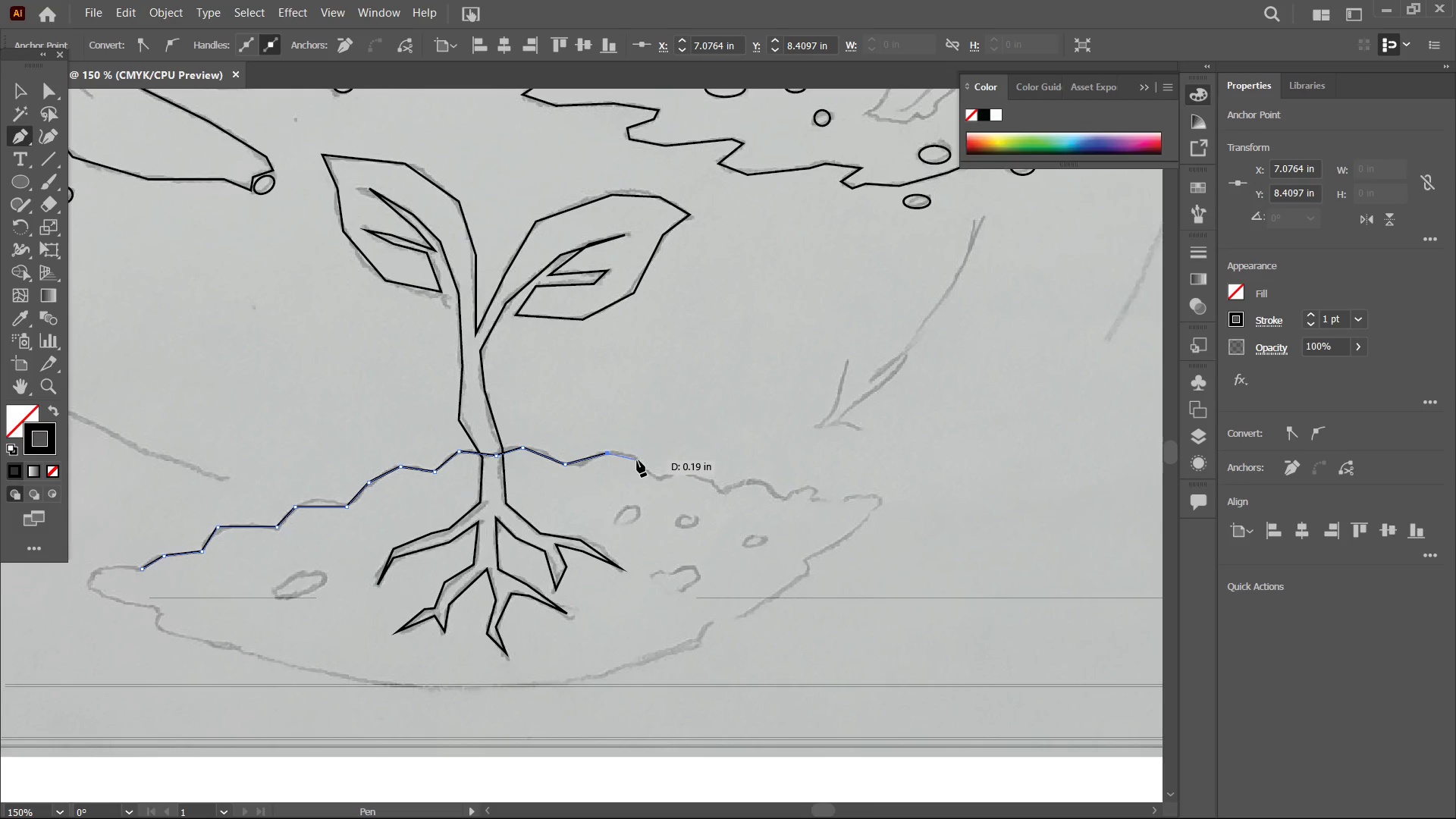 
left_click([637, 460])
 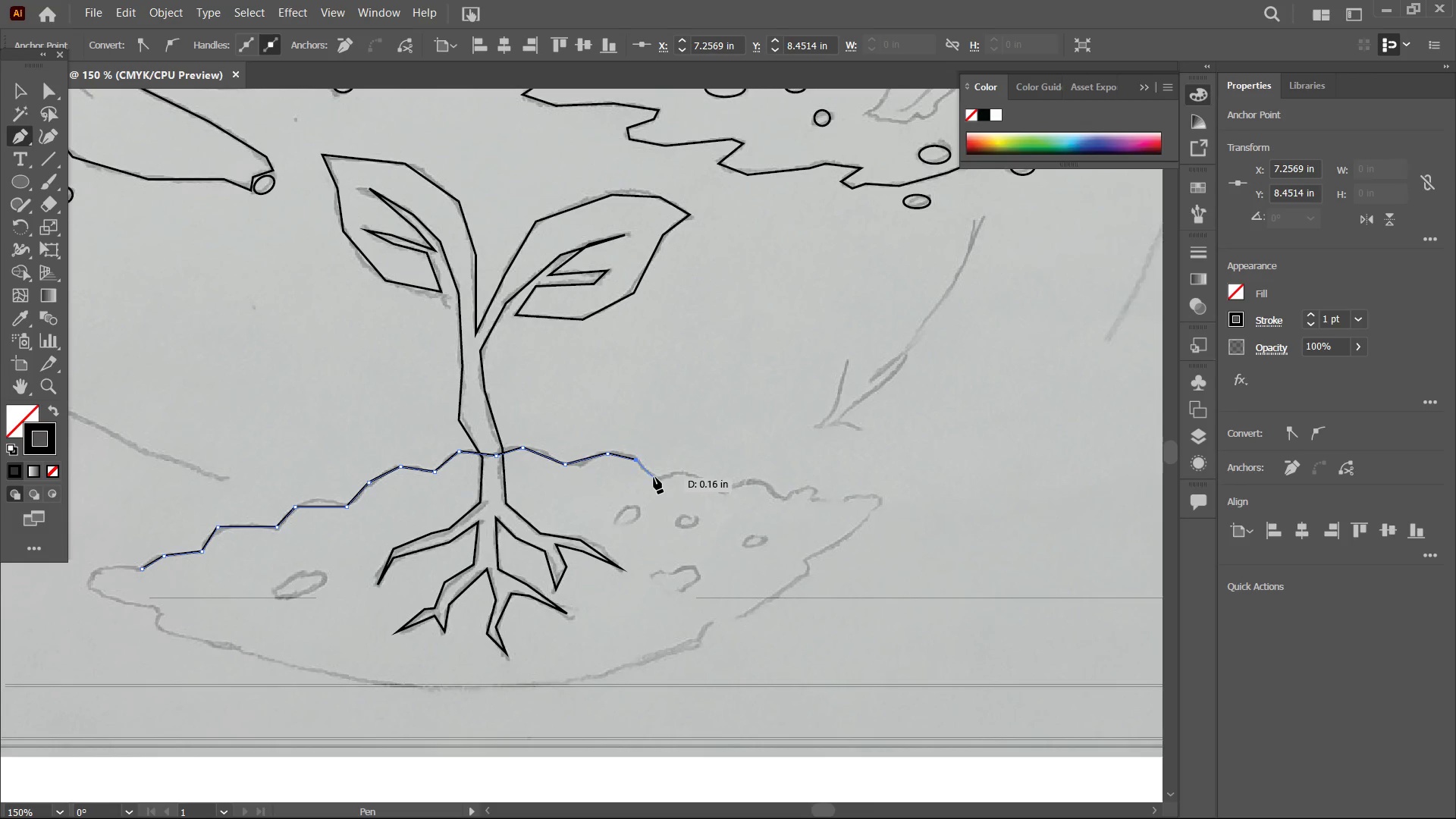 
left_click([654, 476])
 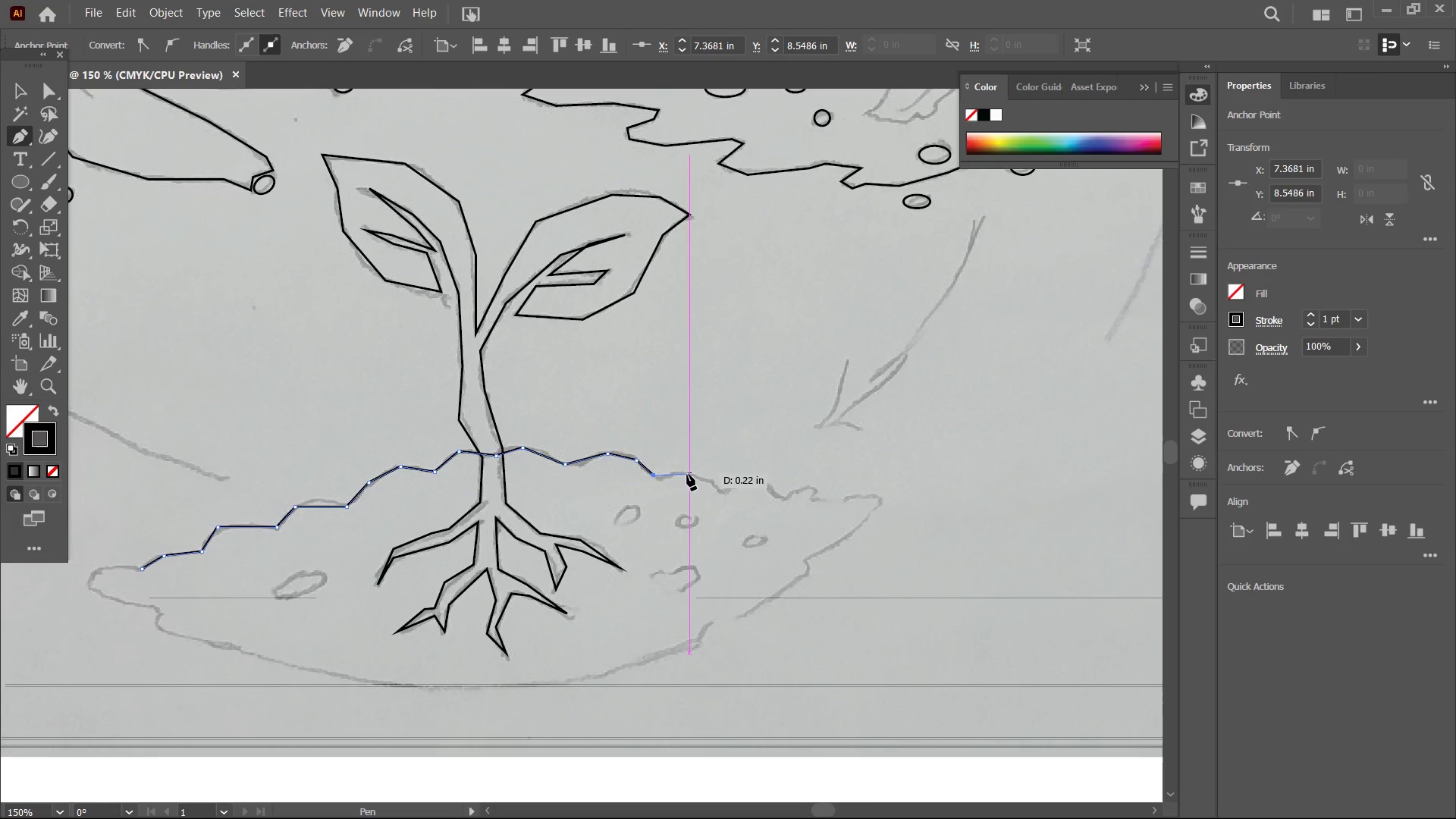 
double_click([687, 474])
 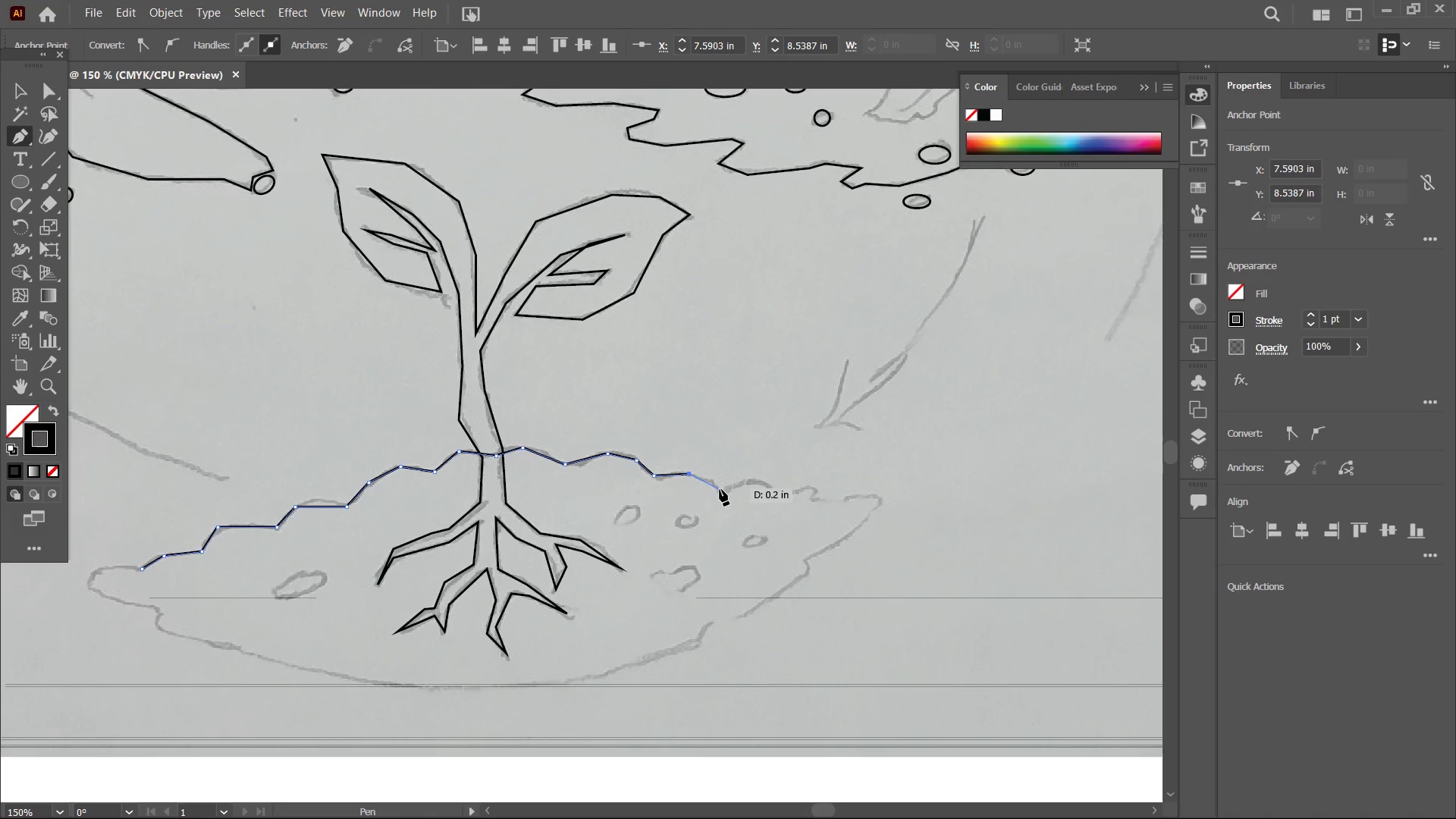 
left_click([720, 491])
 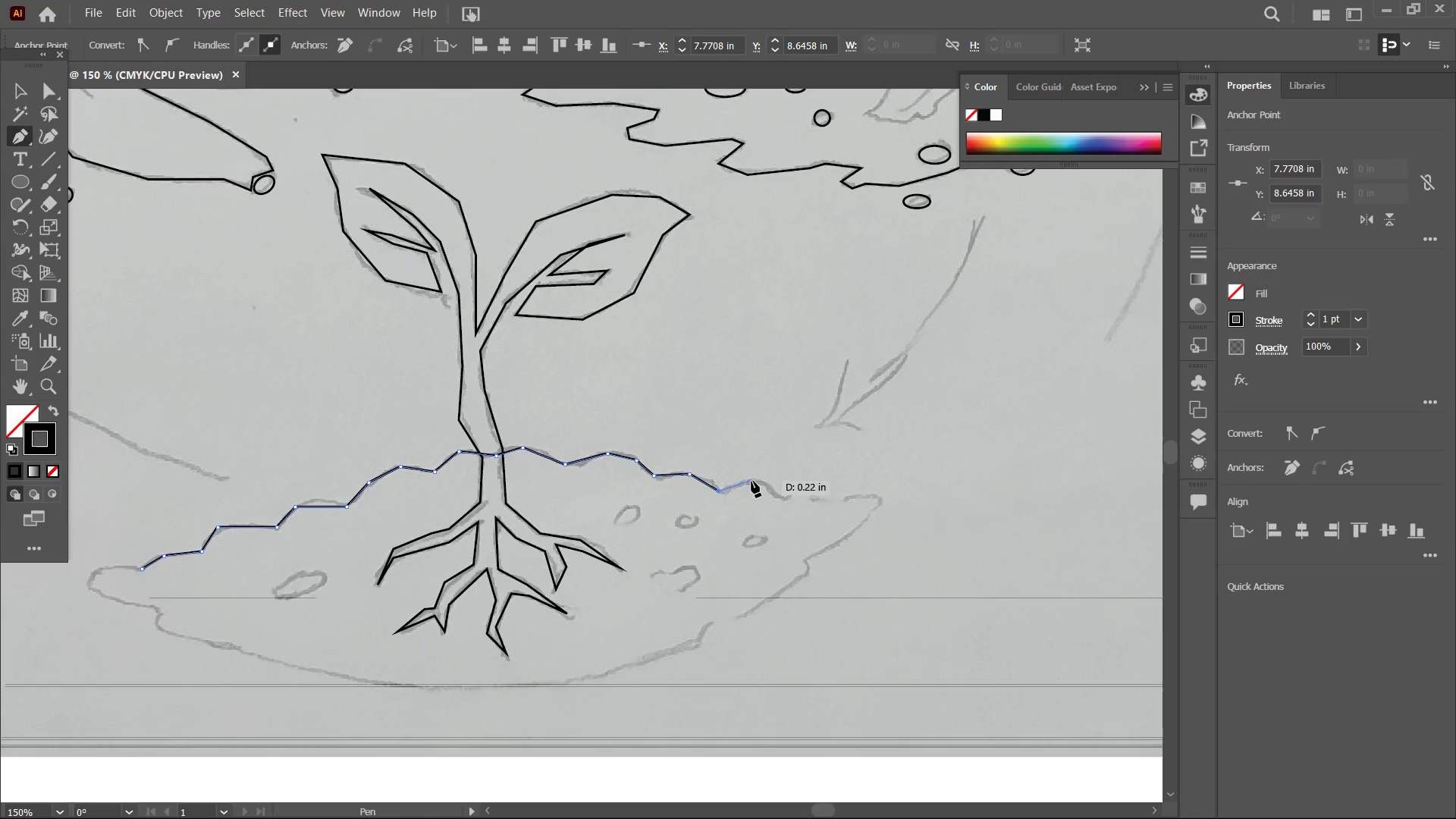 
left_click([752, 481])
 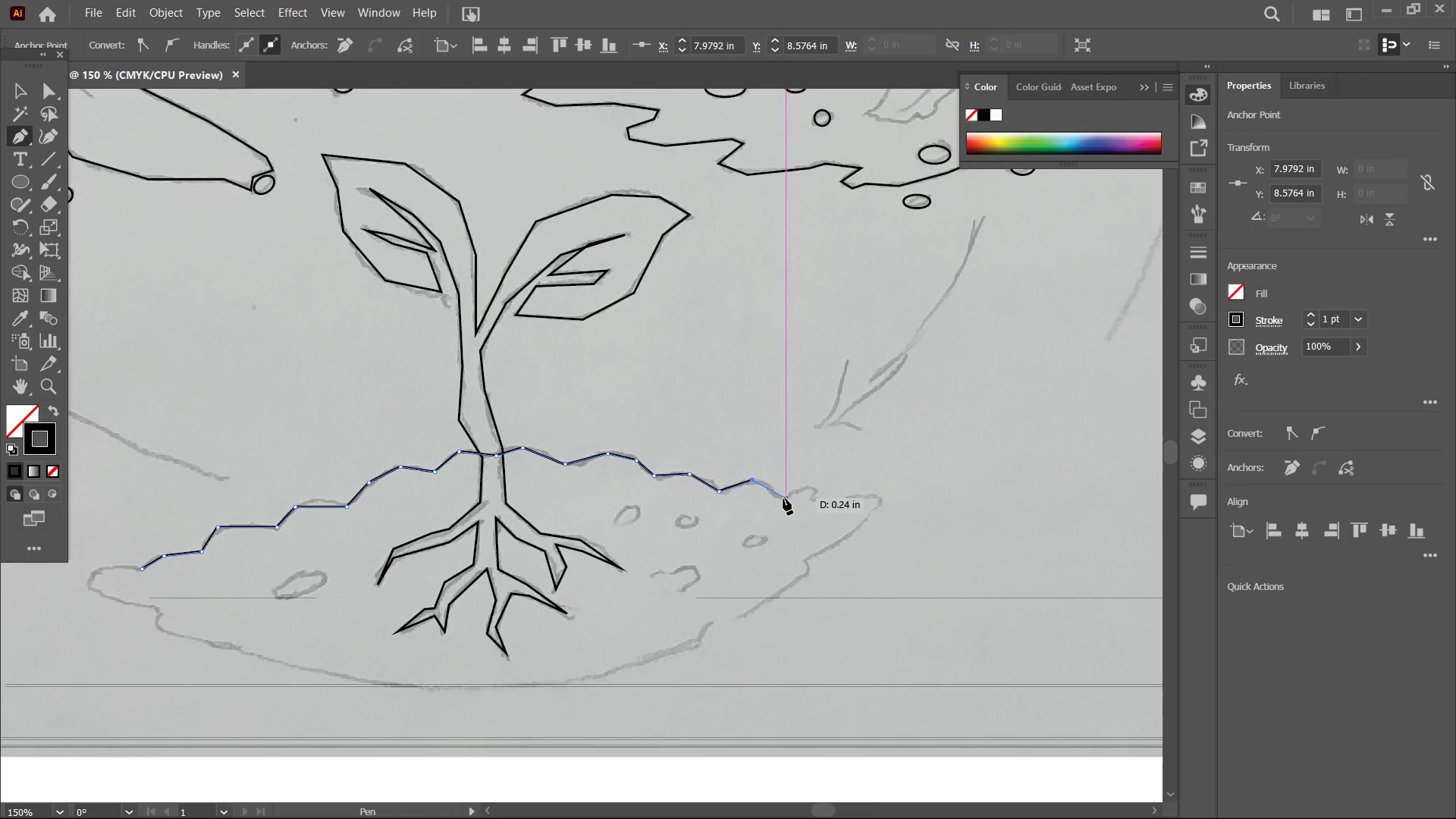 
left_click([782, 498])
 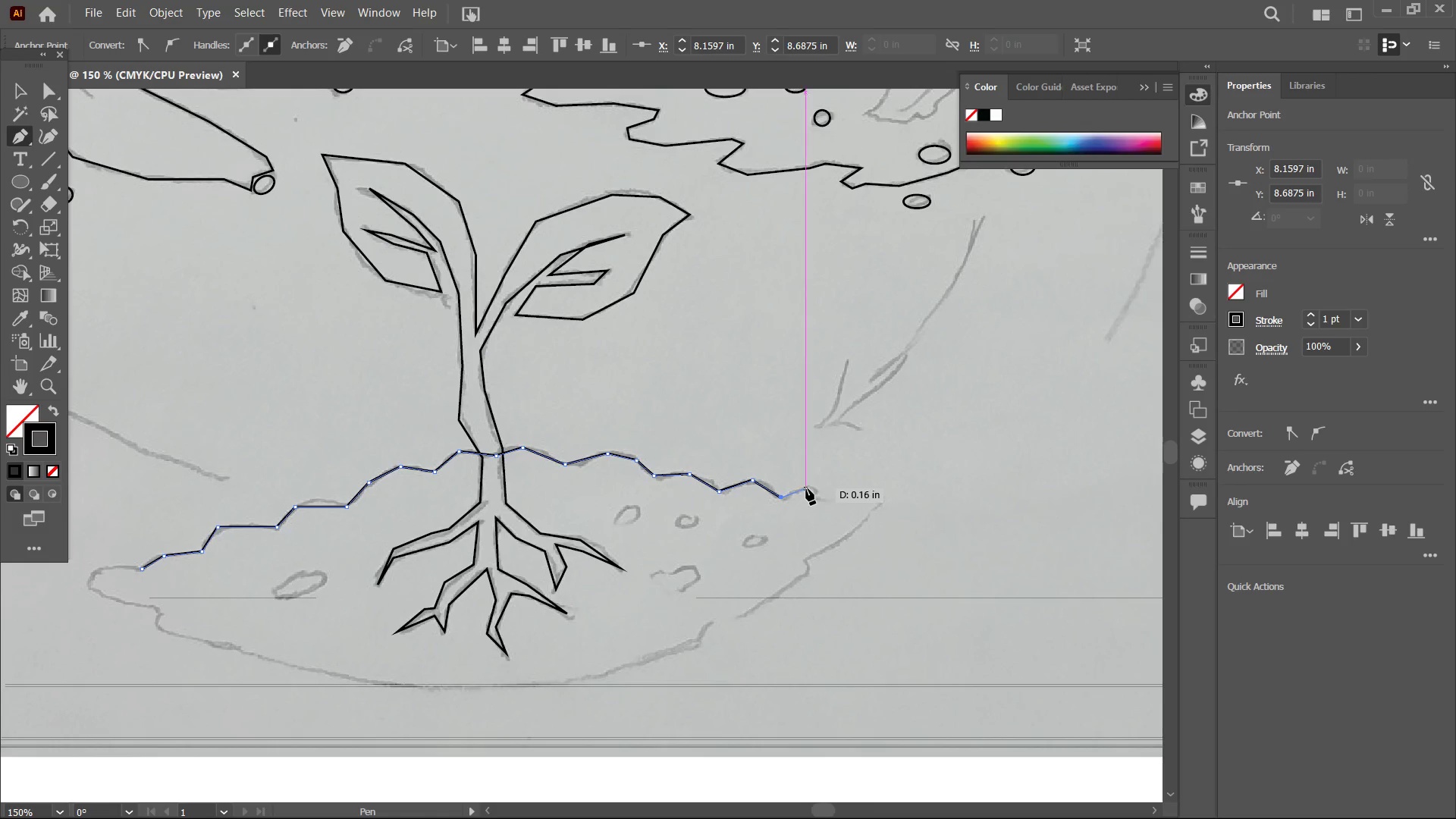 
left_click([807, 488])
 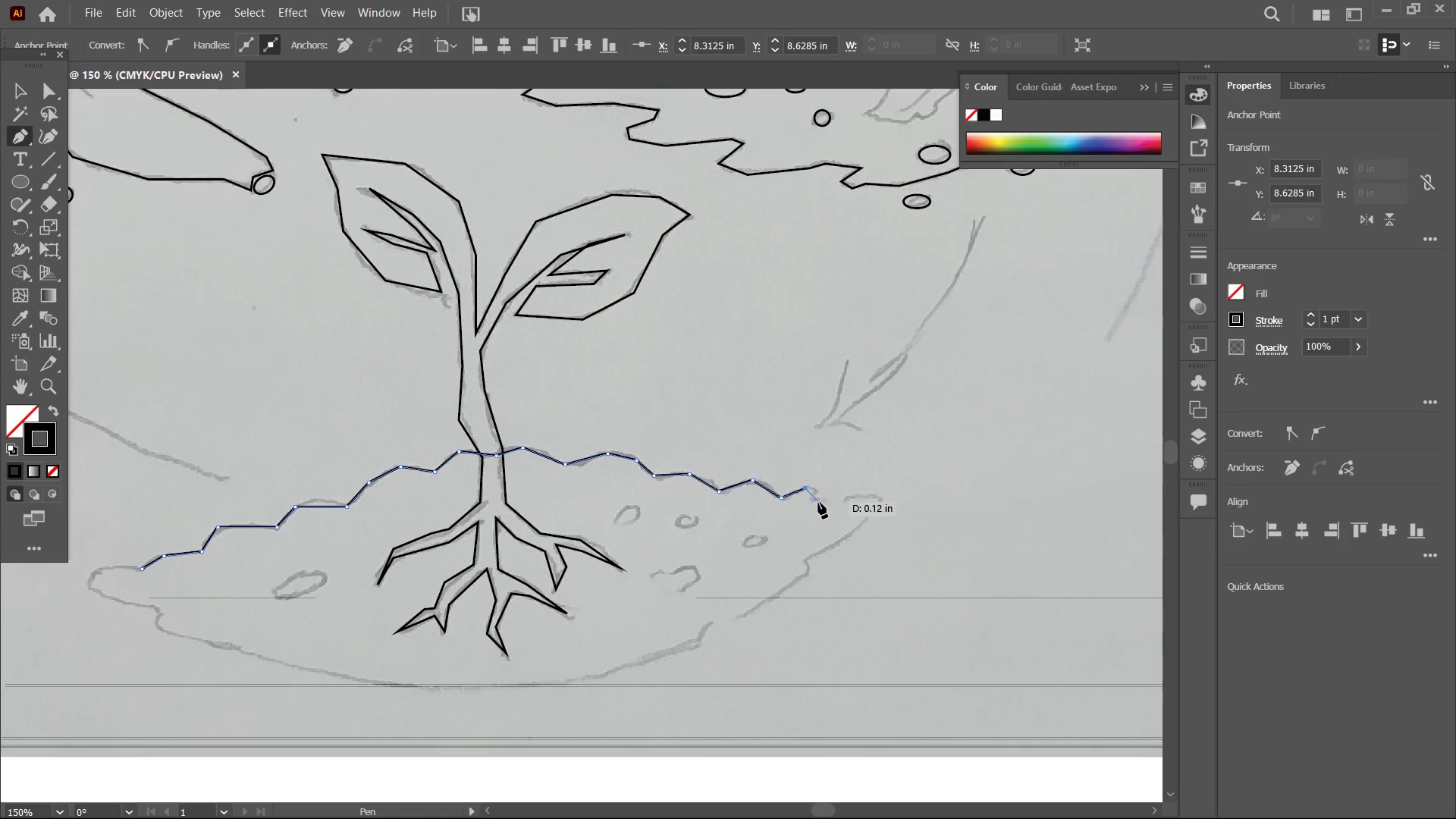 
left_click([818, 502])
 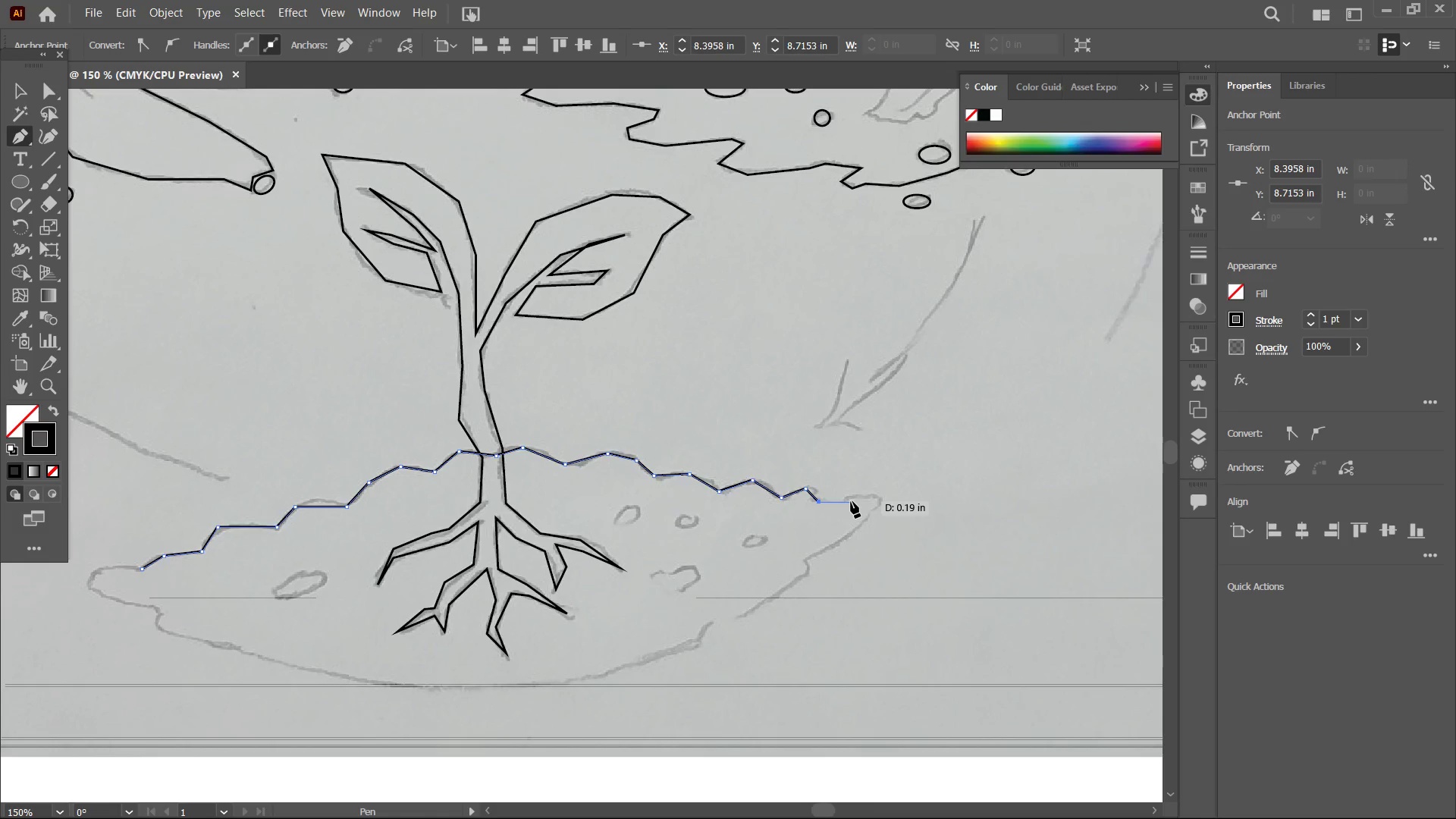 
double_click([851, 501])
 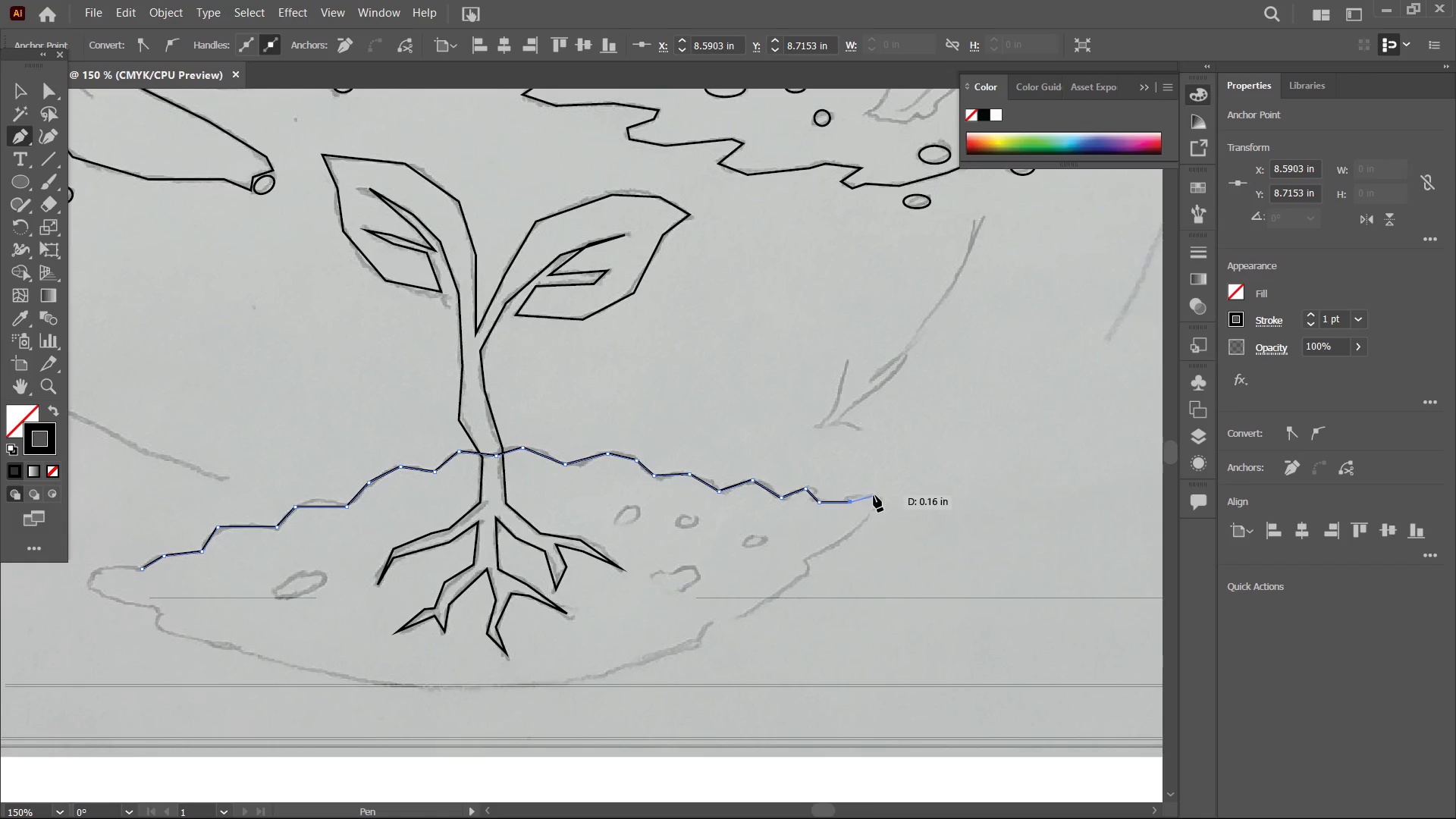 
triple_click([874, 495])
 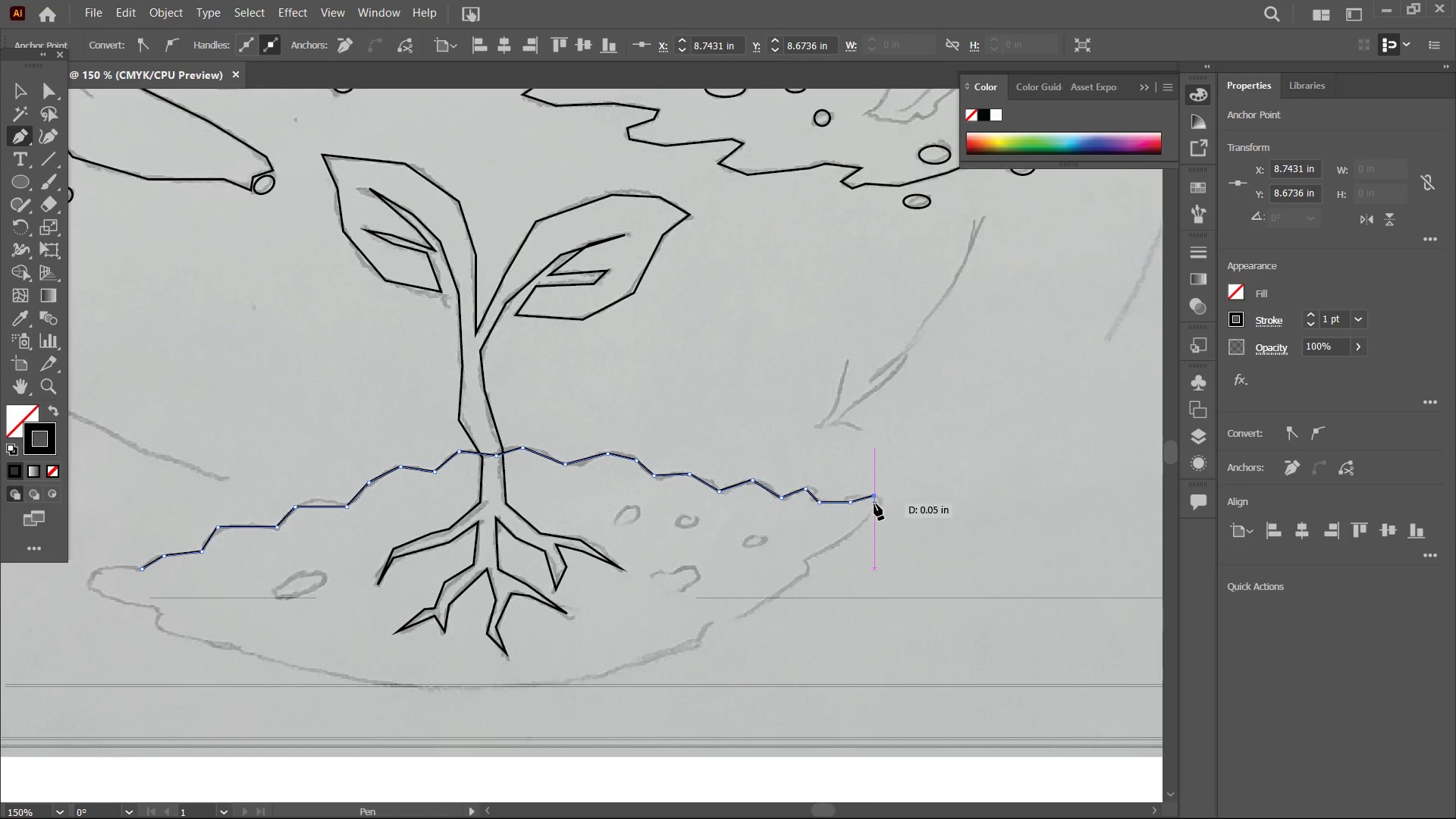 
left_click([874, 504])
 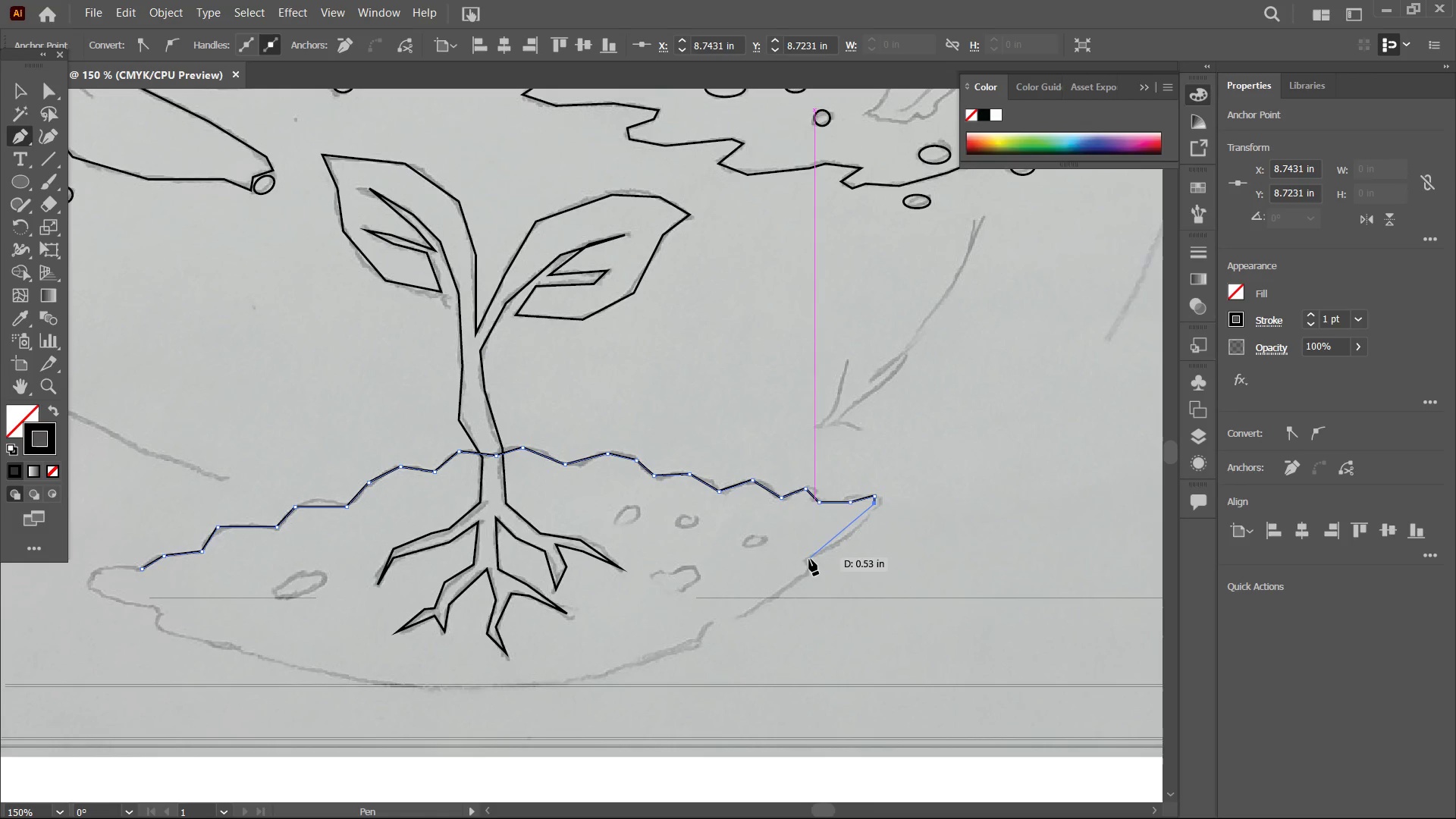 
left_click([808, 560])
 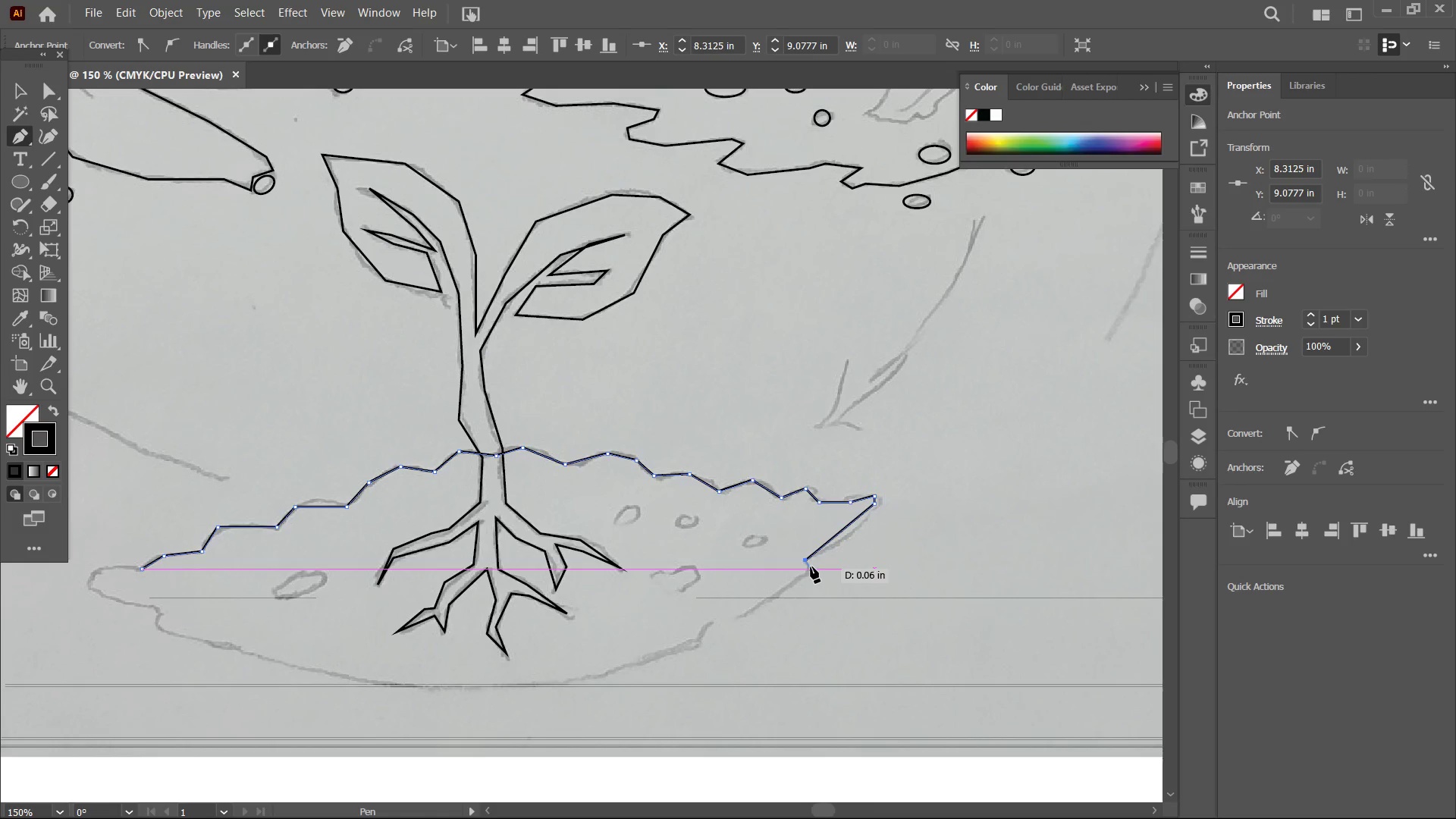 
double_click([811, 566])
 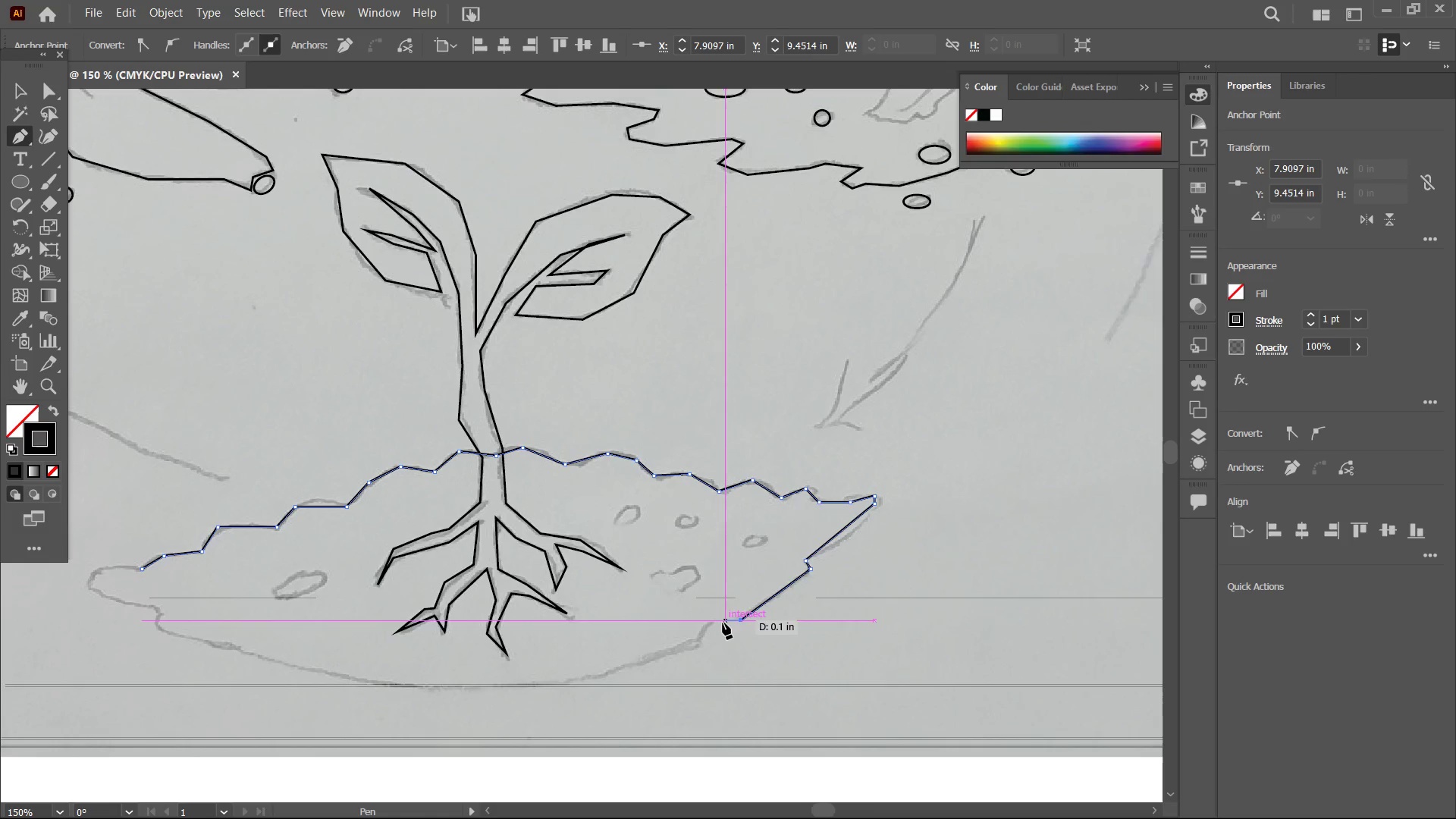 
left_click([709, 624])
 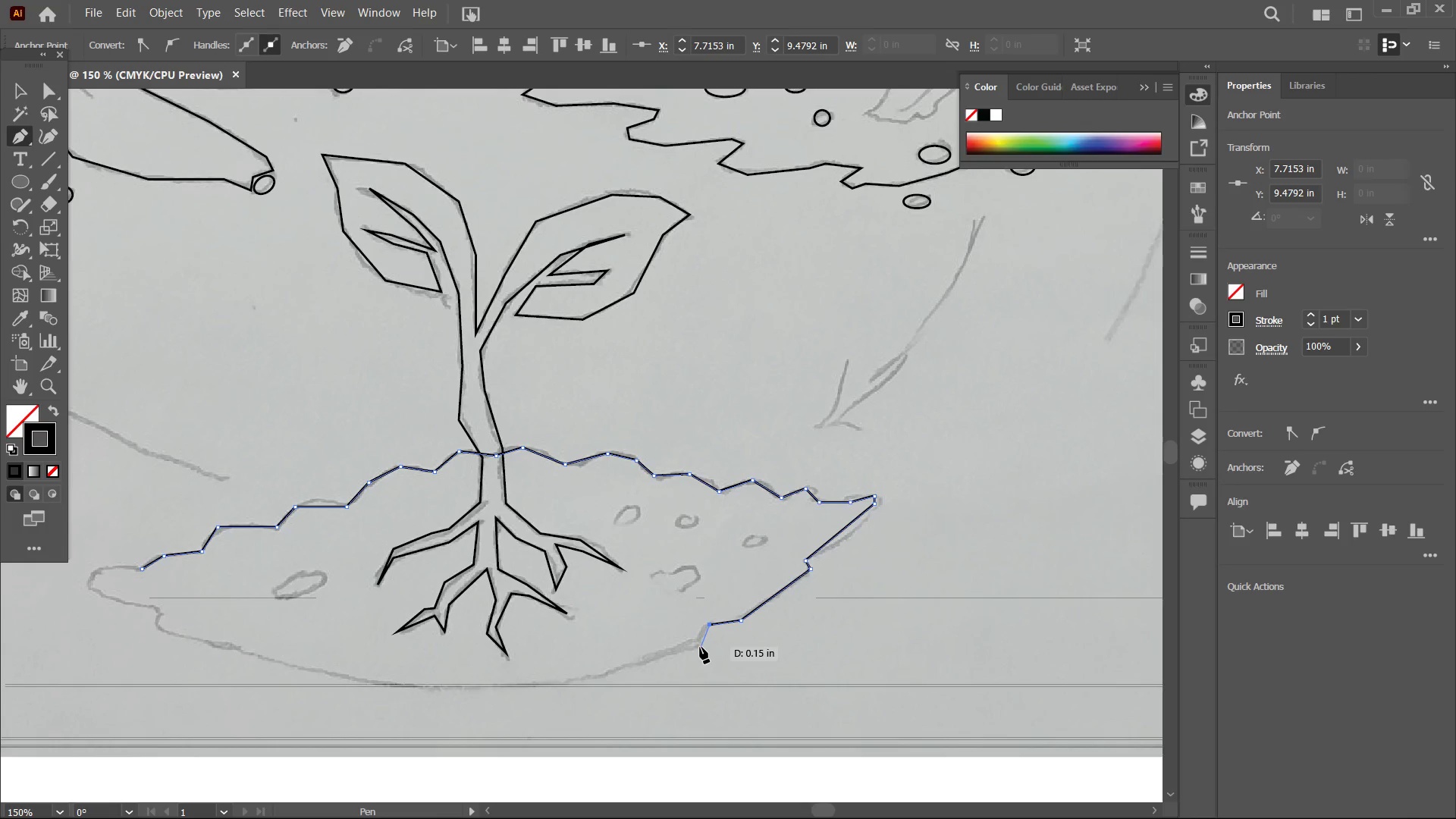 
left_click([697, 647])
 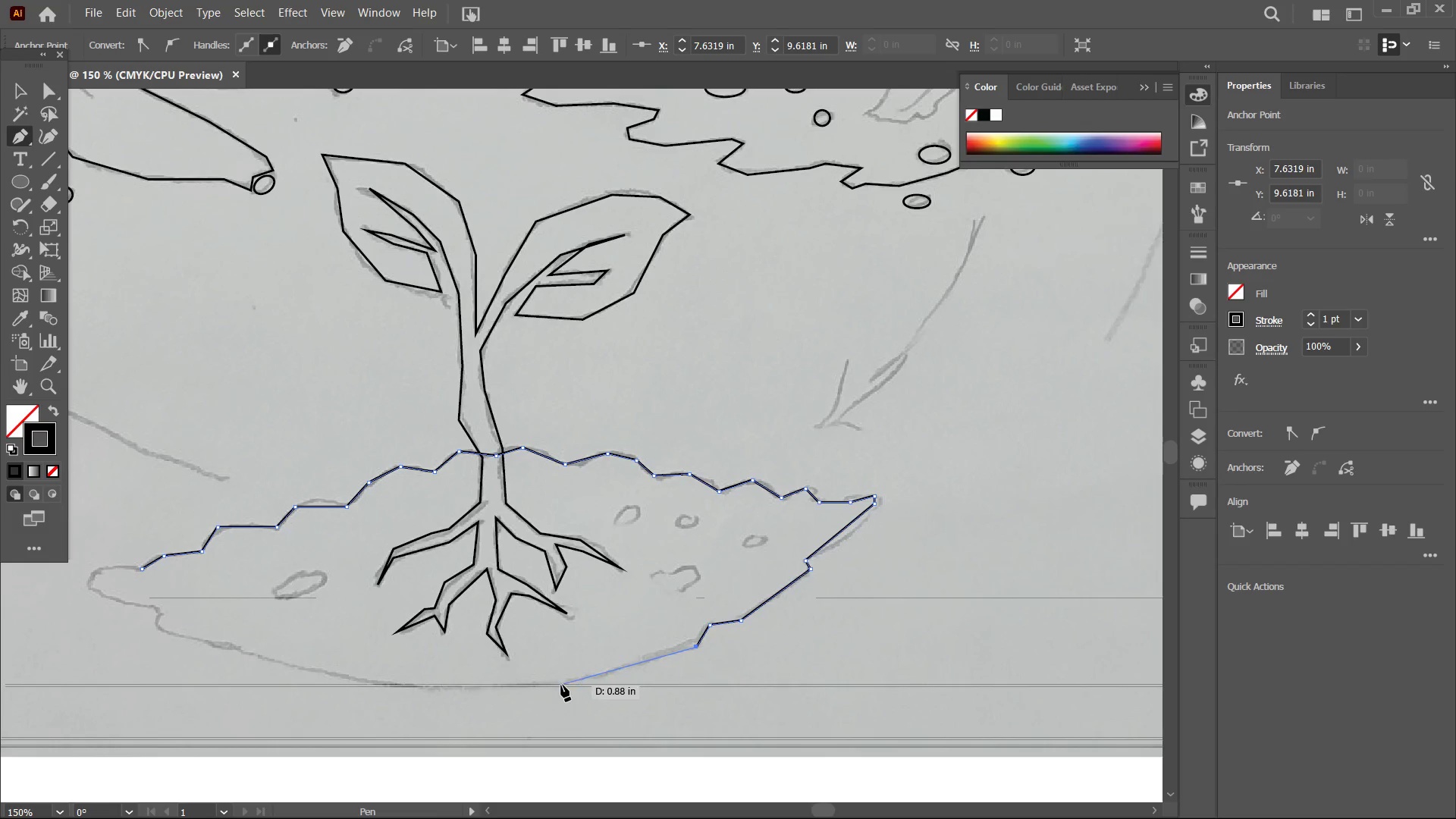 
left_click([561, 685])
 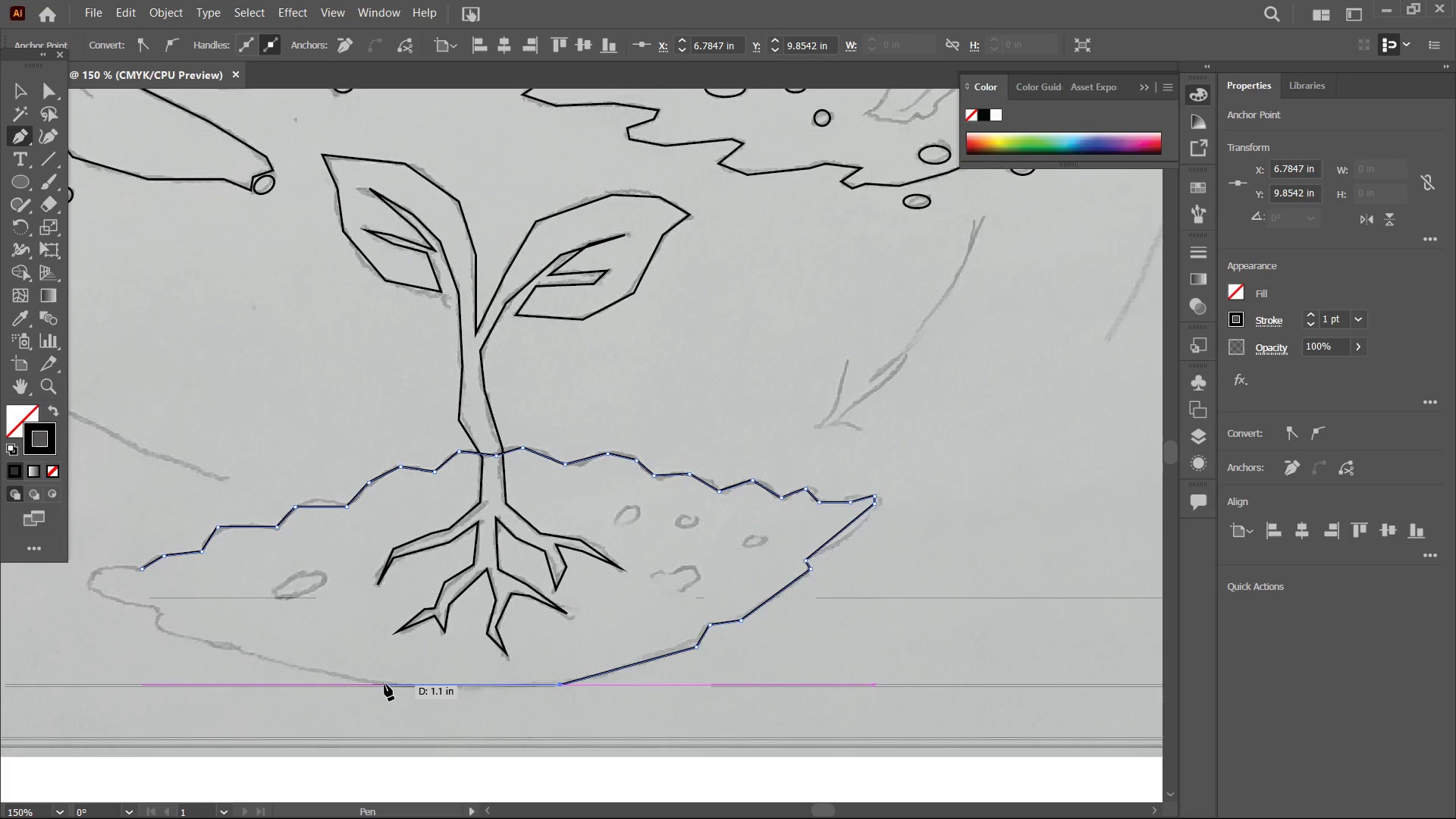 
left_click([384, 684])
 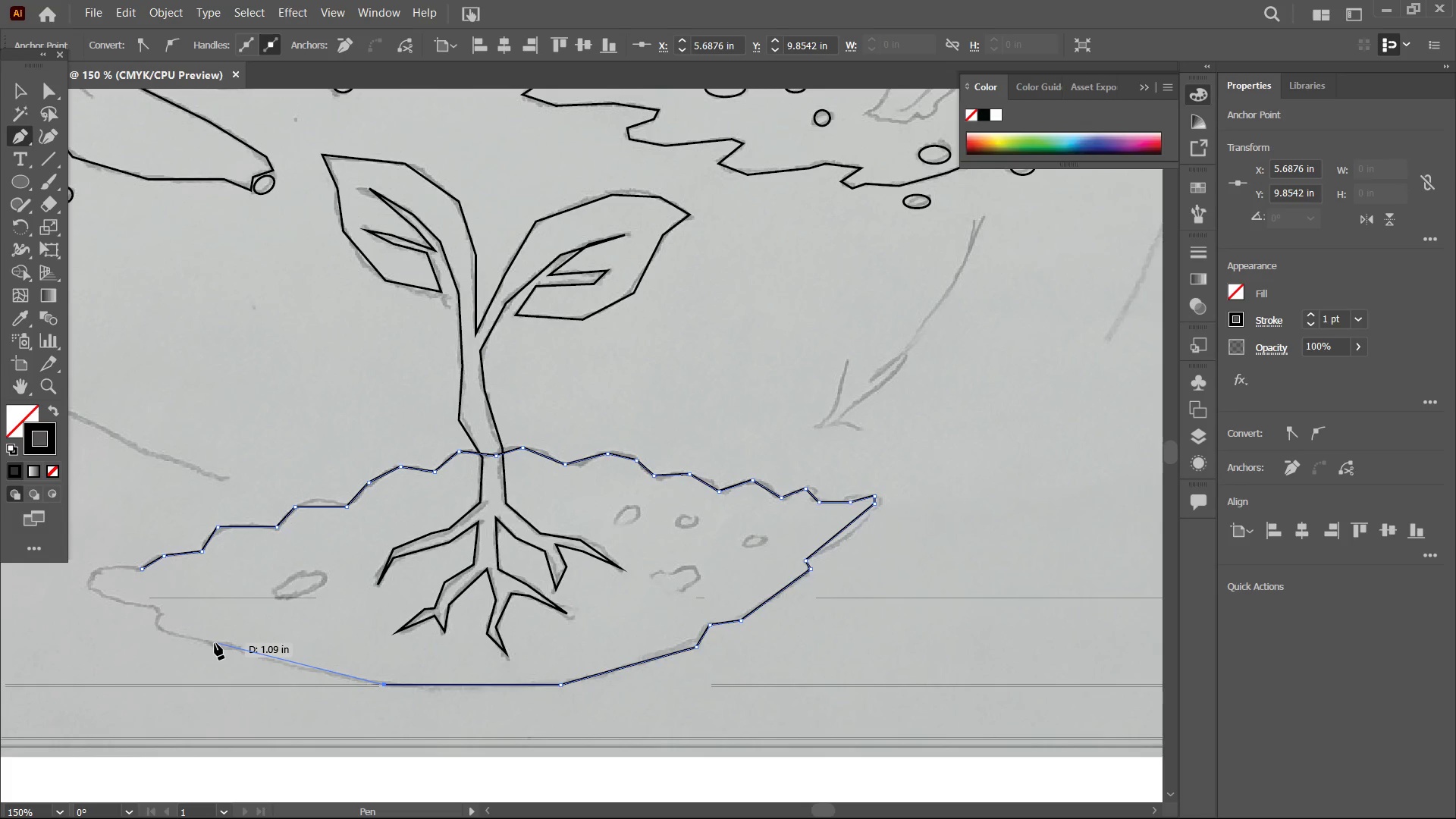 
left_click([209, 643])
 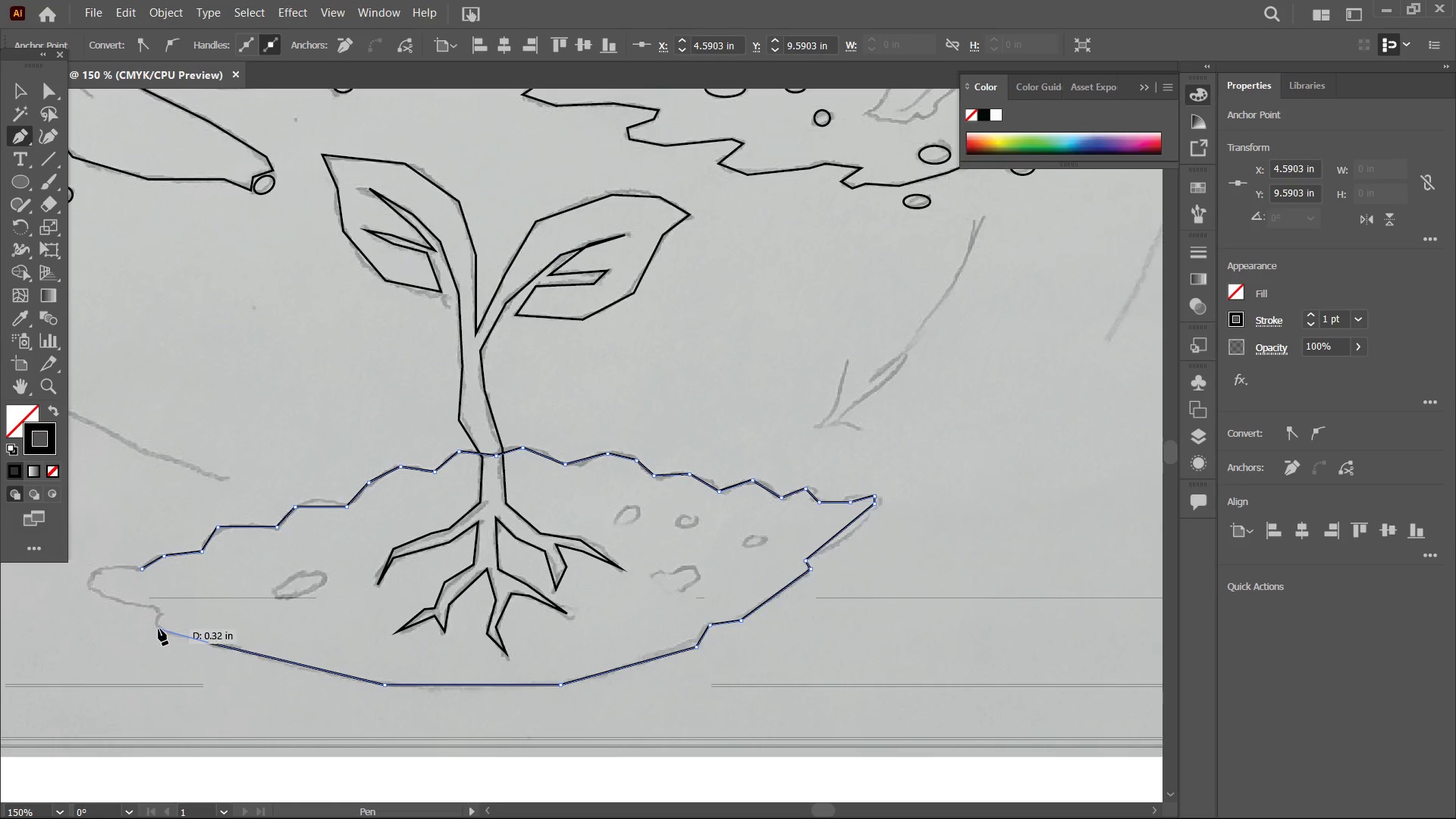 
left_click([158, 629])
 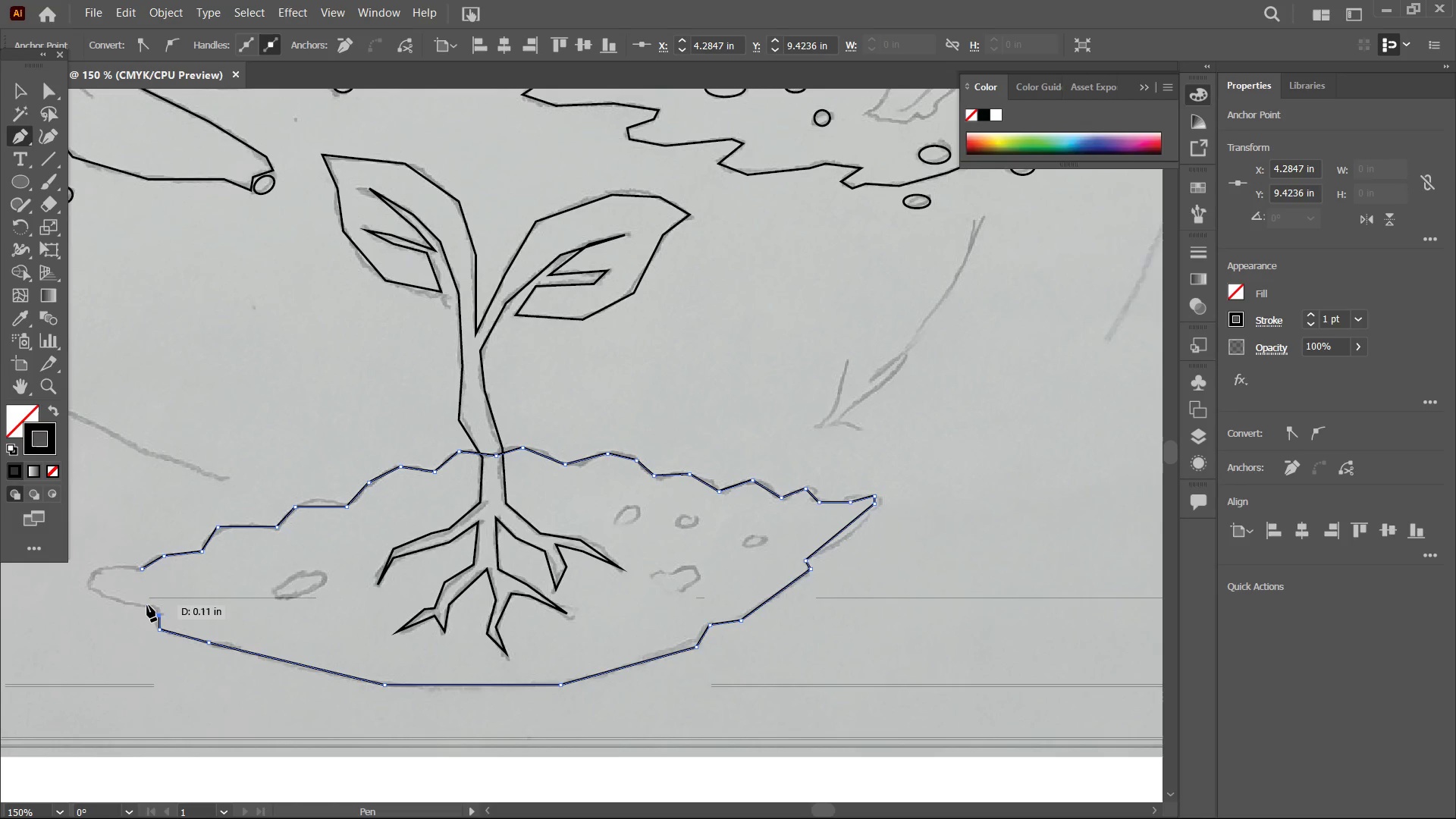 
left_click([149, 605])
 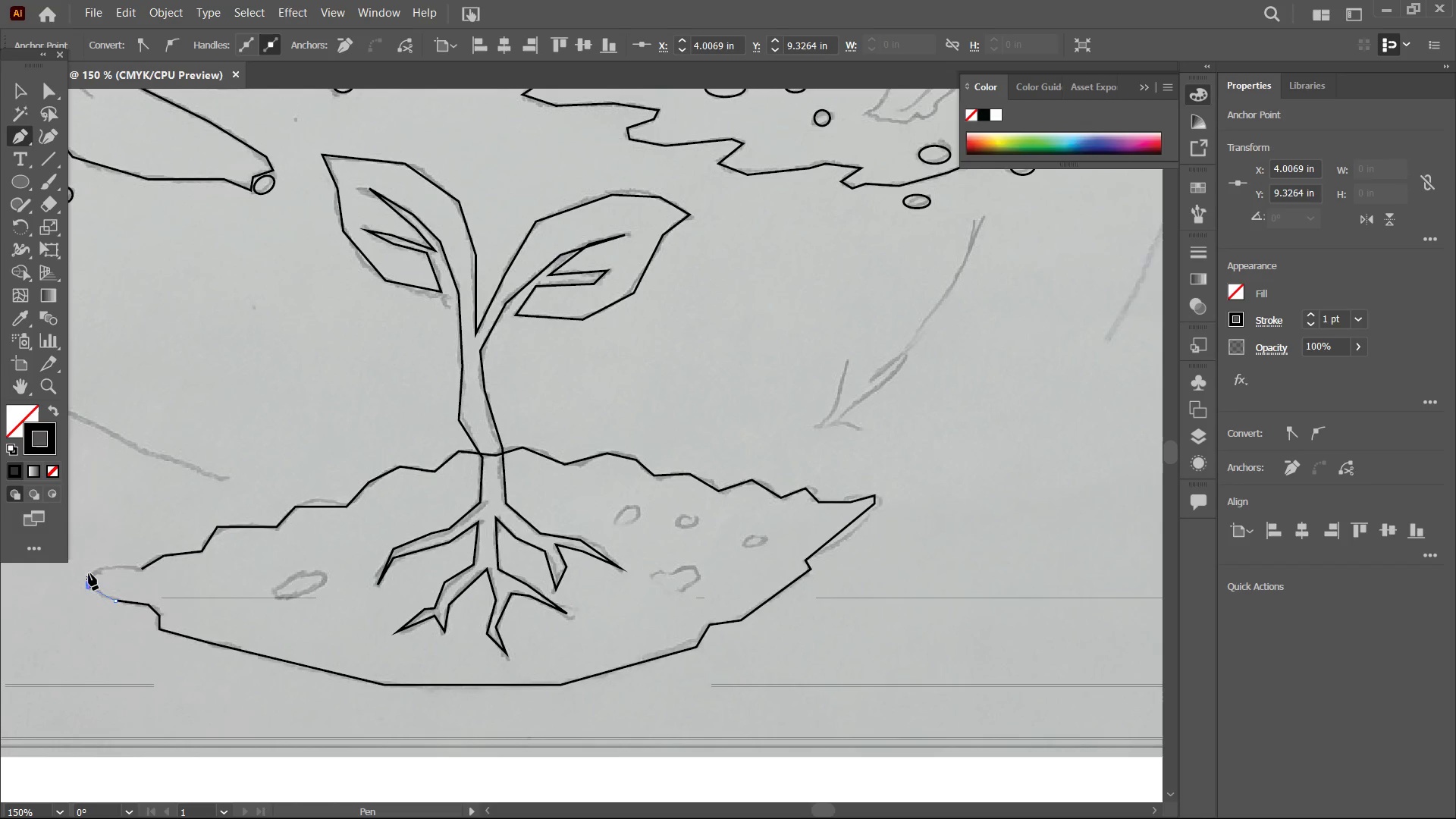 
double_click([95, 568])
 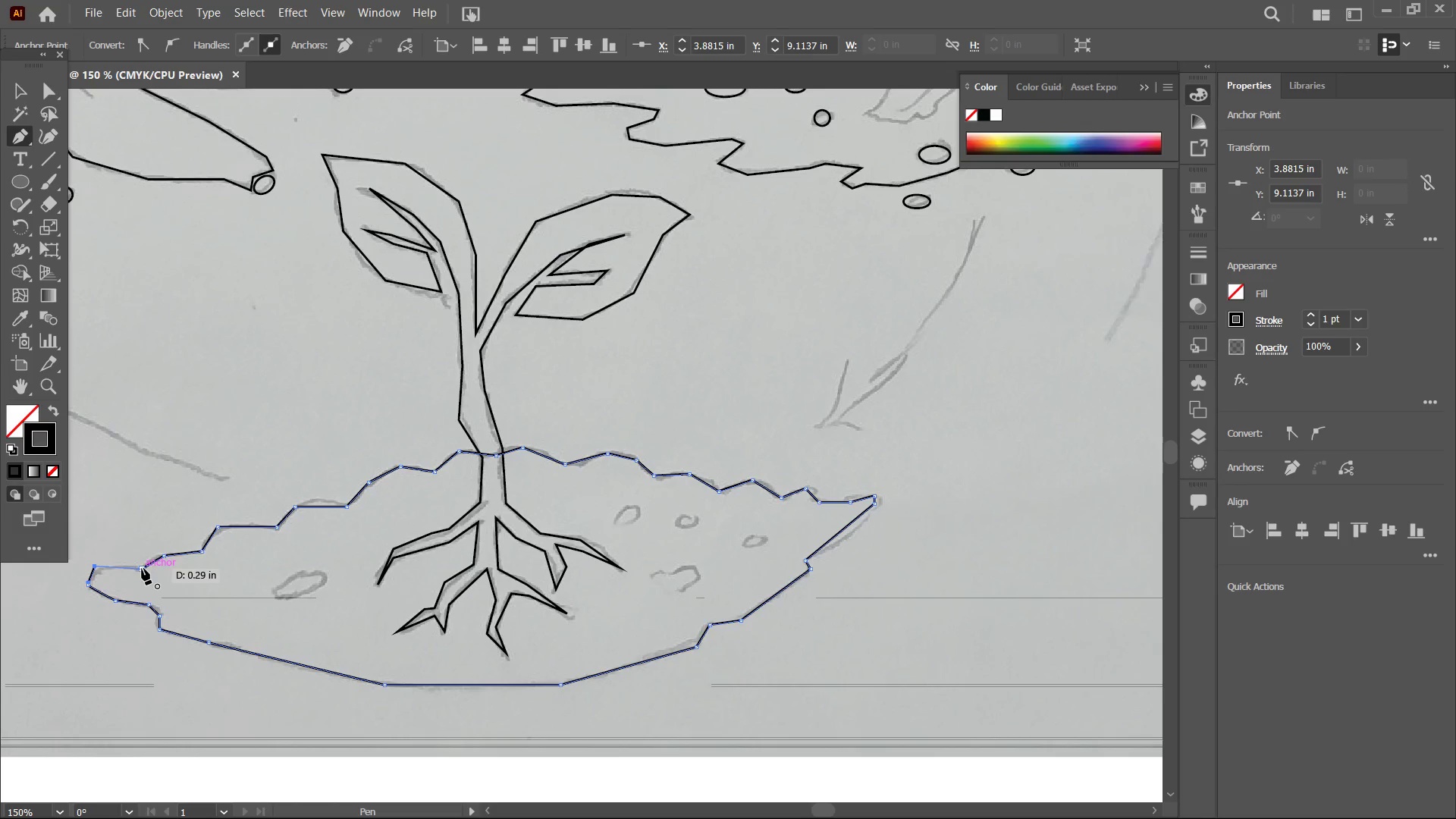 
left_click([142, 568])
 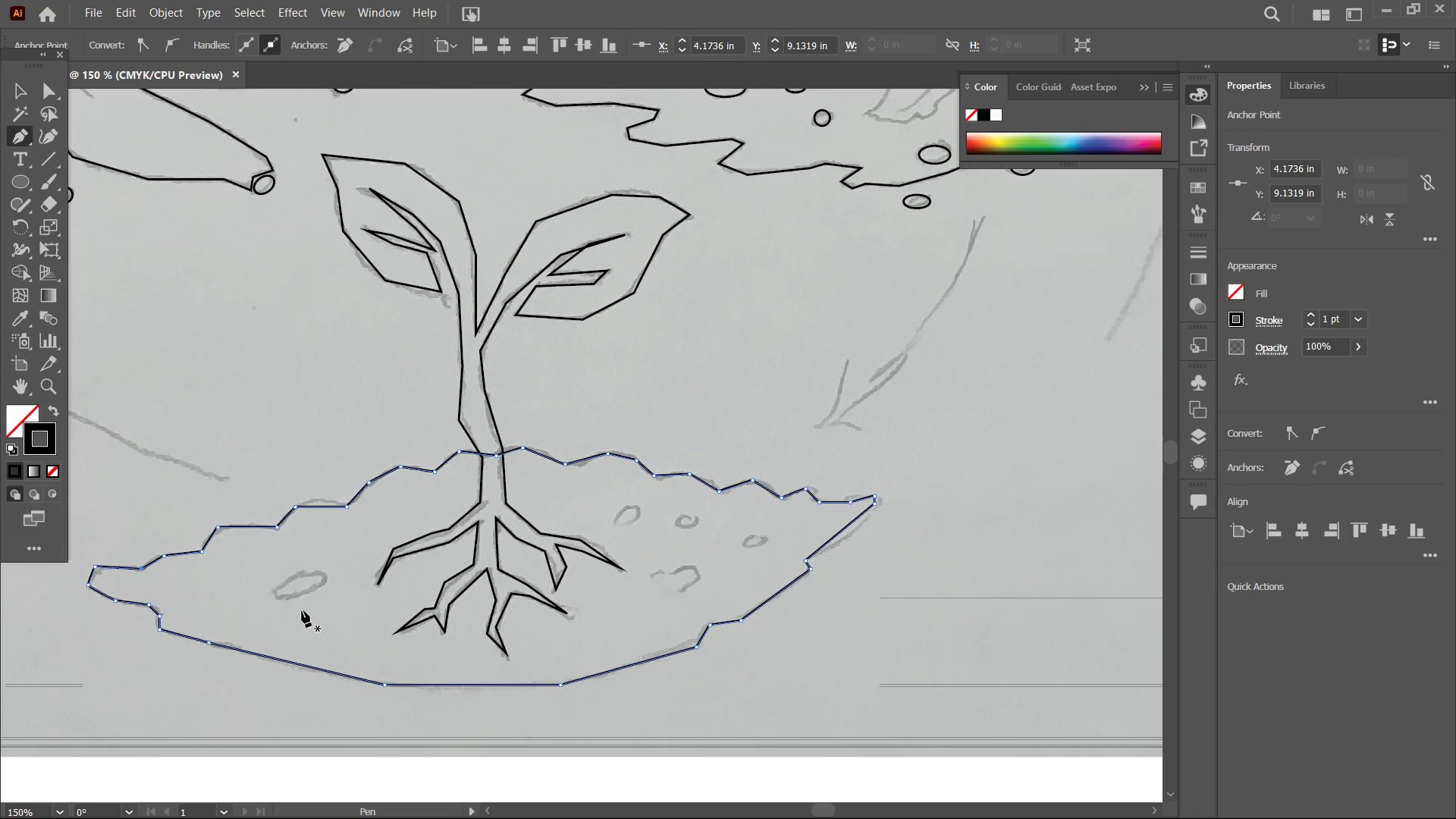 
wait(5.12)
 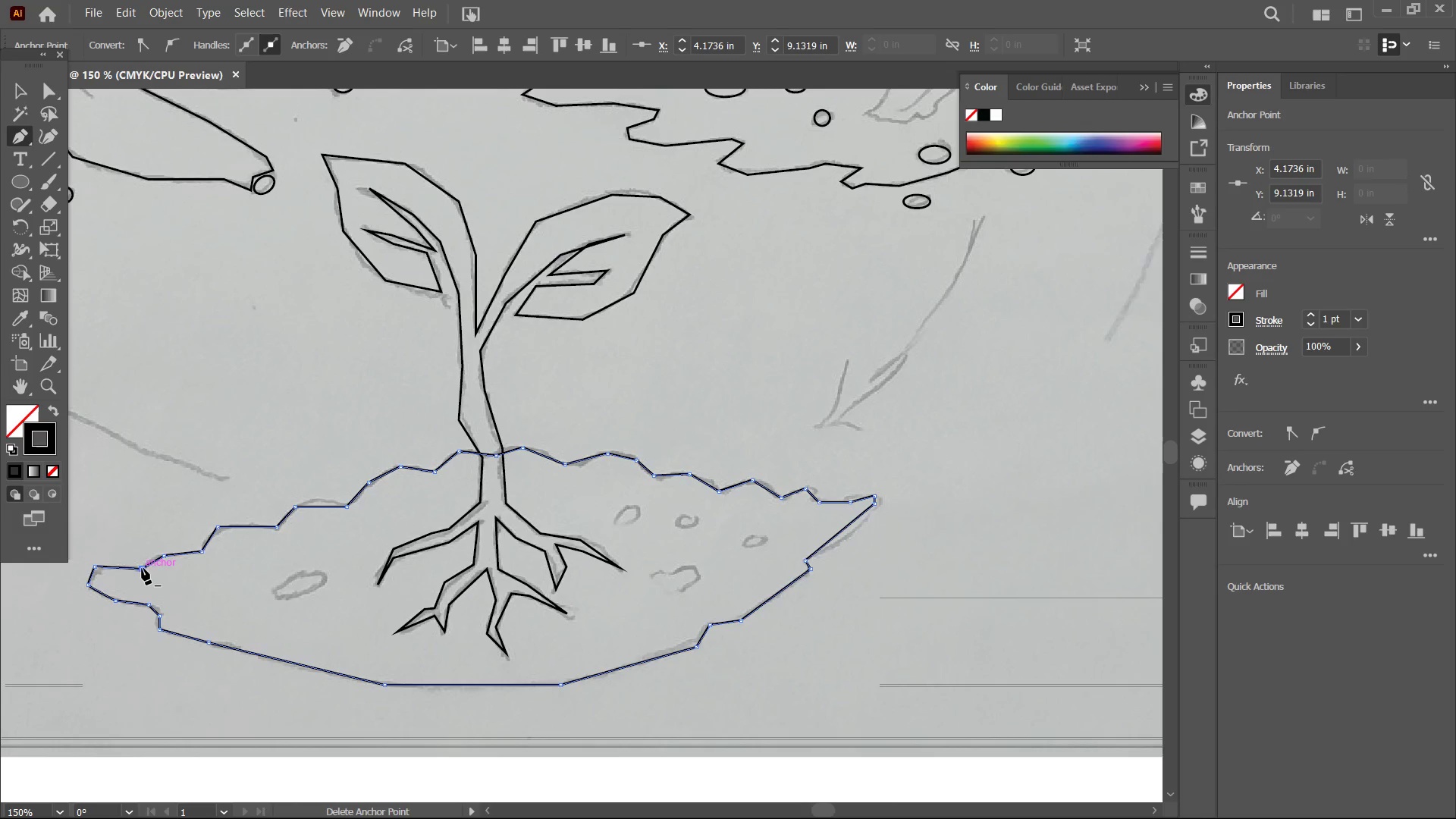 
left_click([21, 171])
 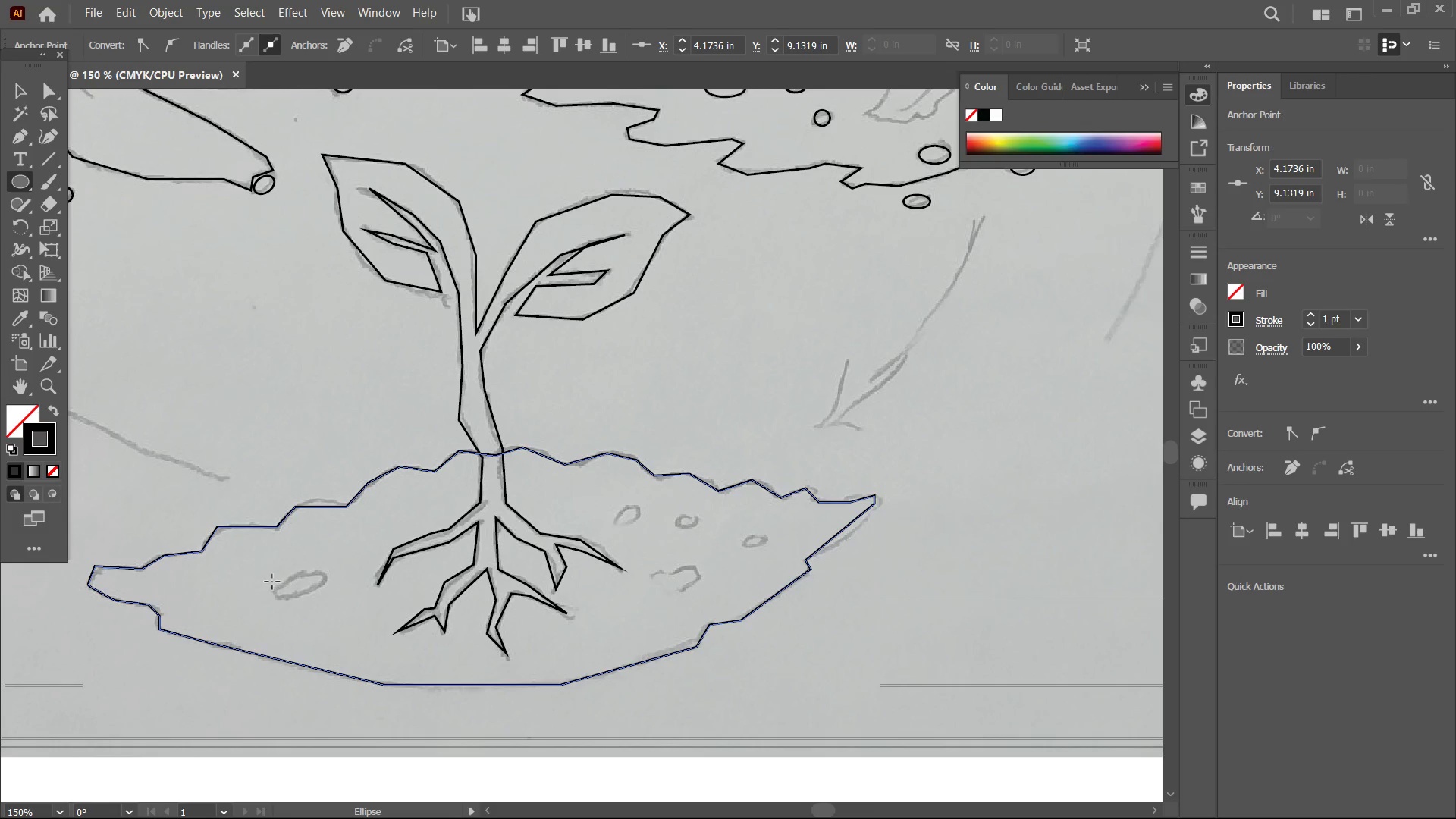 
left_click_drag(start_coordinate=[272, 582], to_coordinate=[329, 601])
 